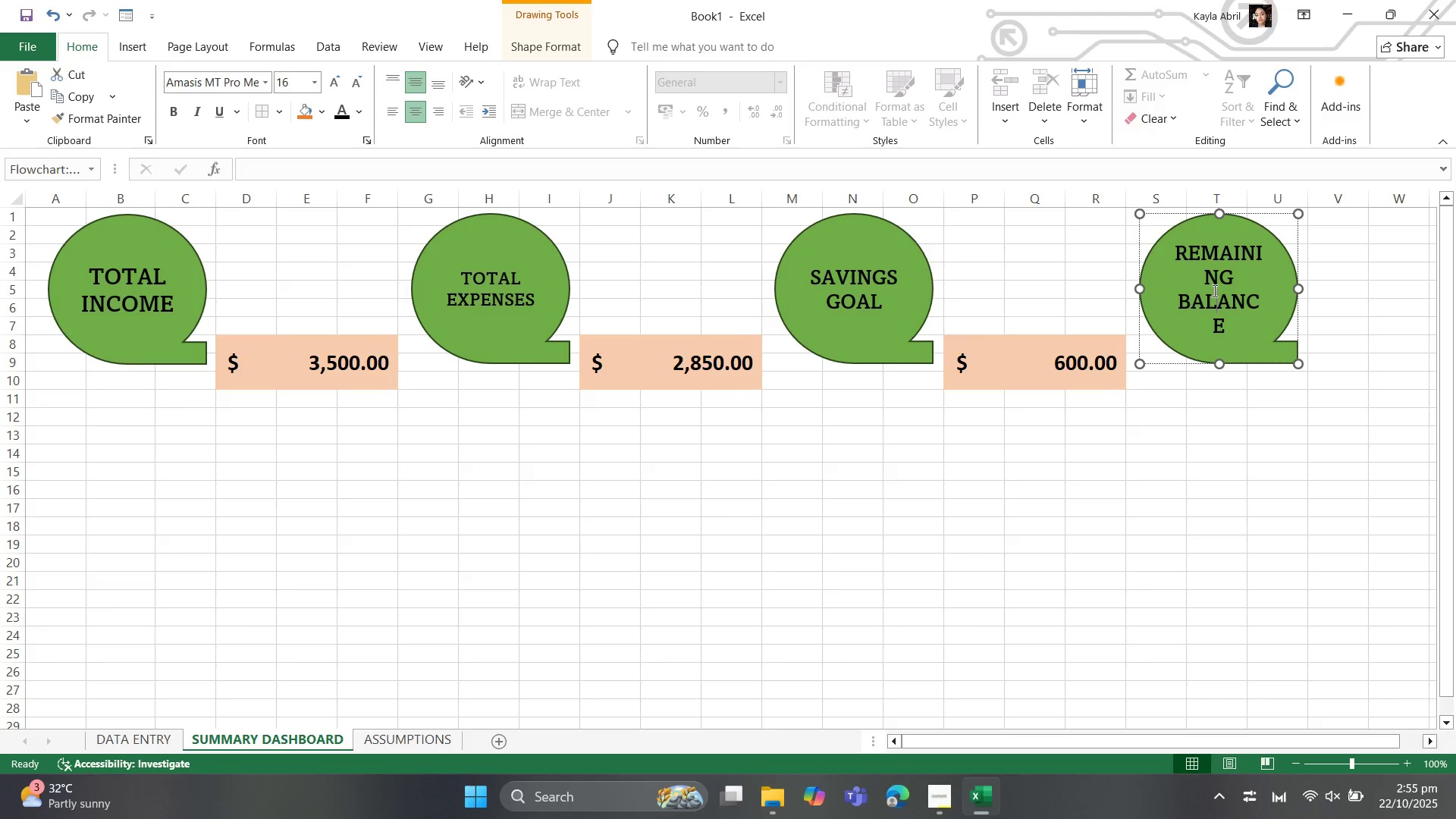 
key(Control+A)
 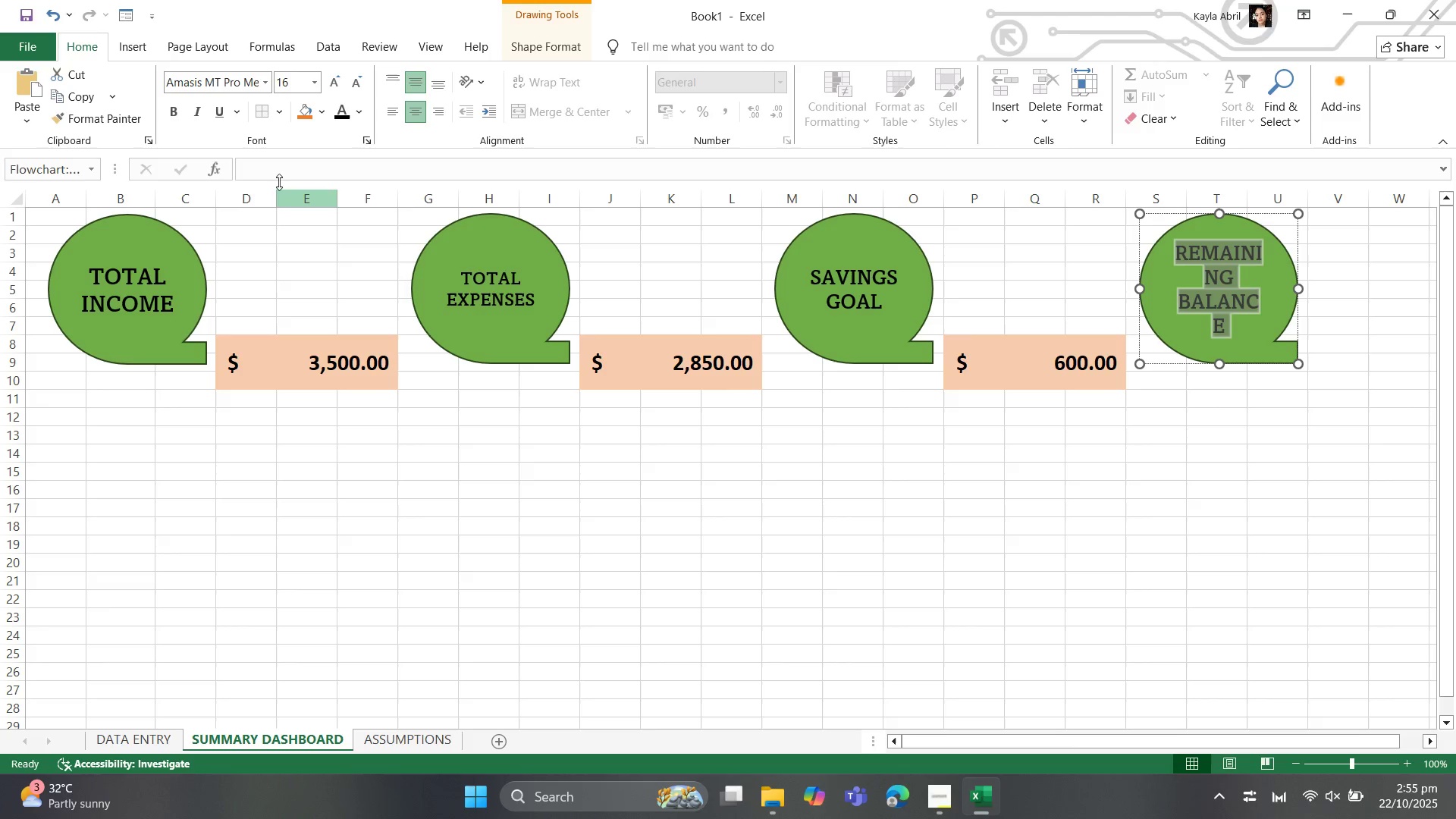 
mouse_move([337, 103])
 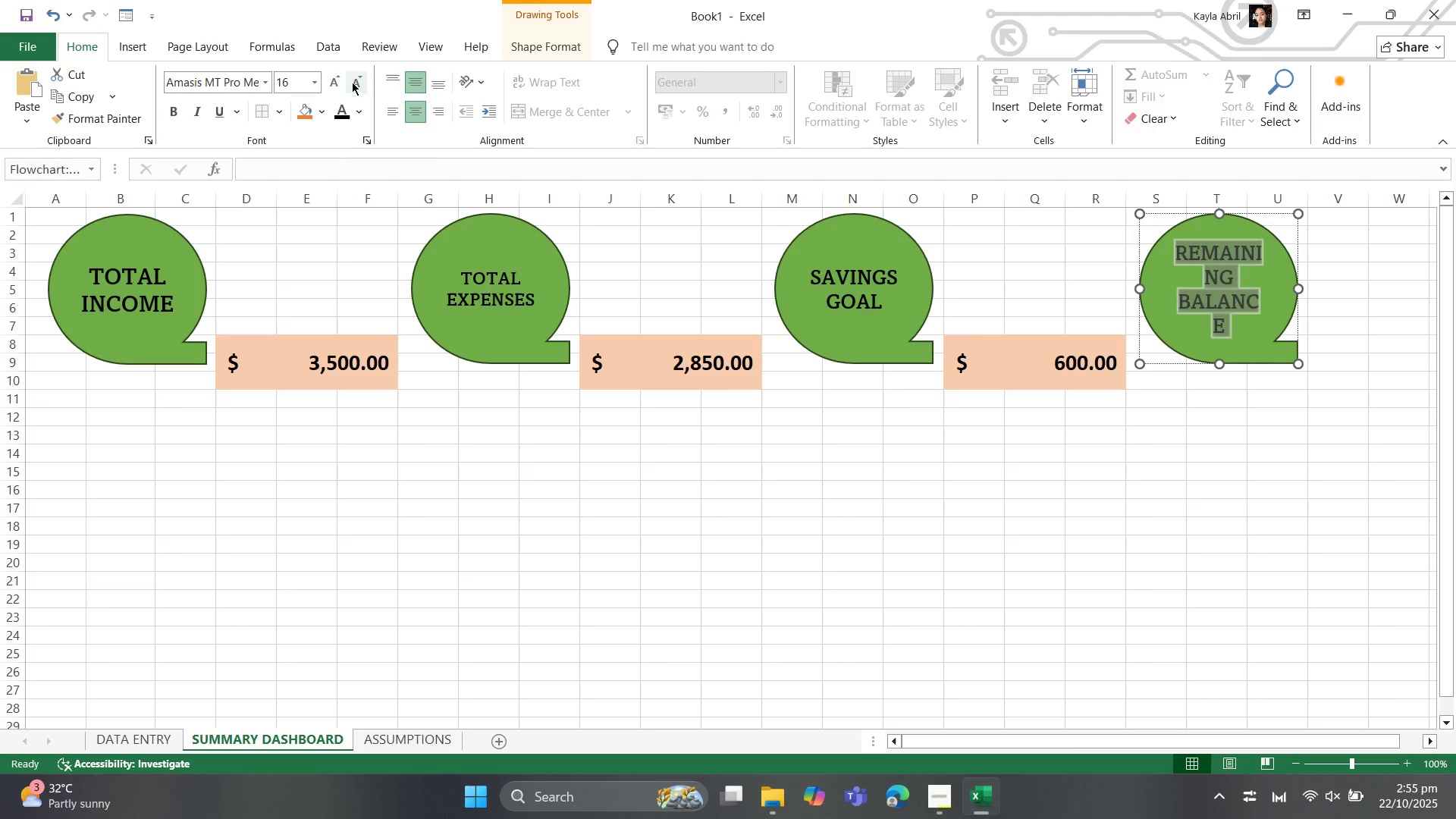 
left_click([354, 82])
 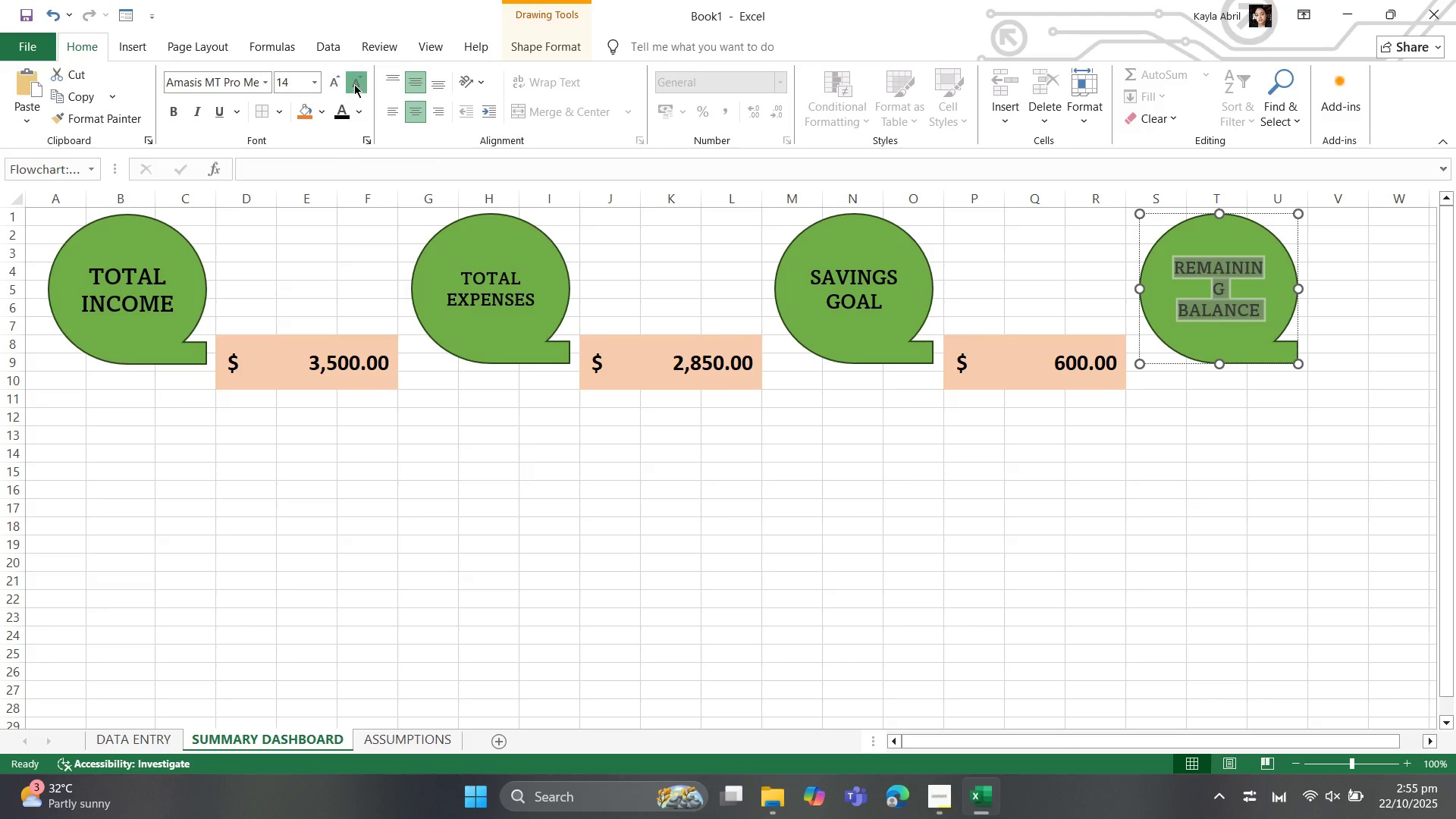 
left_click([354, 84])
 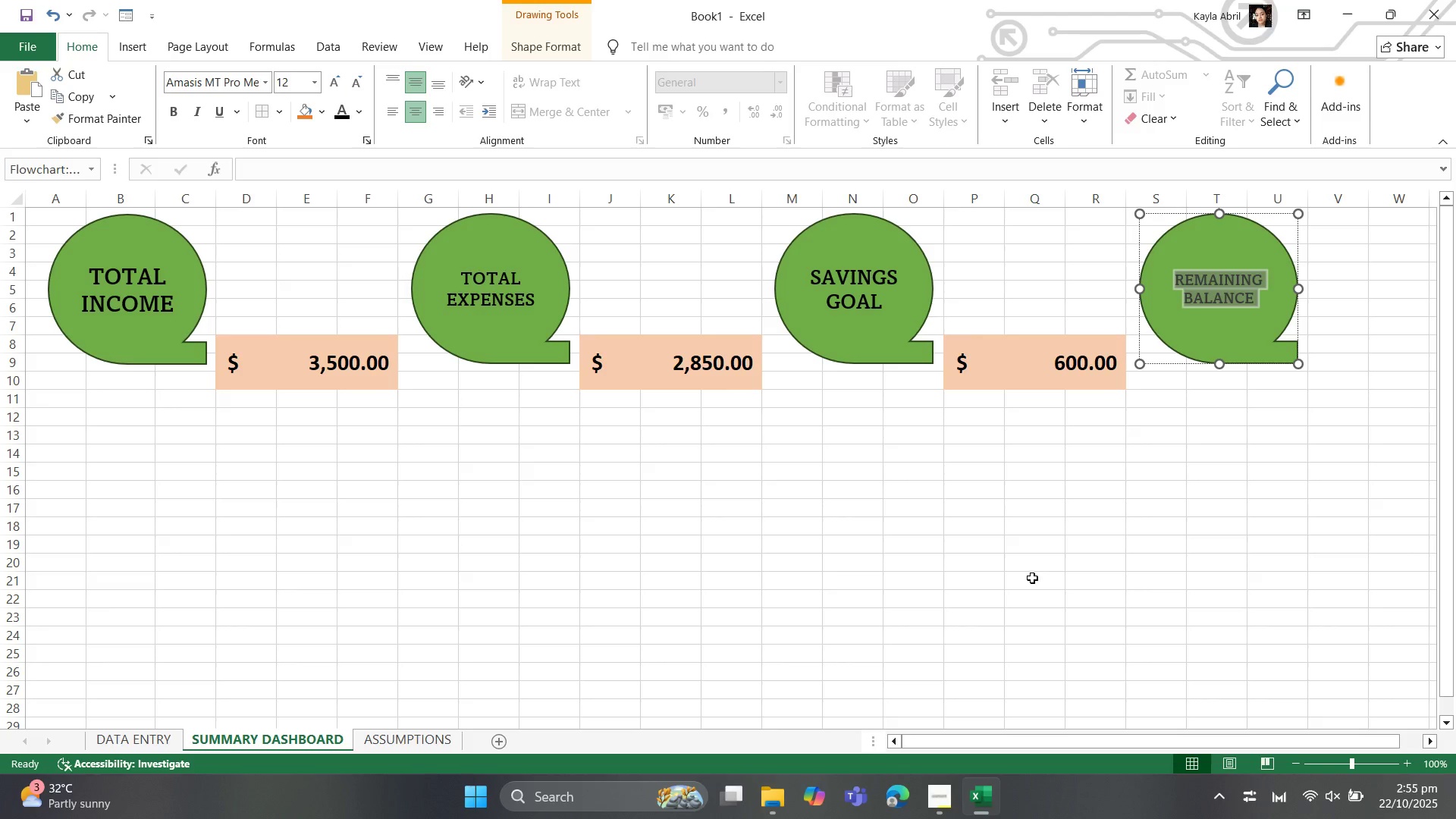 
left_click([1017, 565])
 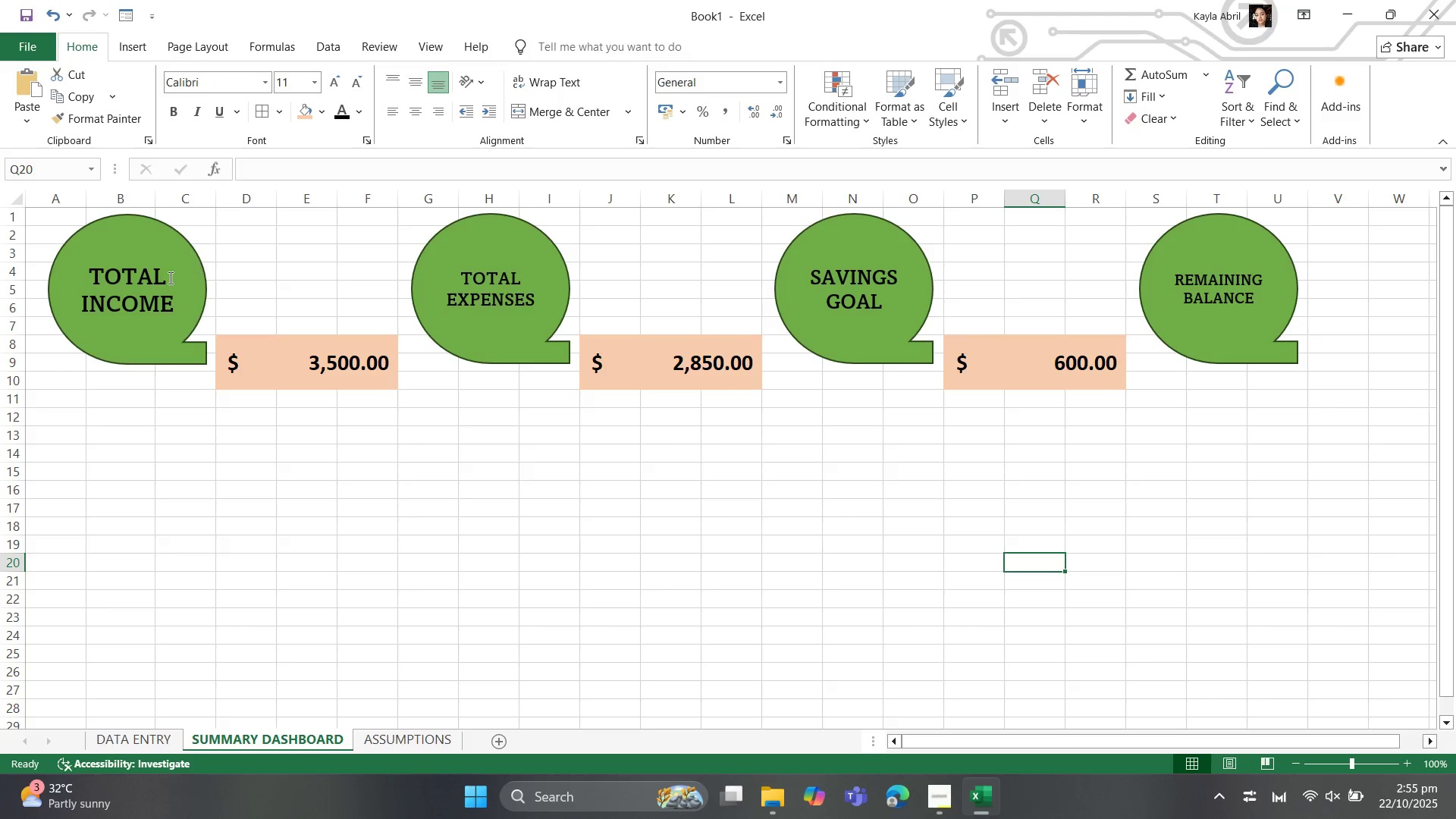 
left_click([193, 295])
 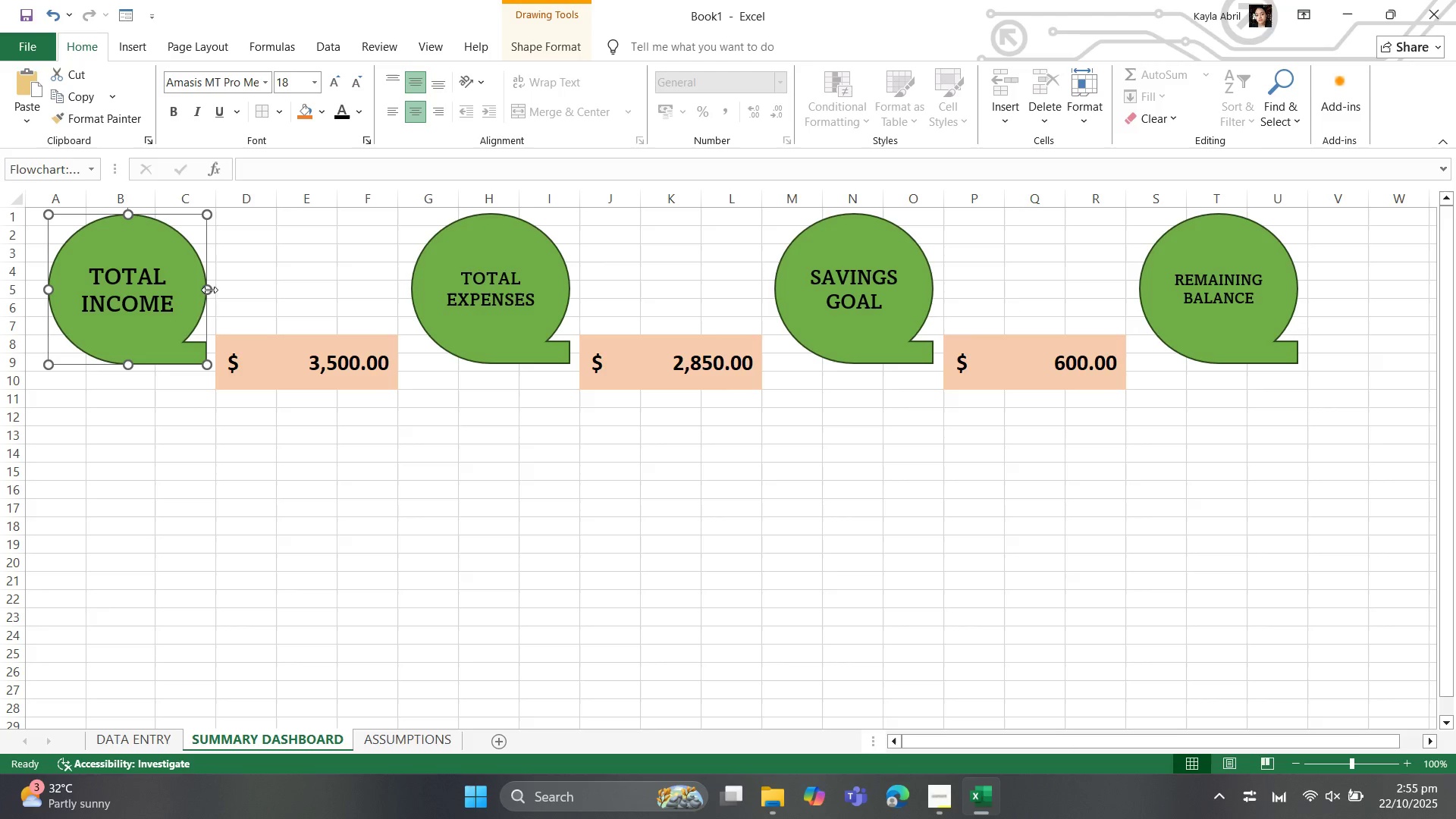 
left_click_drag(start_coordinate=[207, 289], to_coordinate=[225, 289])
 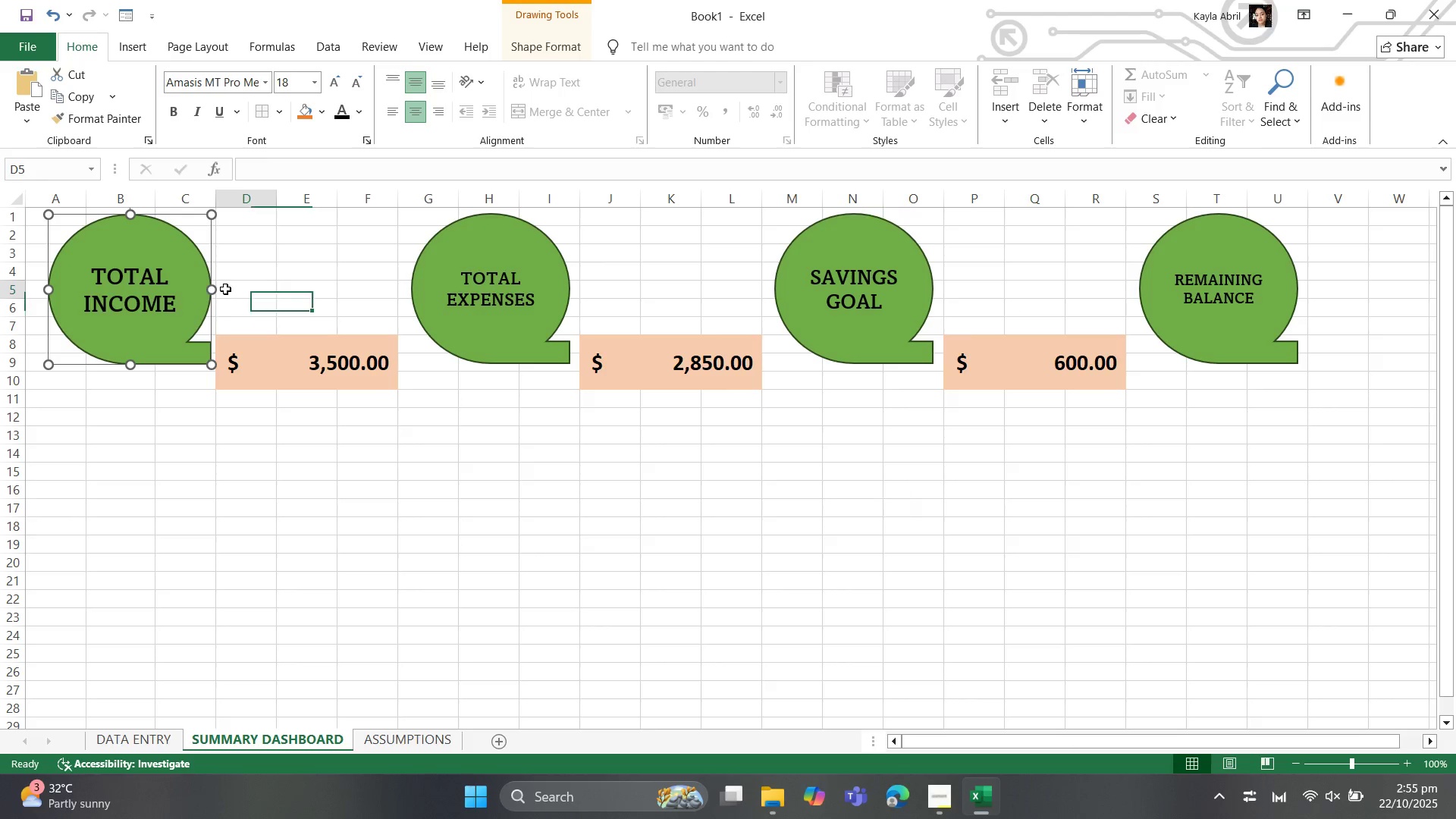 
left_click_drag(start_coordinate=[225, 289], to_coordinate=[255, 281])
 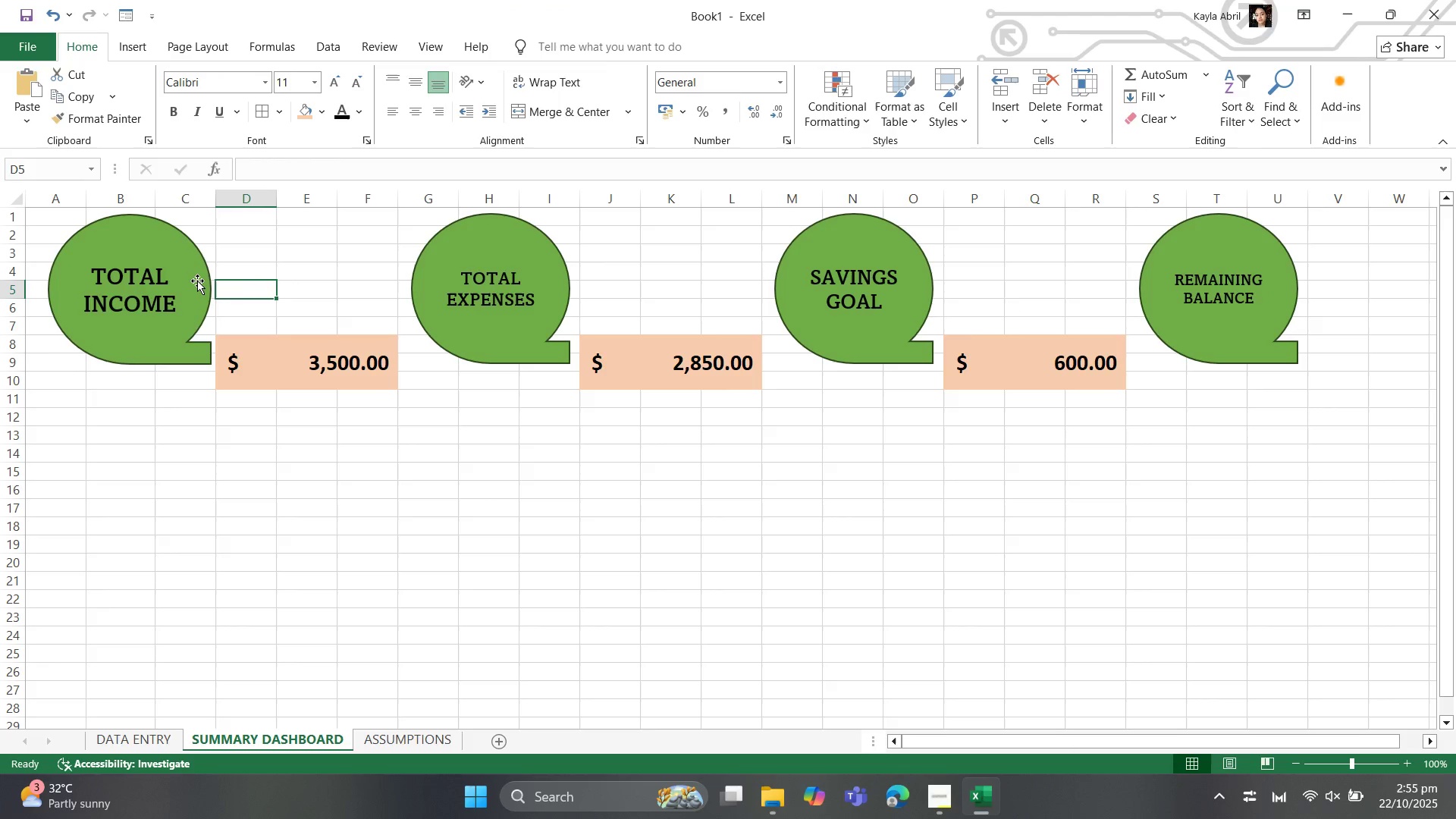 
left_click([197, 281])
 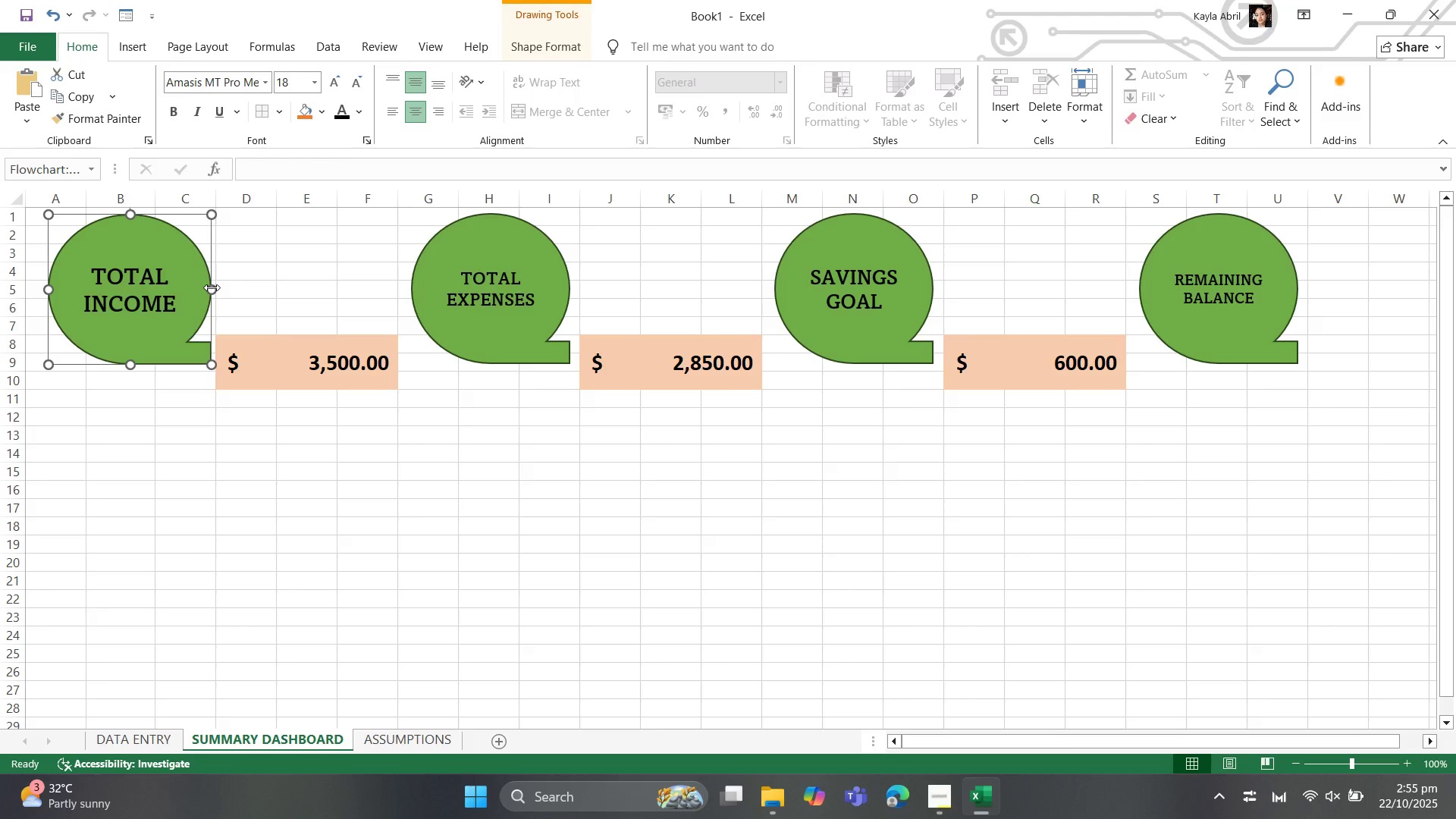 
left_click_drag(start_coordinate=[212, 287], to_coordinate=[233, 288])
 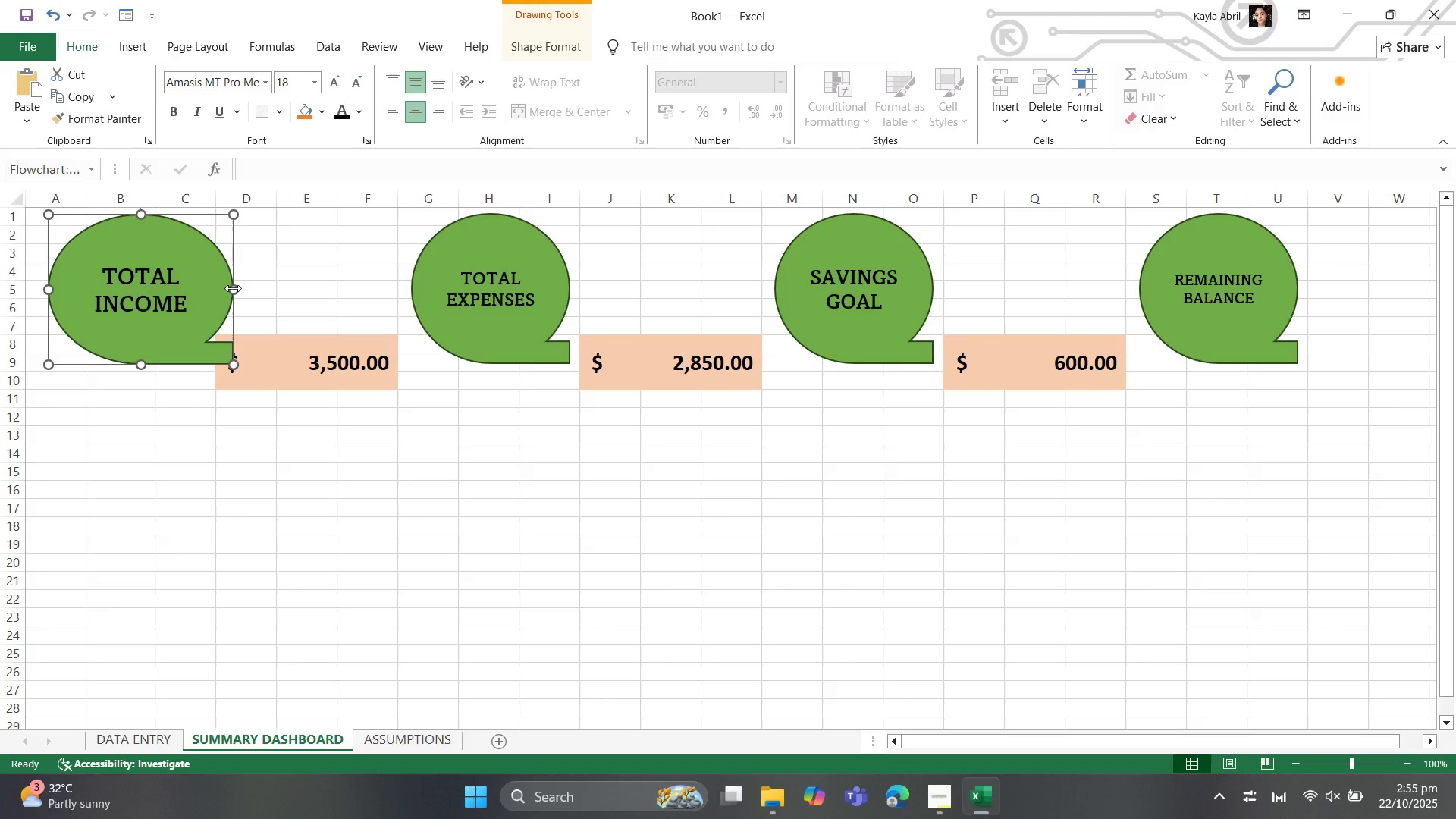 
left_click_drag(start_coordinate=[233, 288], to_coordinate=[200, 290])
 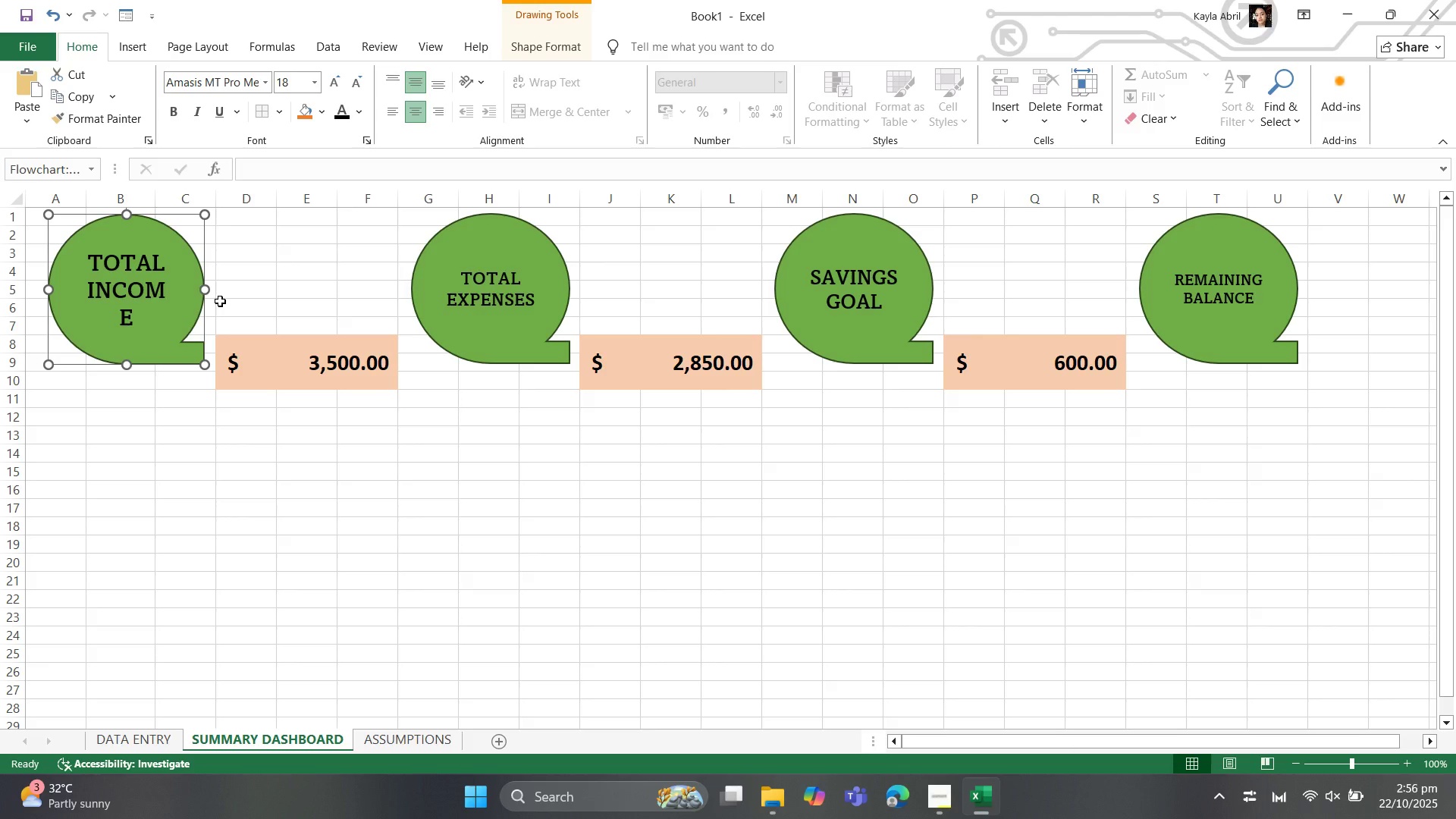 
key(Control+Z)
 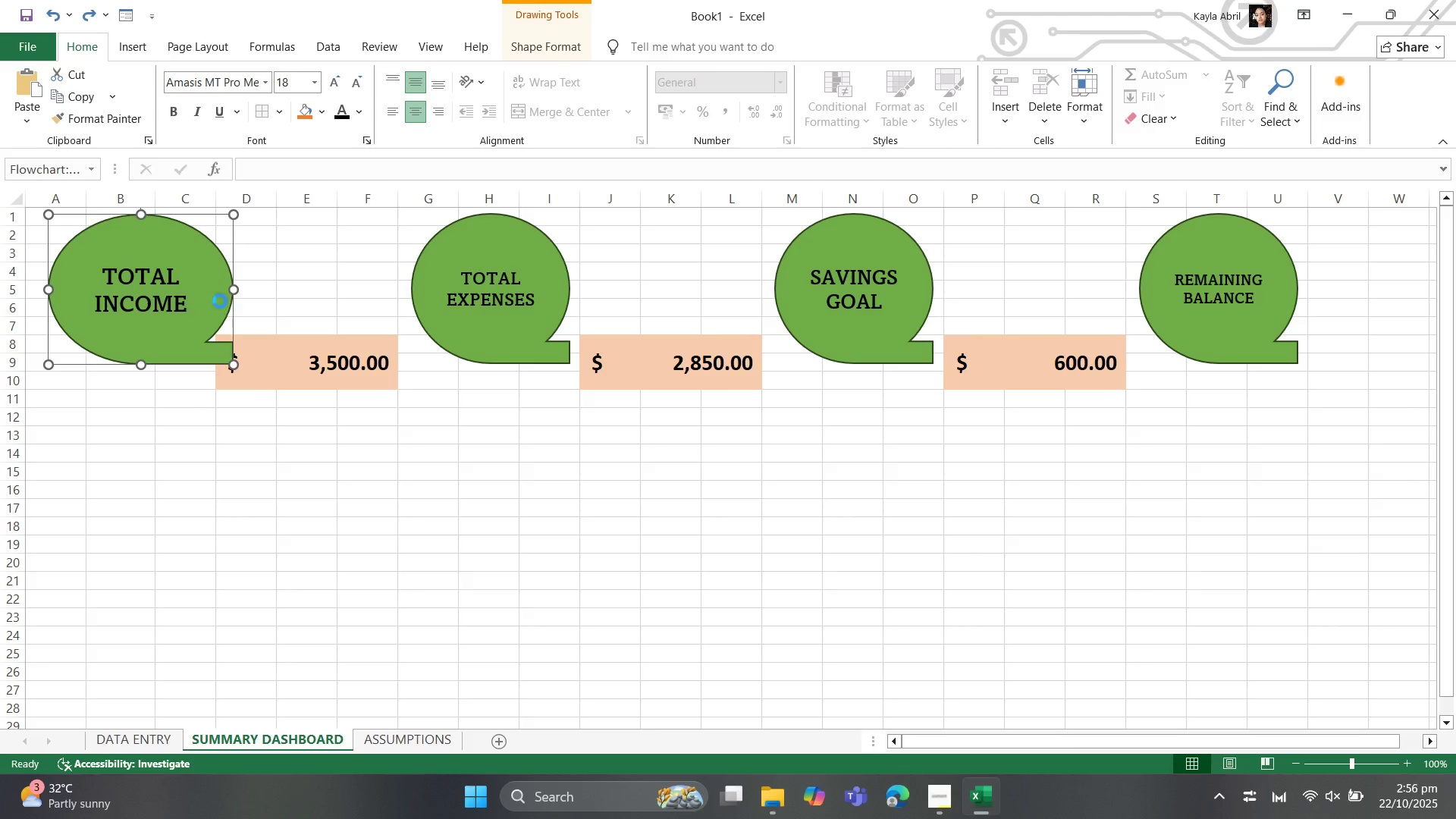 
key(Control+Z)
 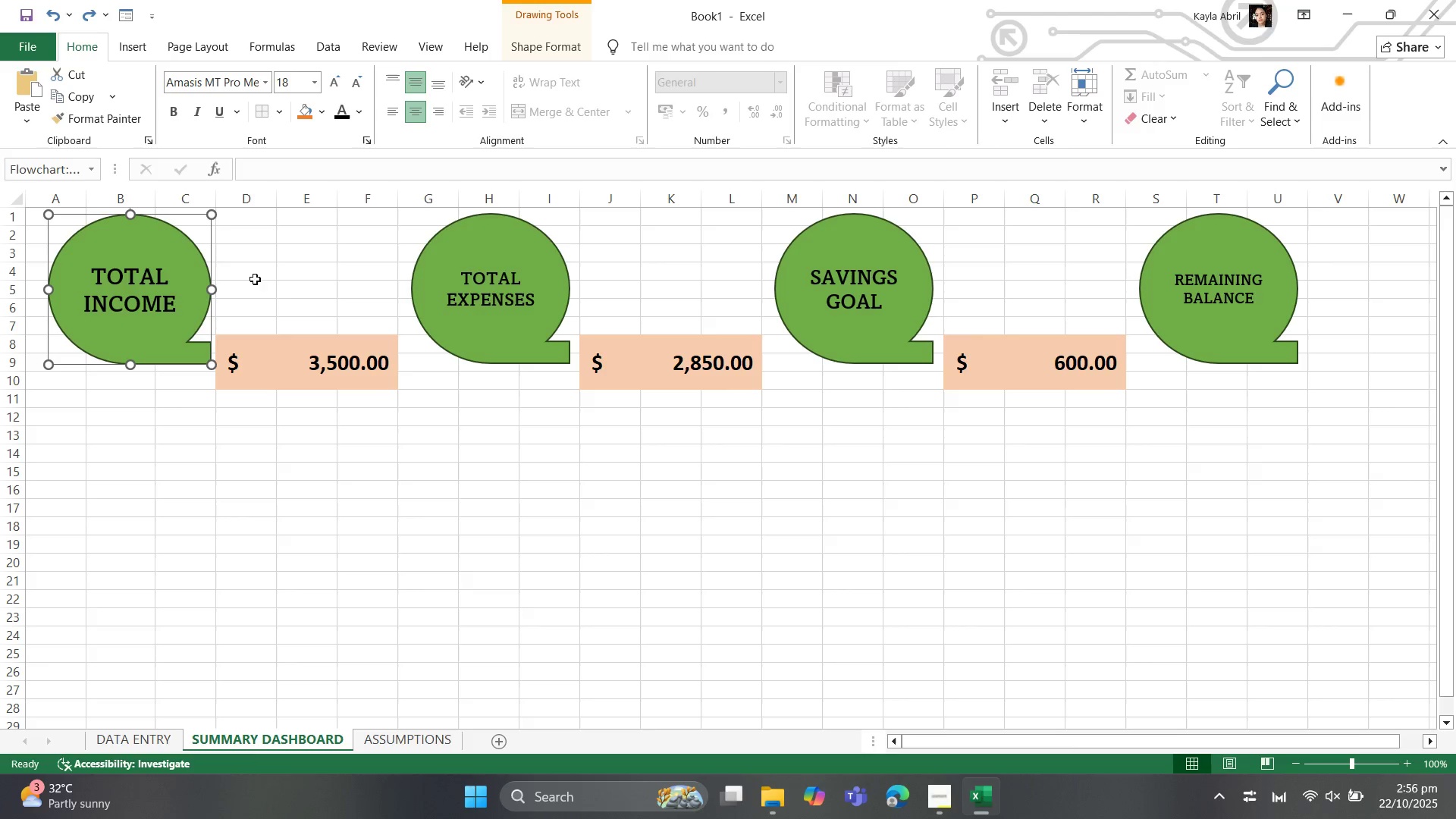 
left_click([261, 279])
 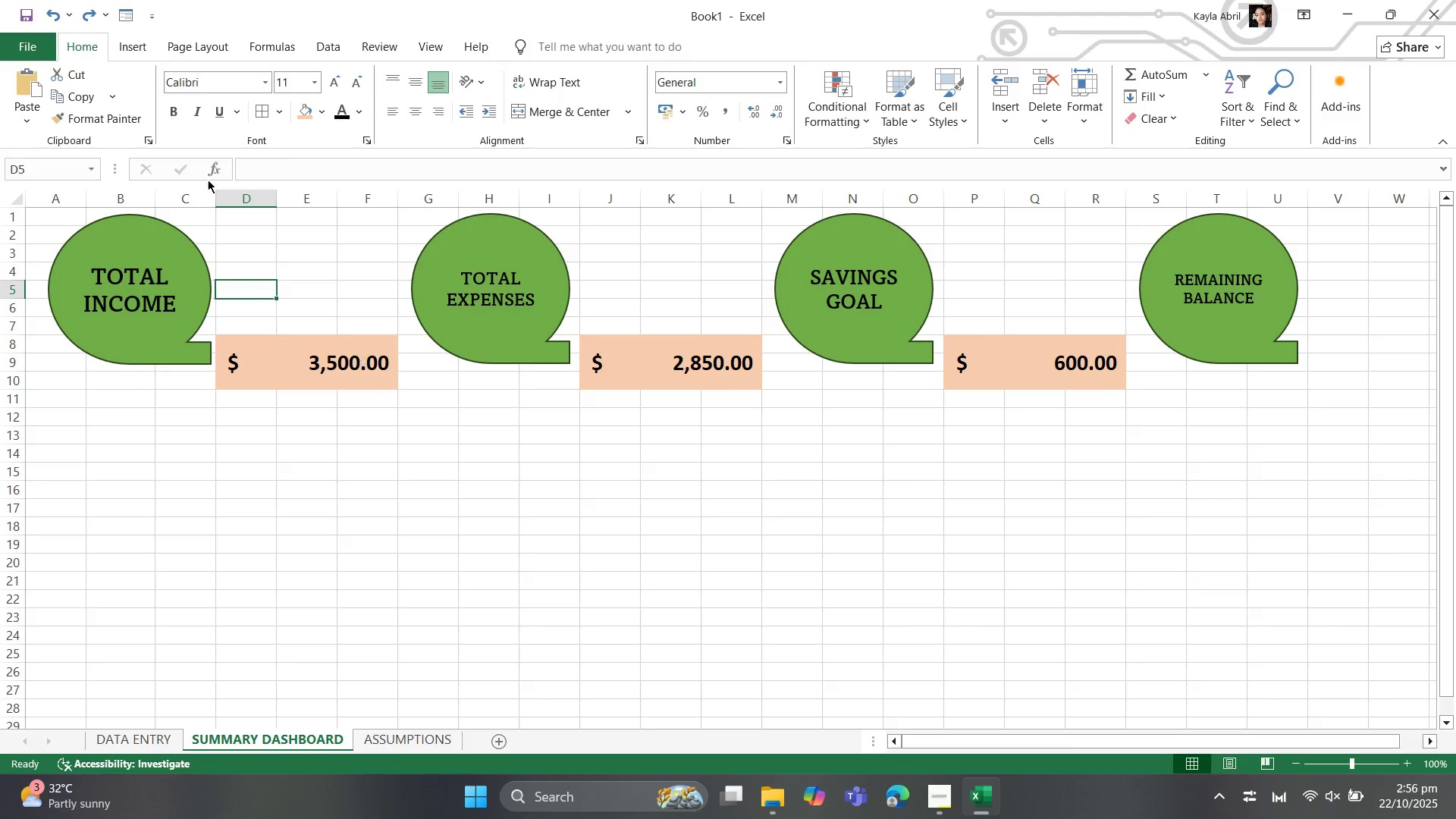 
left_click([150, 232])
 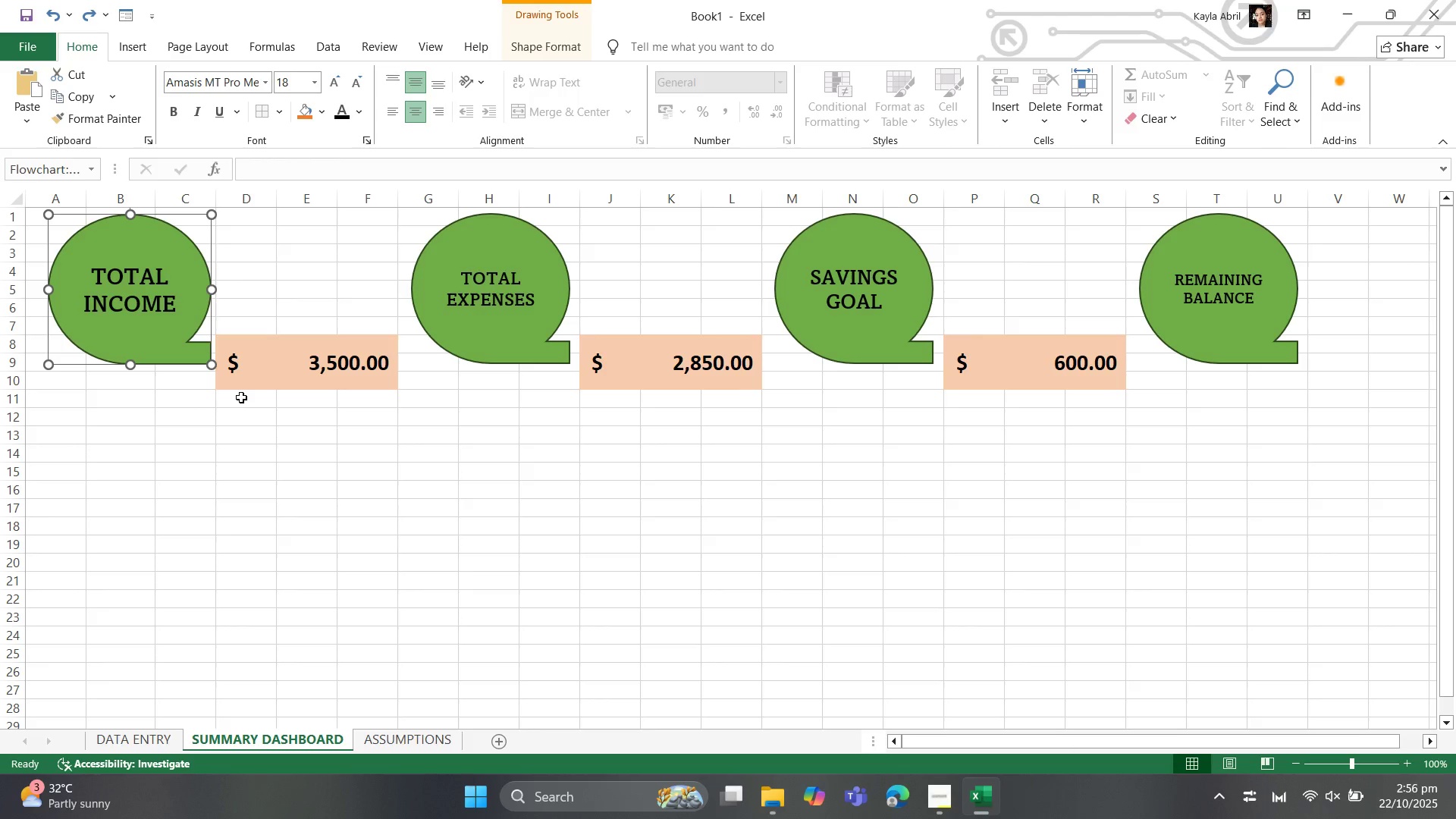 
key(Control+Z)
 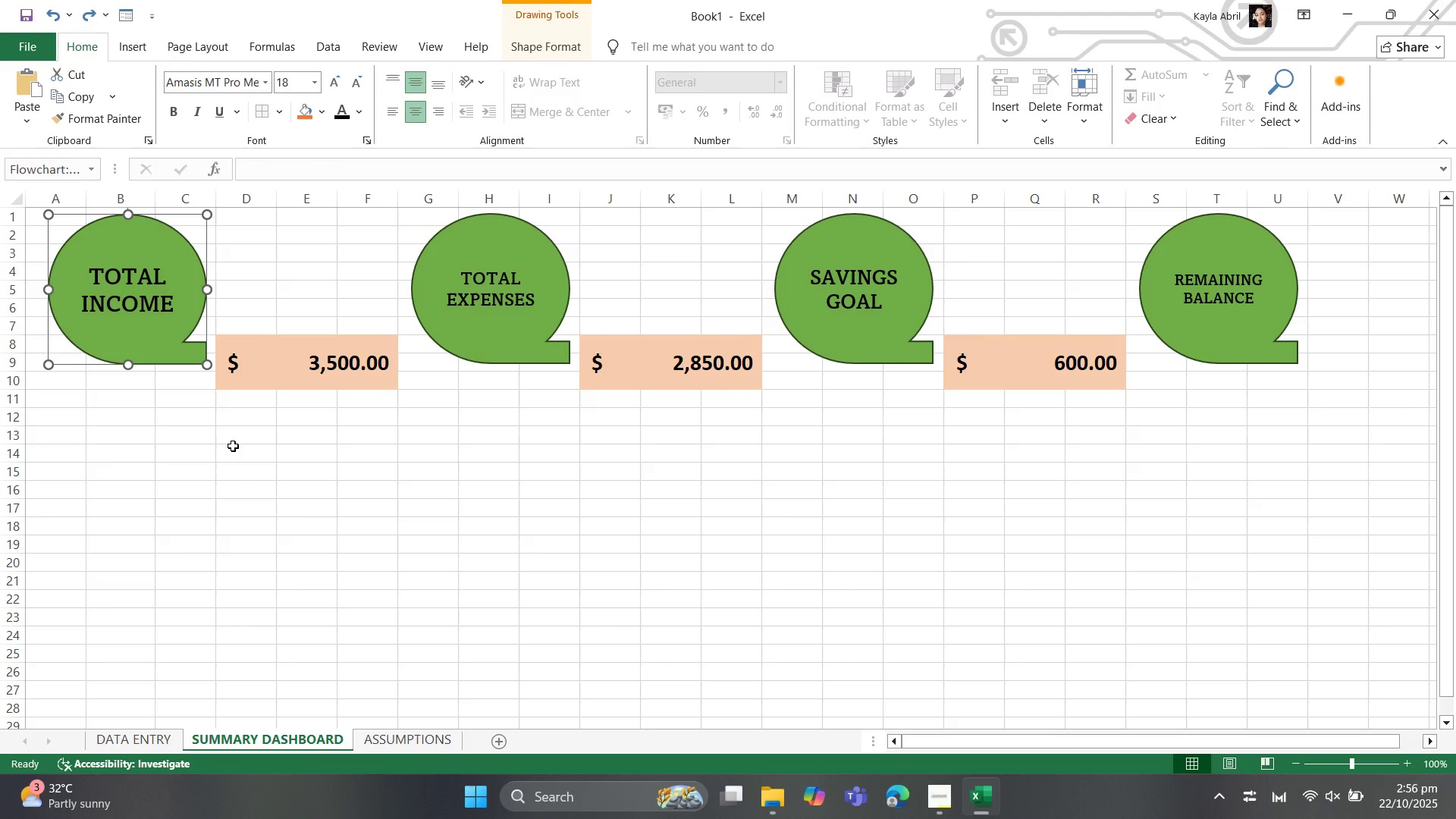 
left_click([233, 446])
 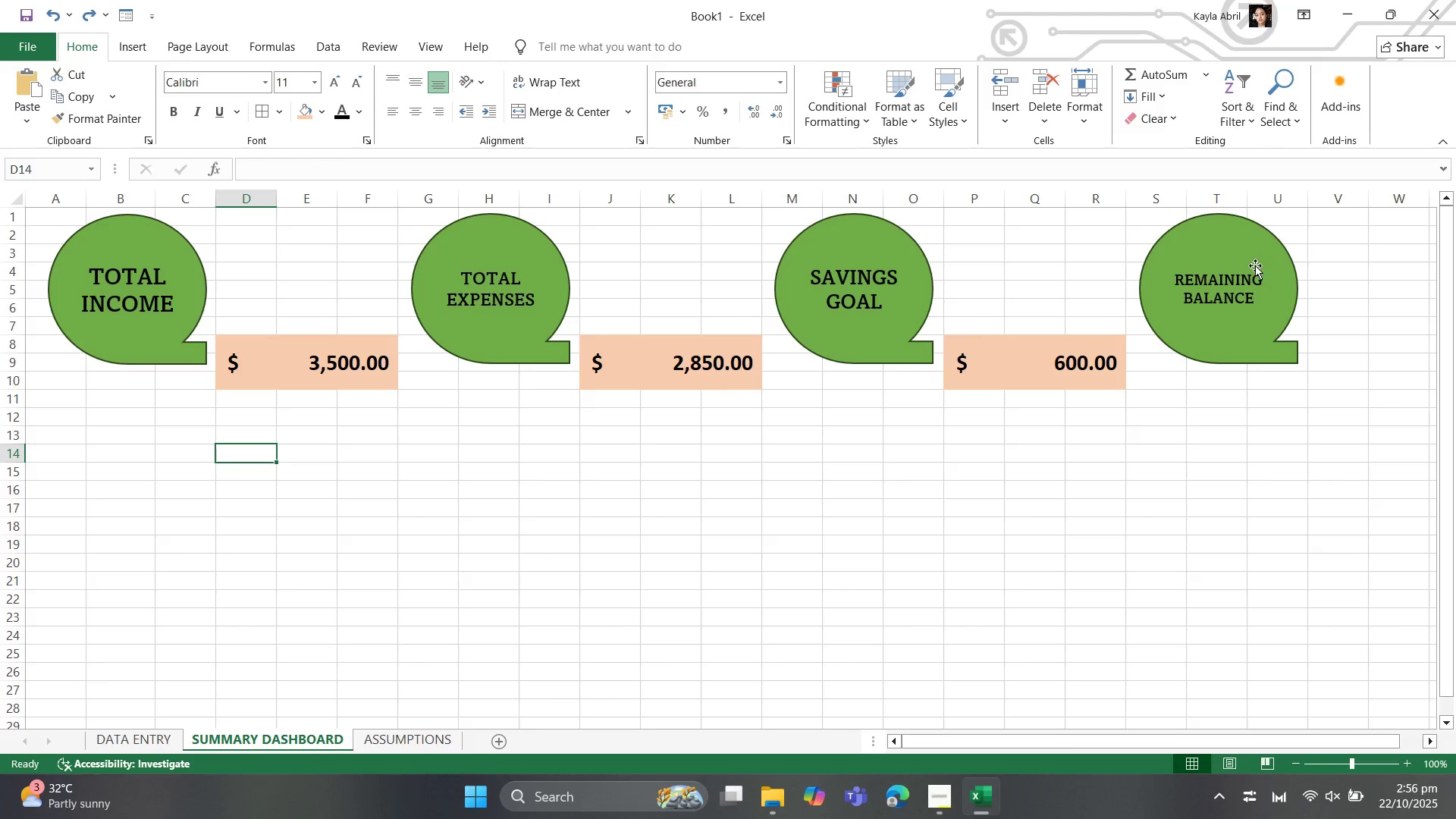 
left_click([1244, 298])
 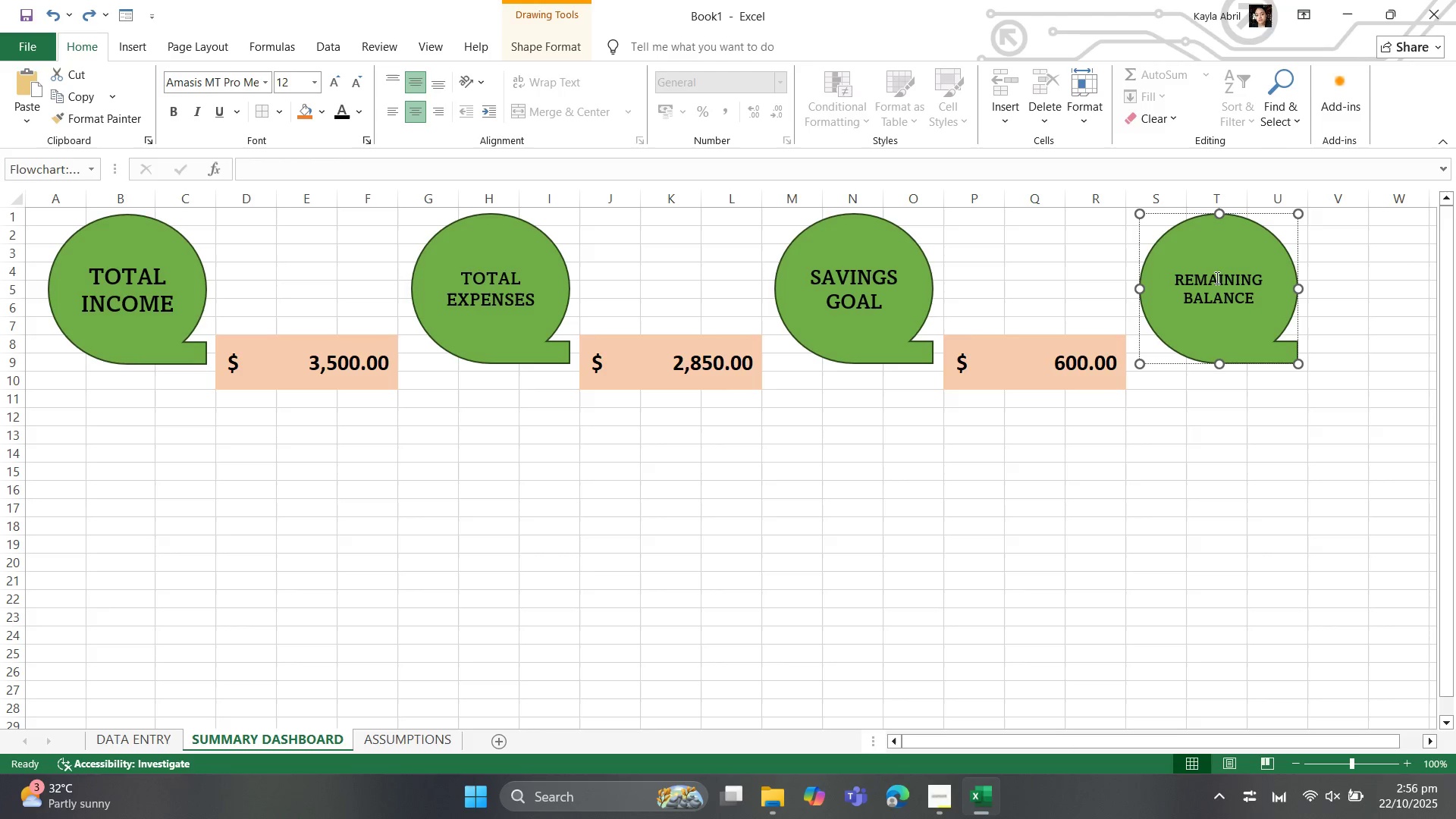 
left_click([1211, 291])
 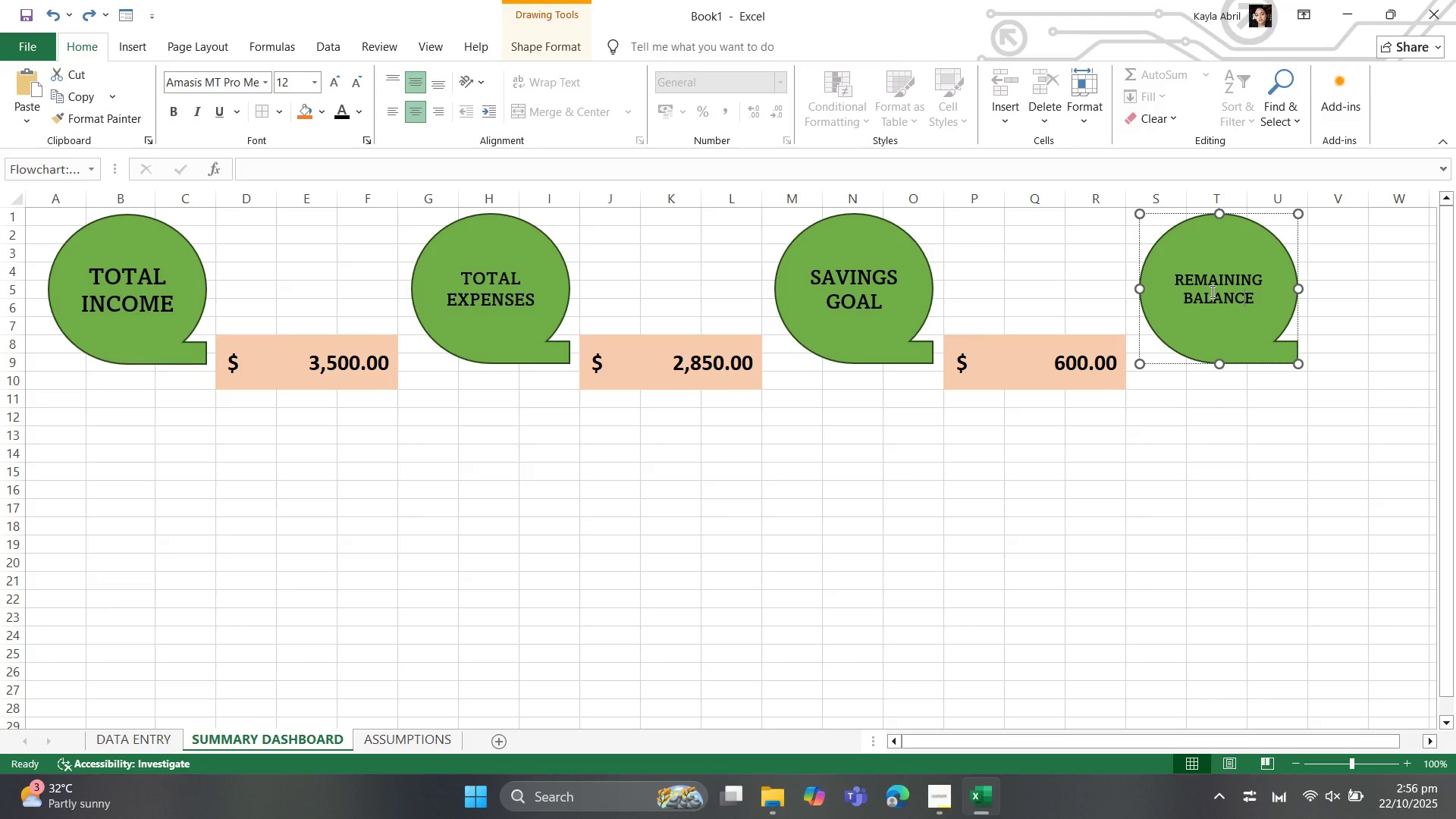 
key(Control+A)
 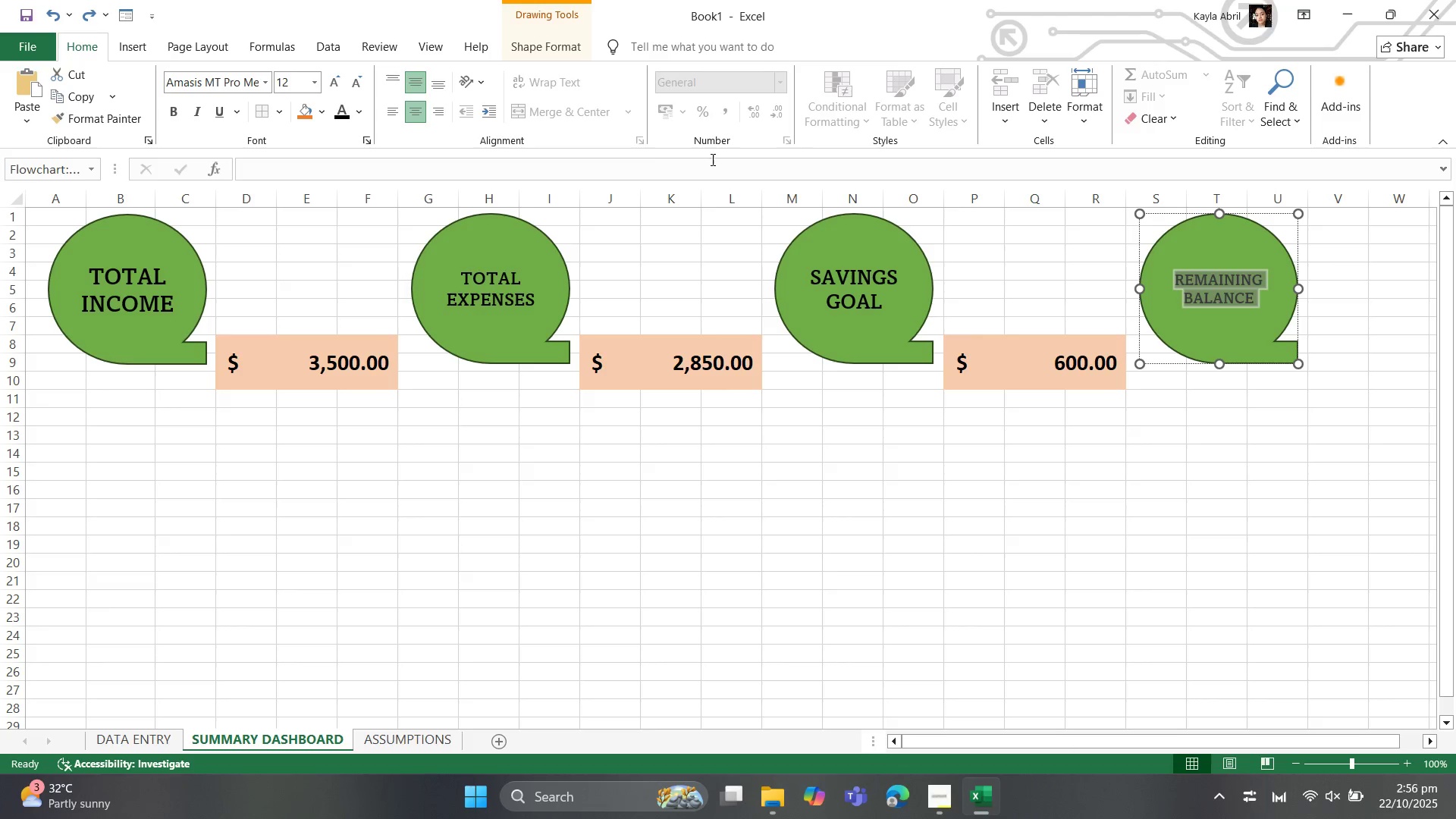 
left_click([513, 39])
 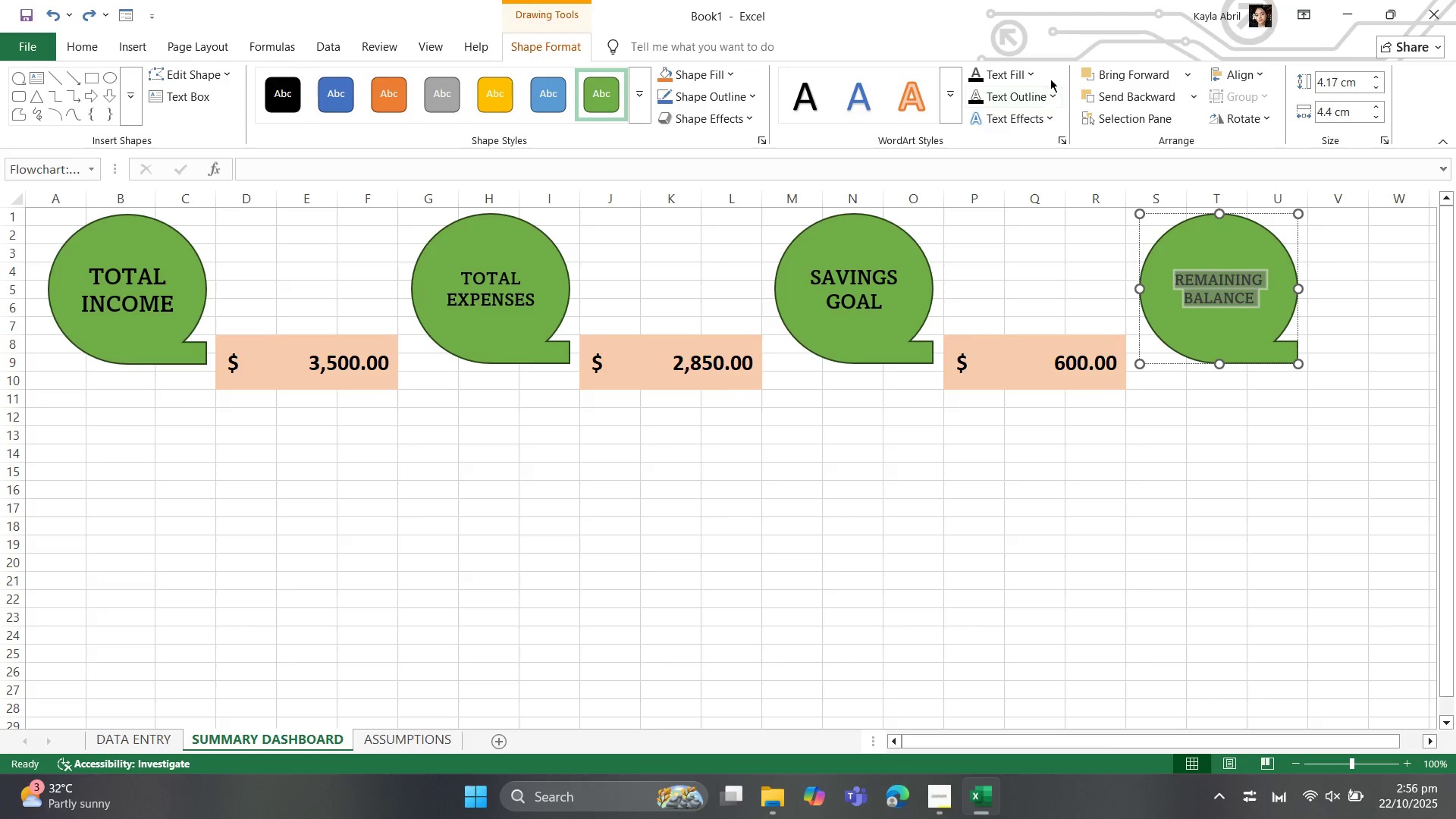 
wait(8.53)
 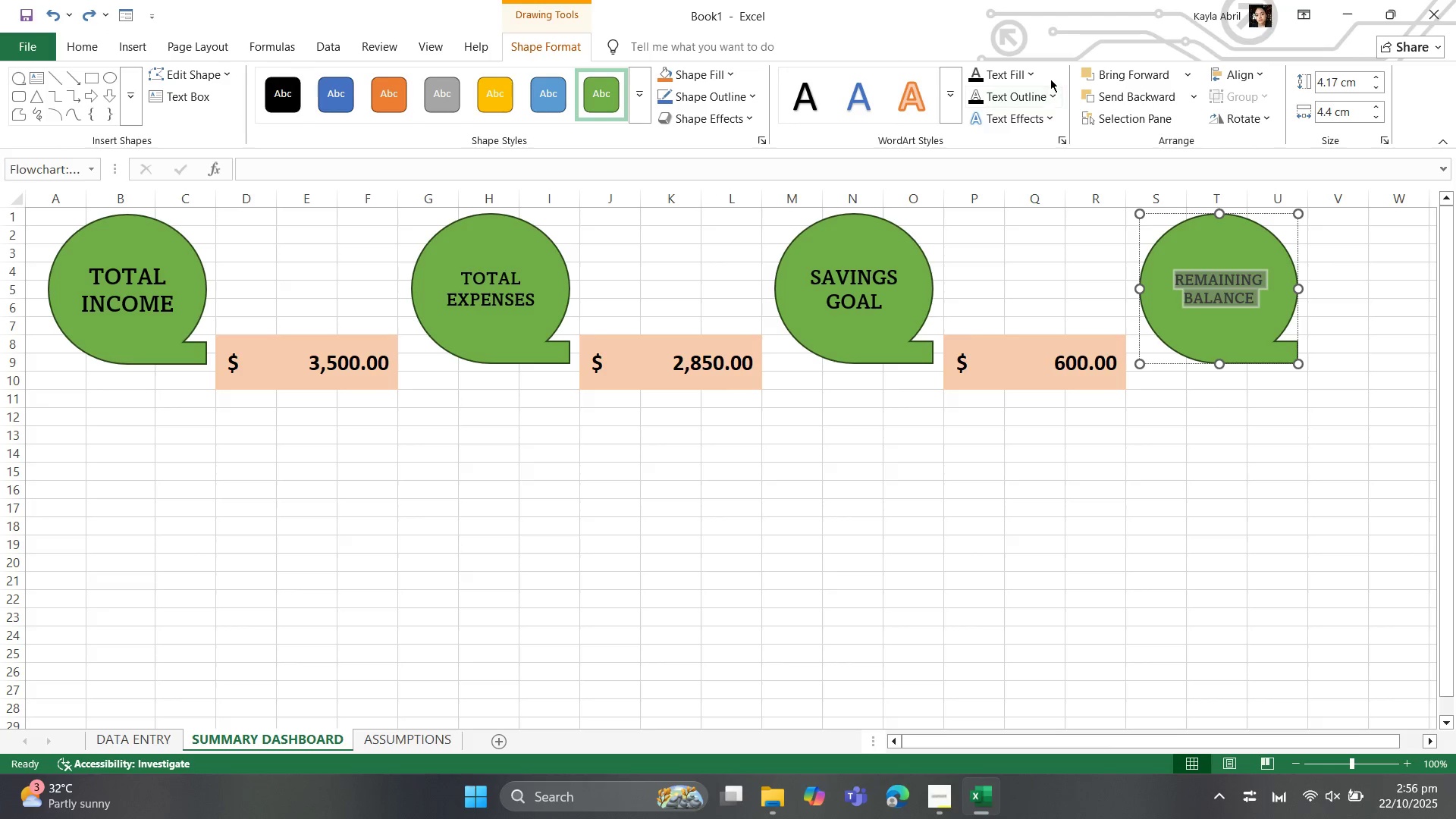 
left_click([175, 100])
 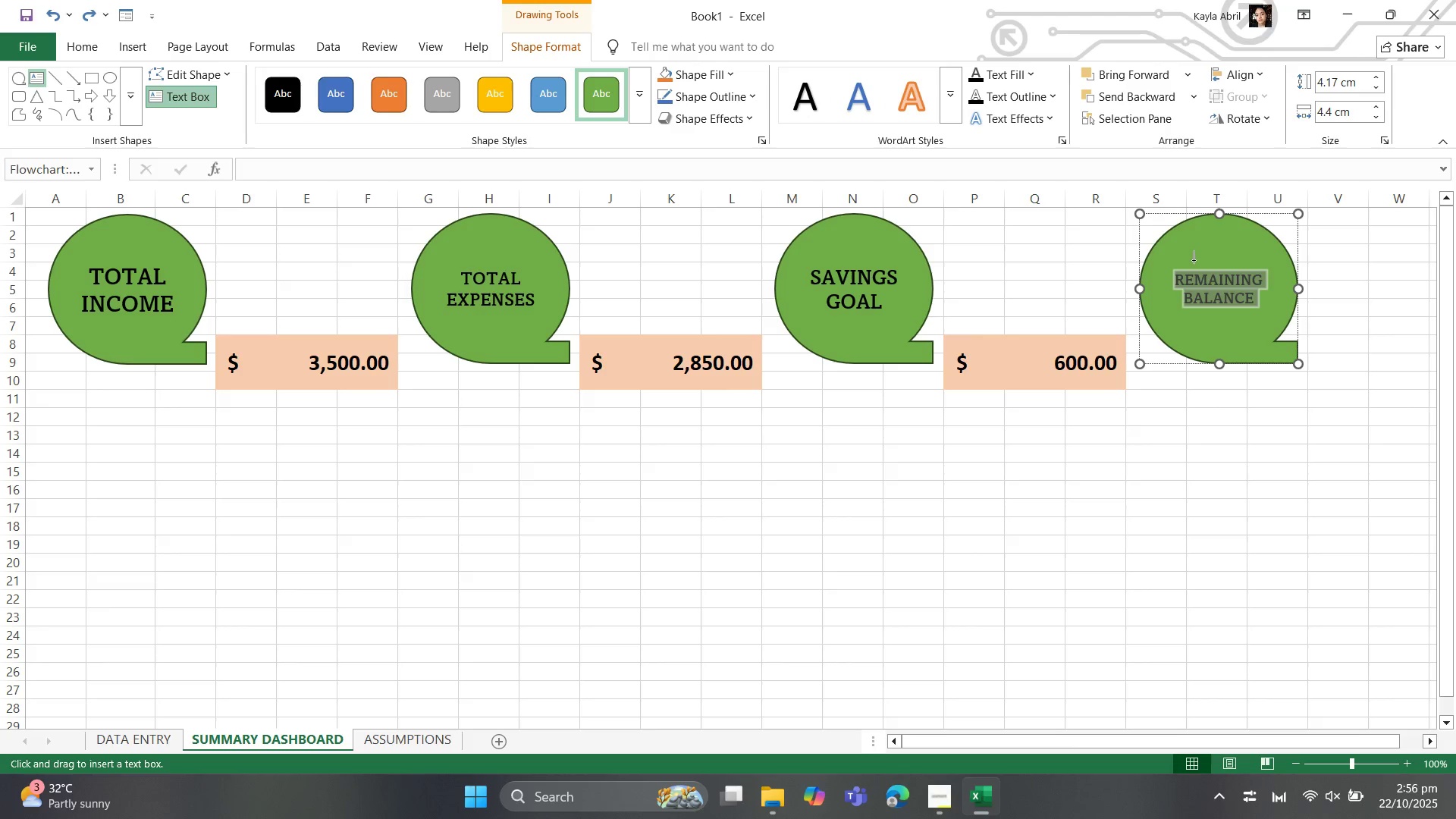 
left_click_drag(start_coordinate=[1182, 268], to_coordinate=[1186, 281])
 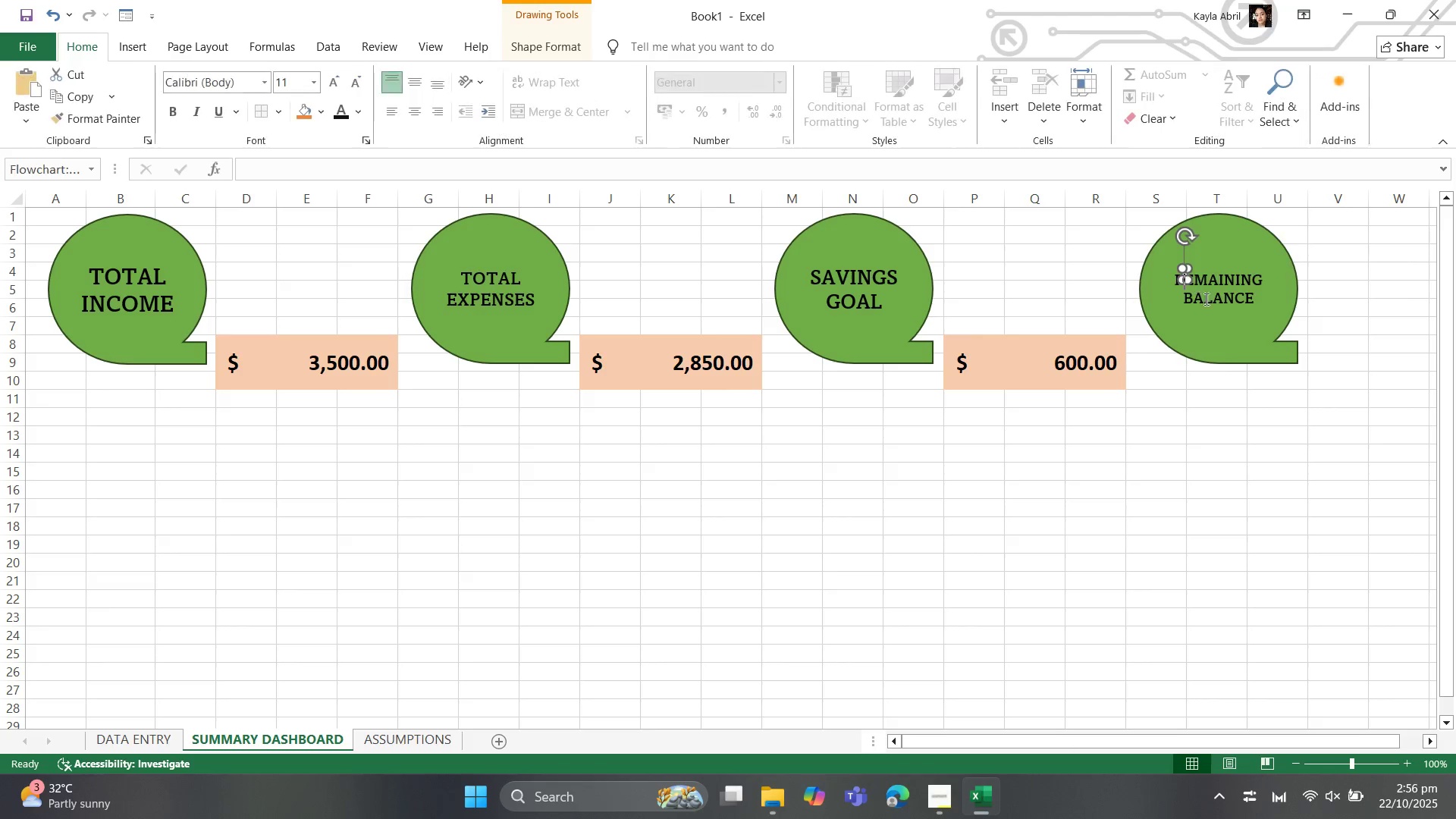 
left_click_drag(start_coordinate=[1198, 289], to_coordinate=[1207, 301])
 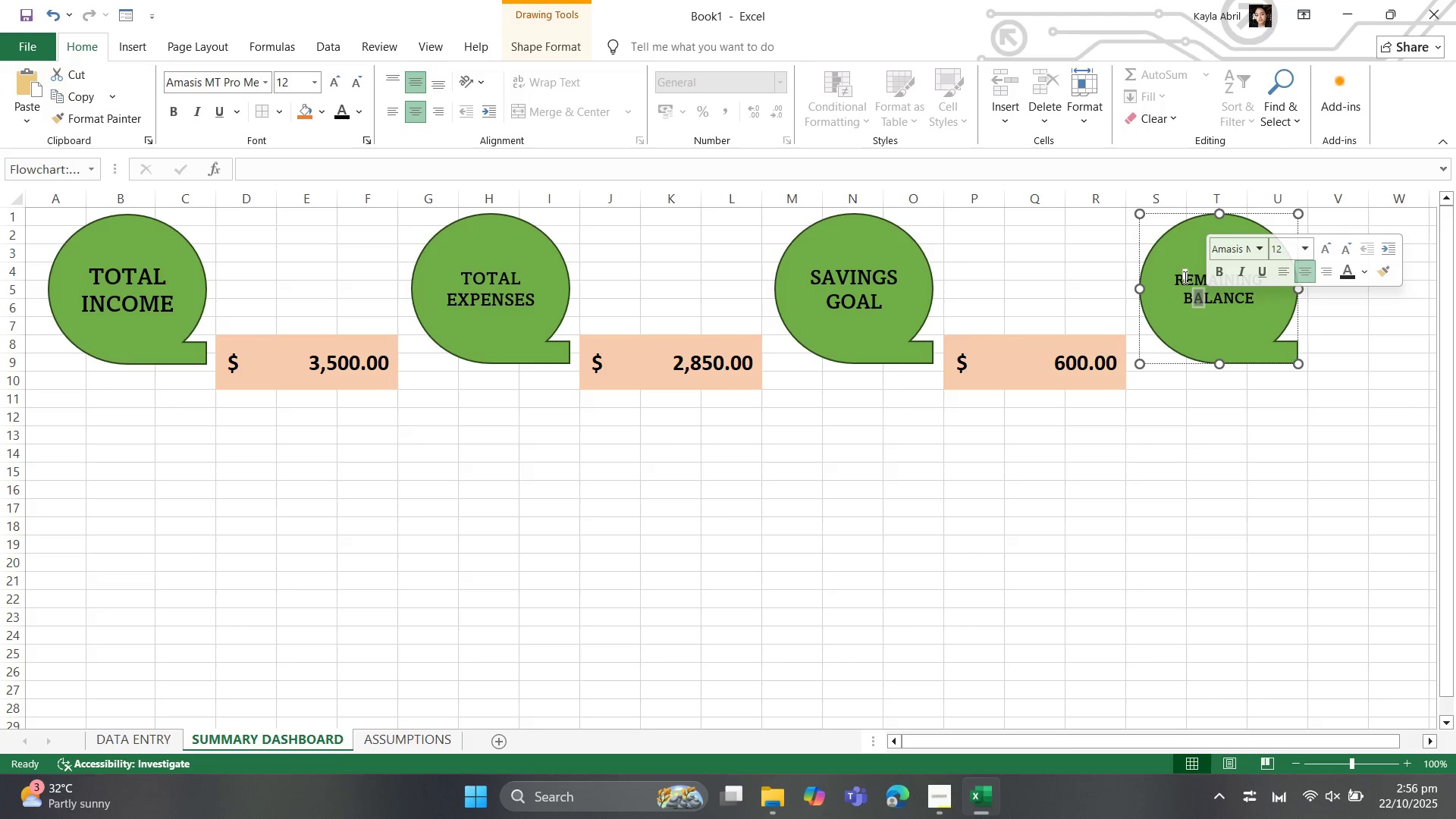 
left_click([1184, 277])
 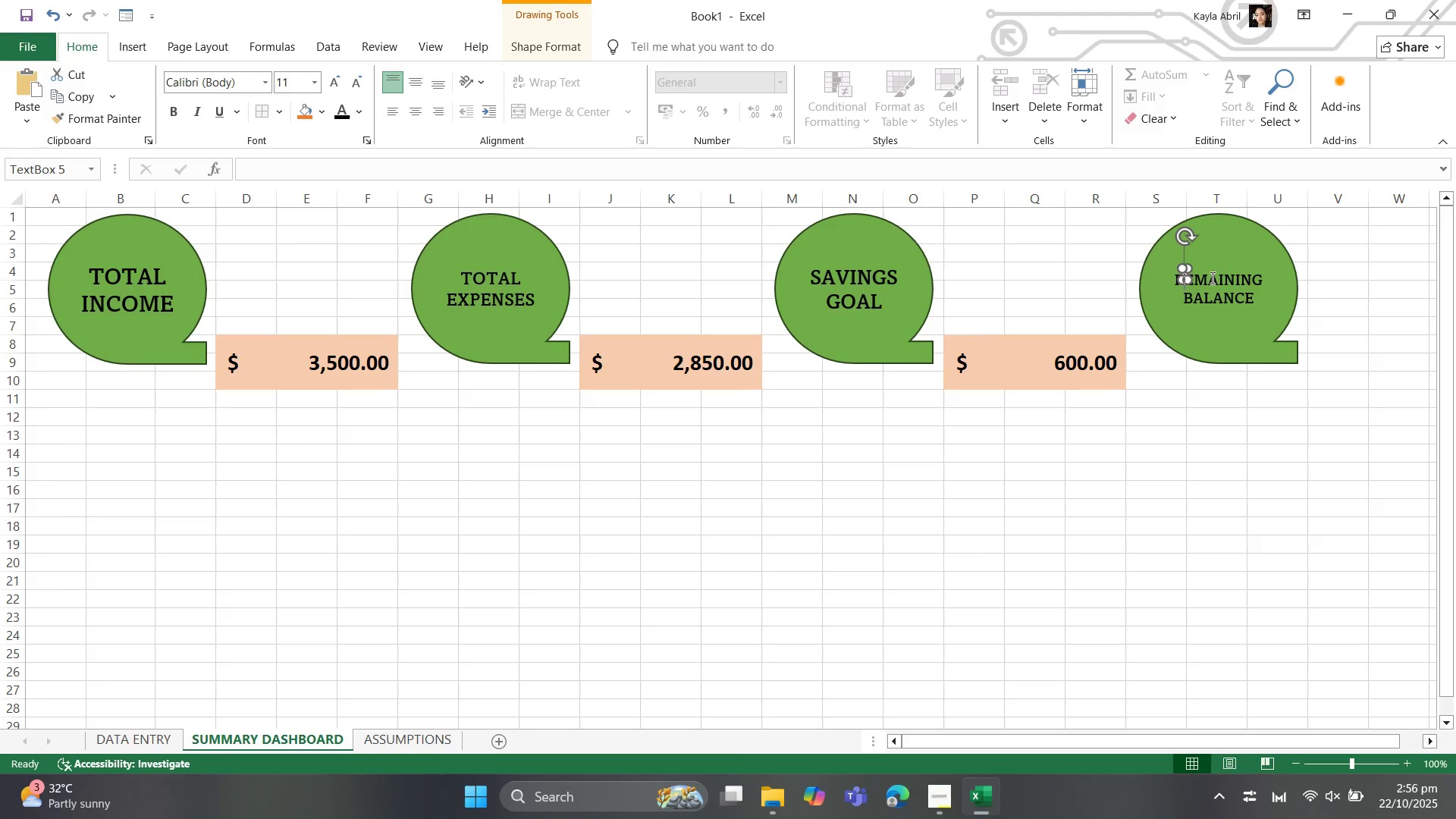 
key(Backspace)
 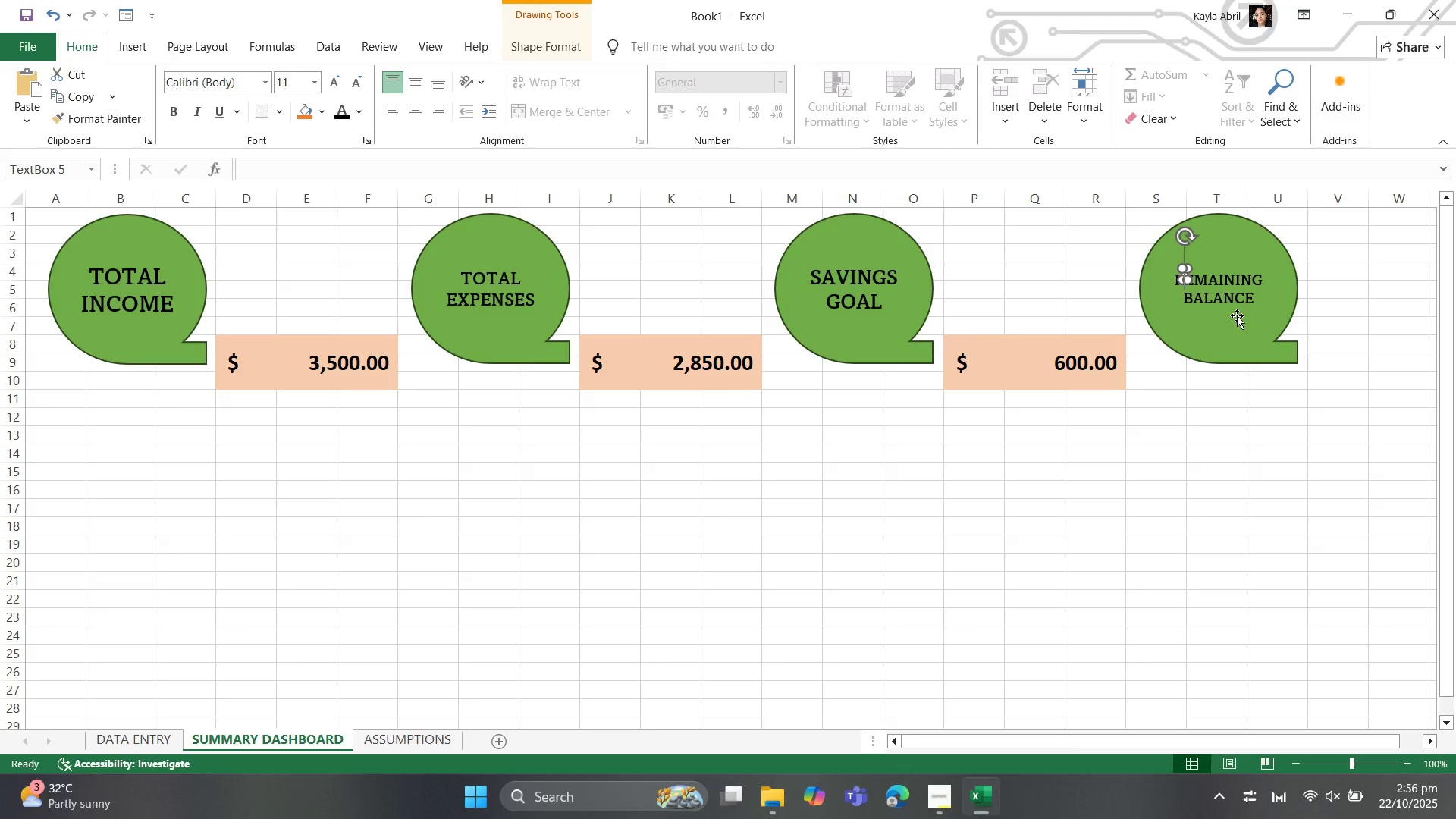 
left_click([1237, 315])
 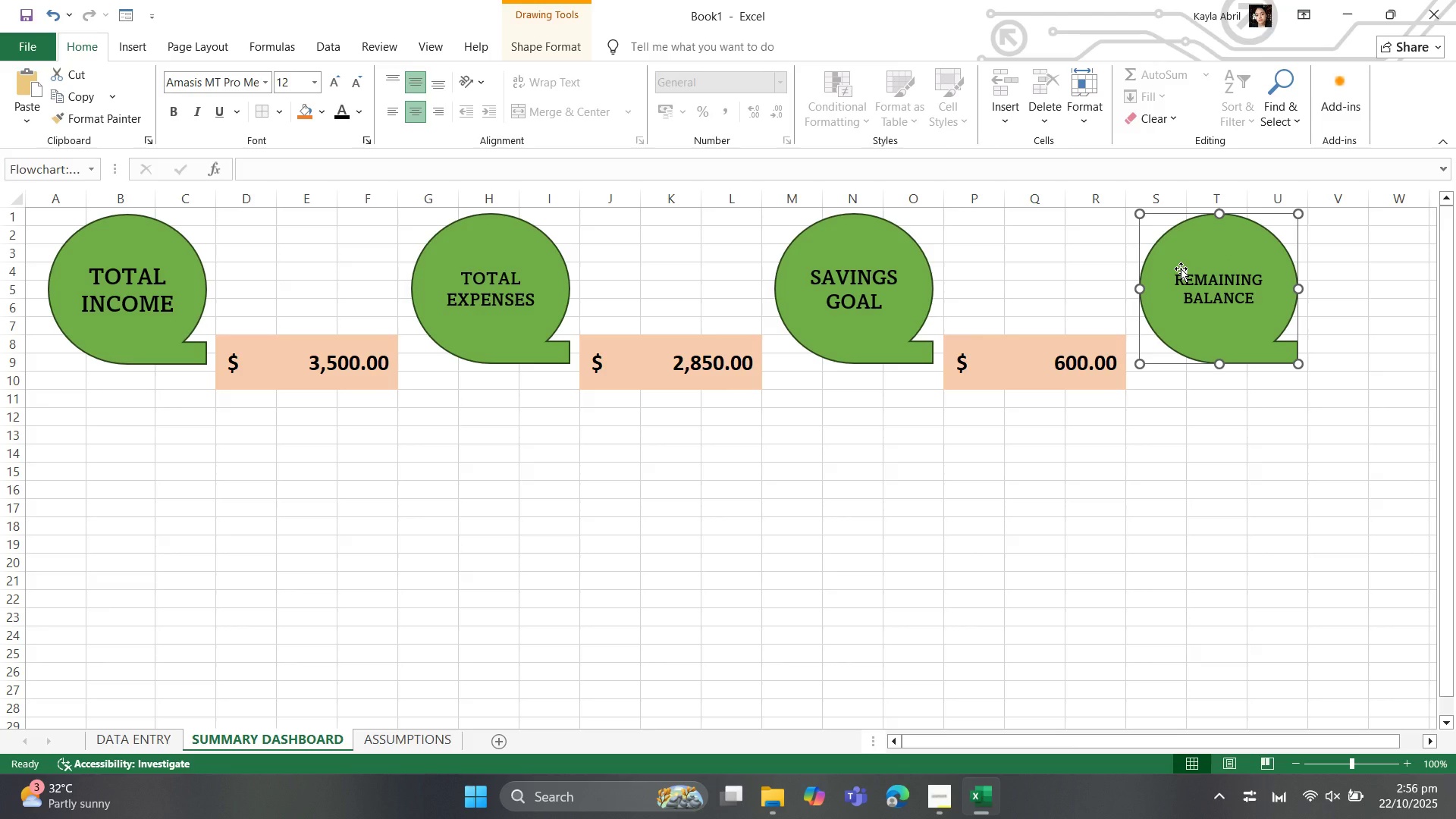 
left_click([1181, 268])
 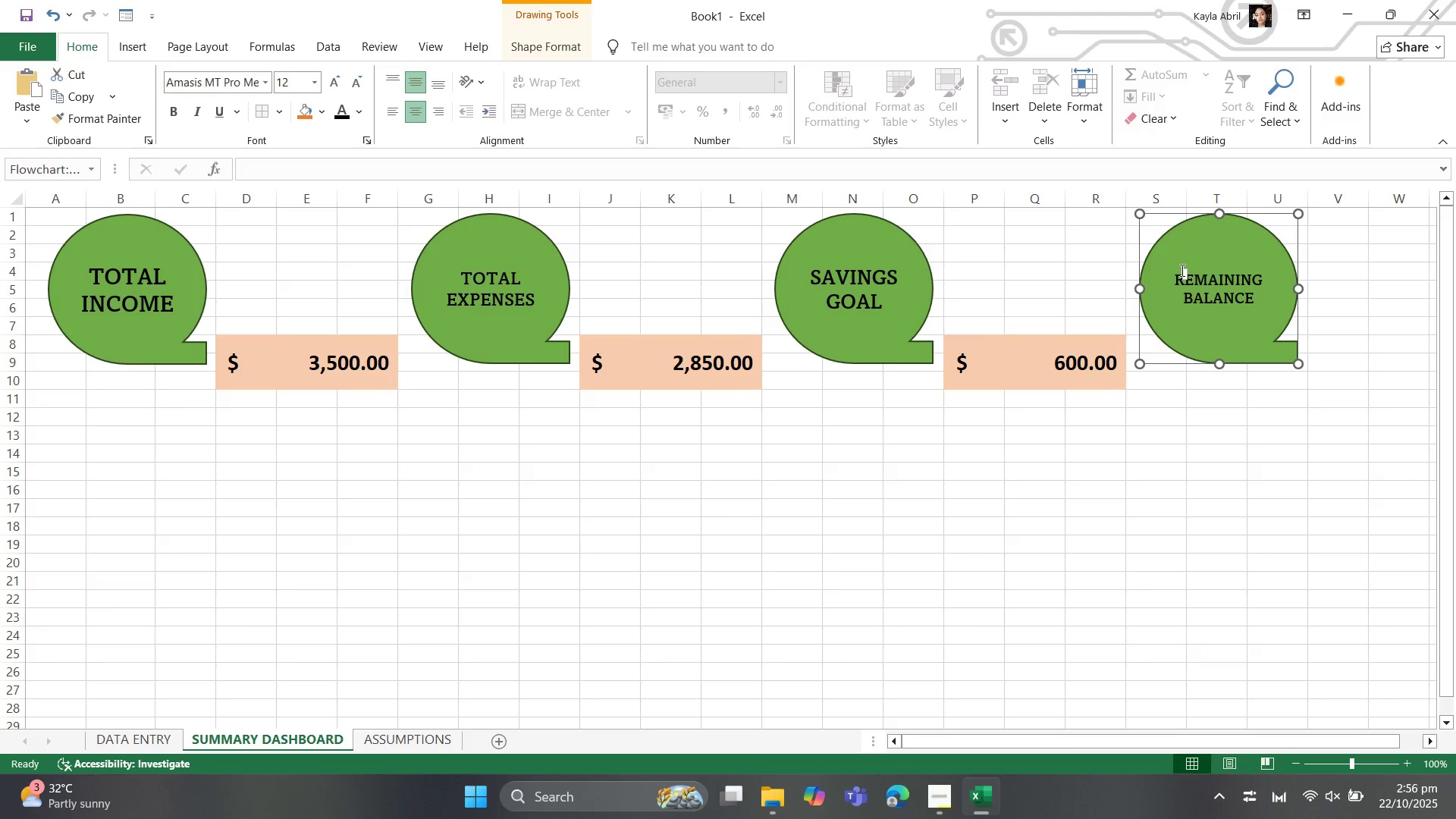 
left_click([1181, 270])
 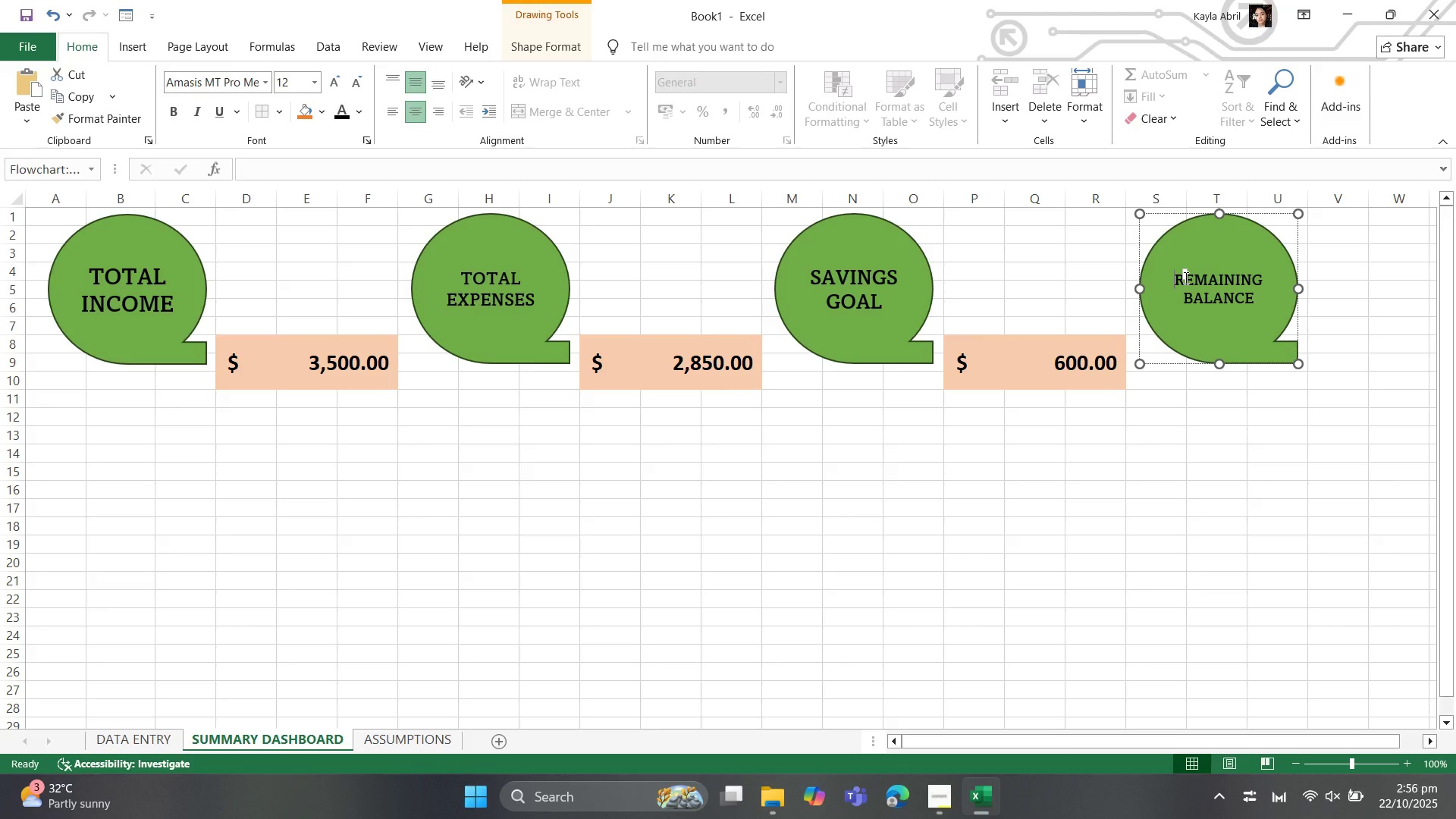 
left_click([1185, 278])
 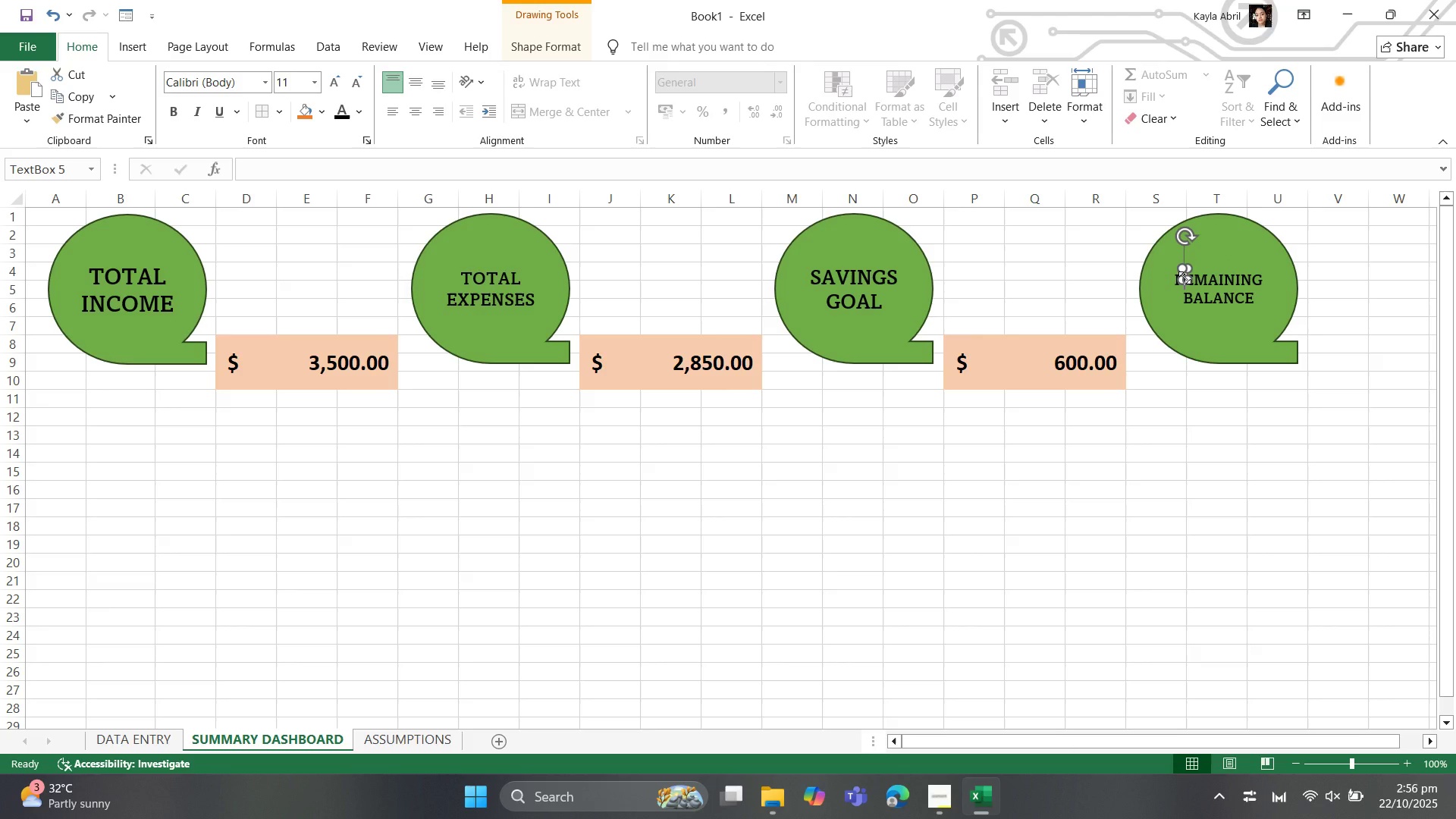 
key(Backspace)
 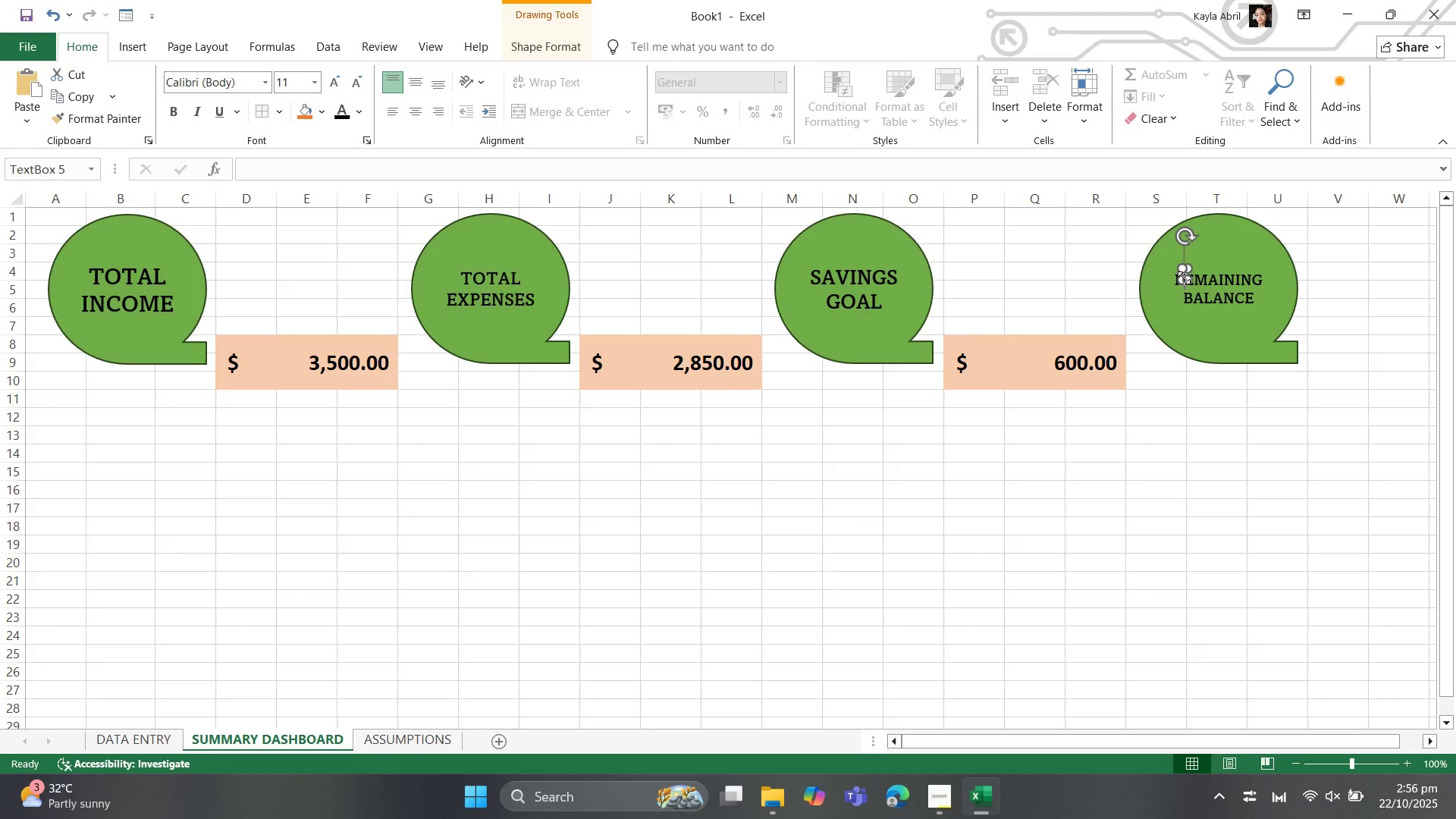 
key(Delete)
 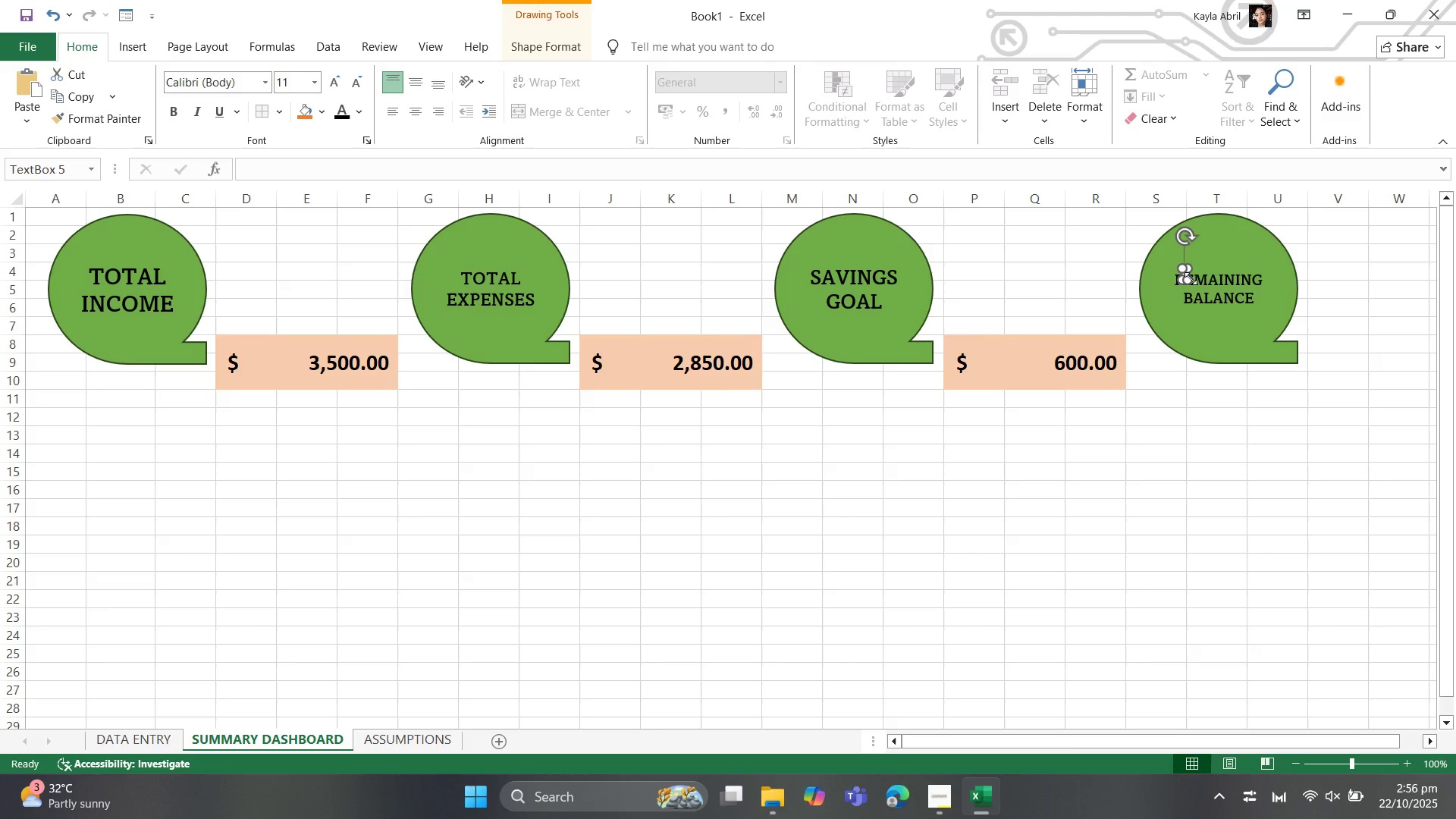 
left_click_drag(start_coordinate=[1191, 278], to_coordinate=[1228, 332])
 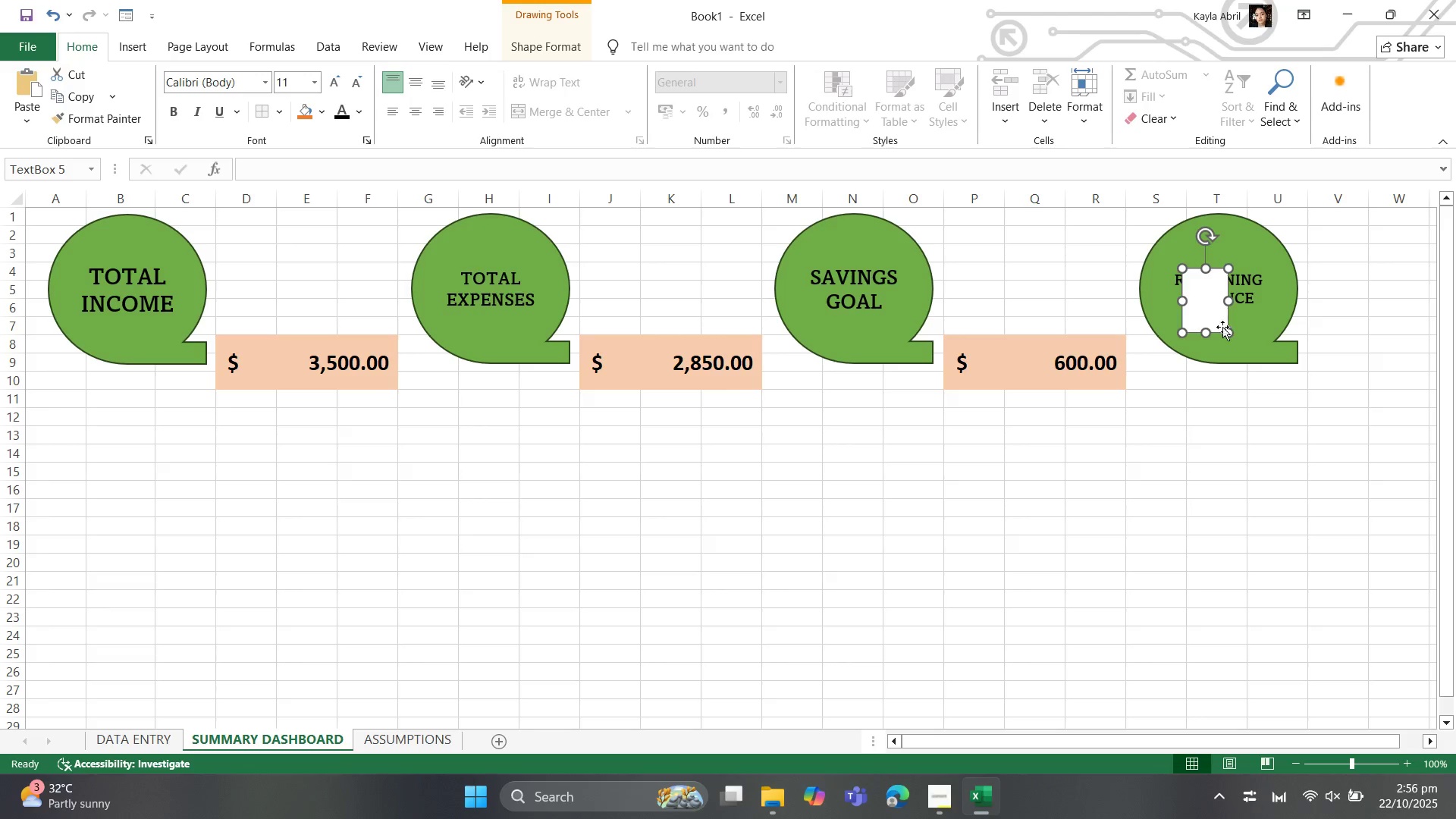 
key(Delete)
 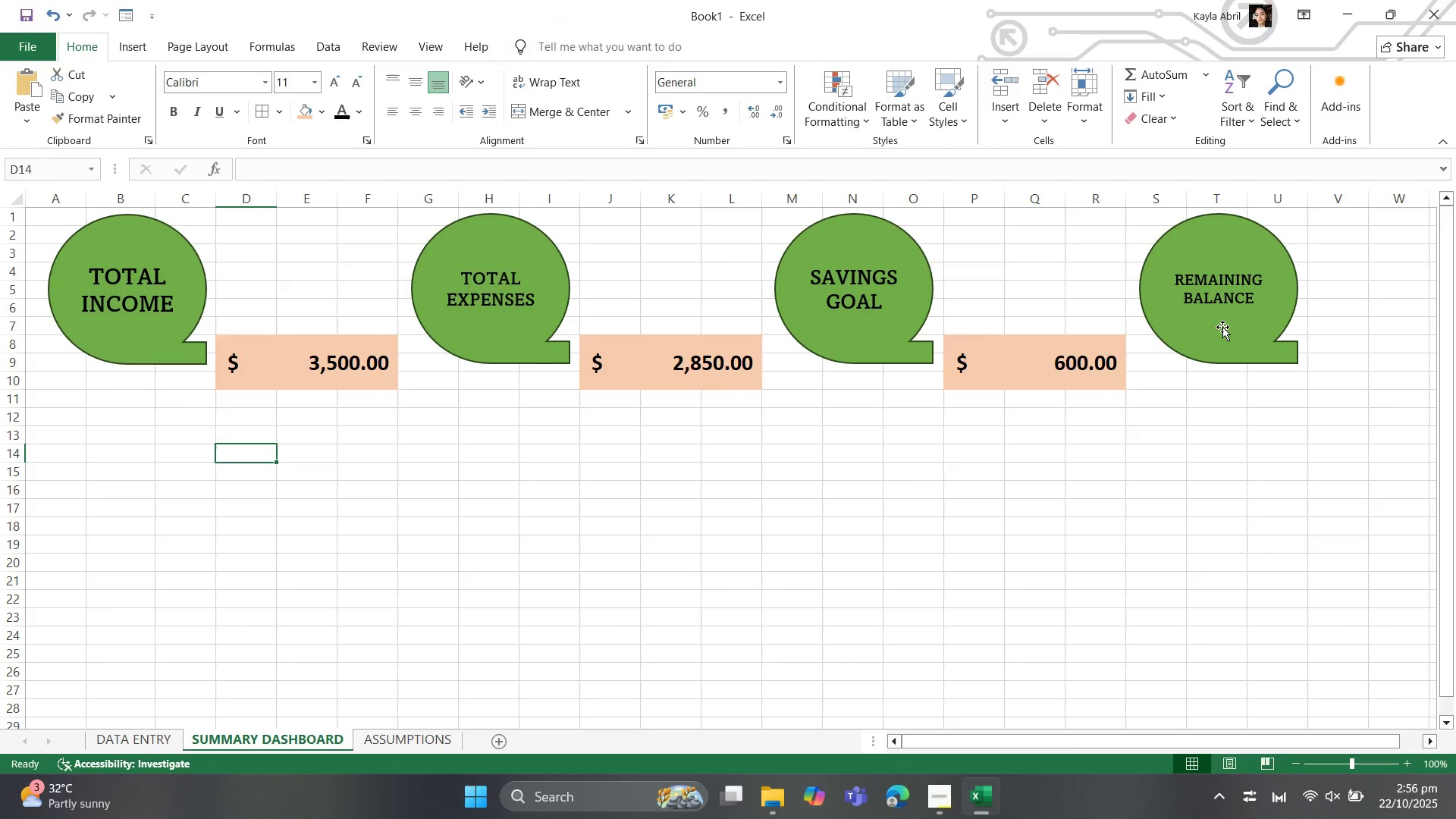 
key(Delete)
 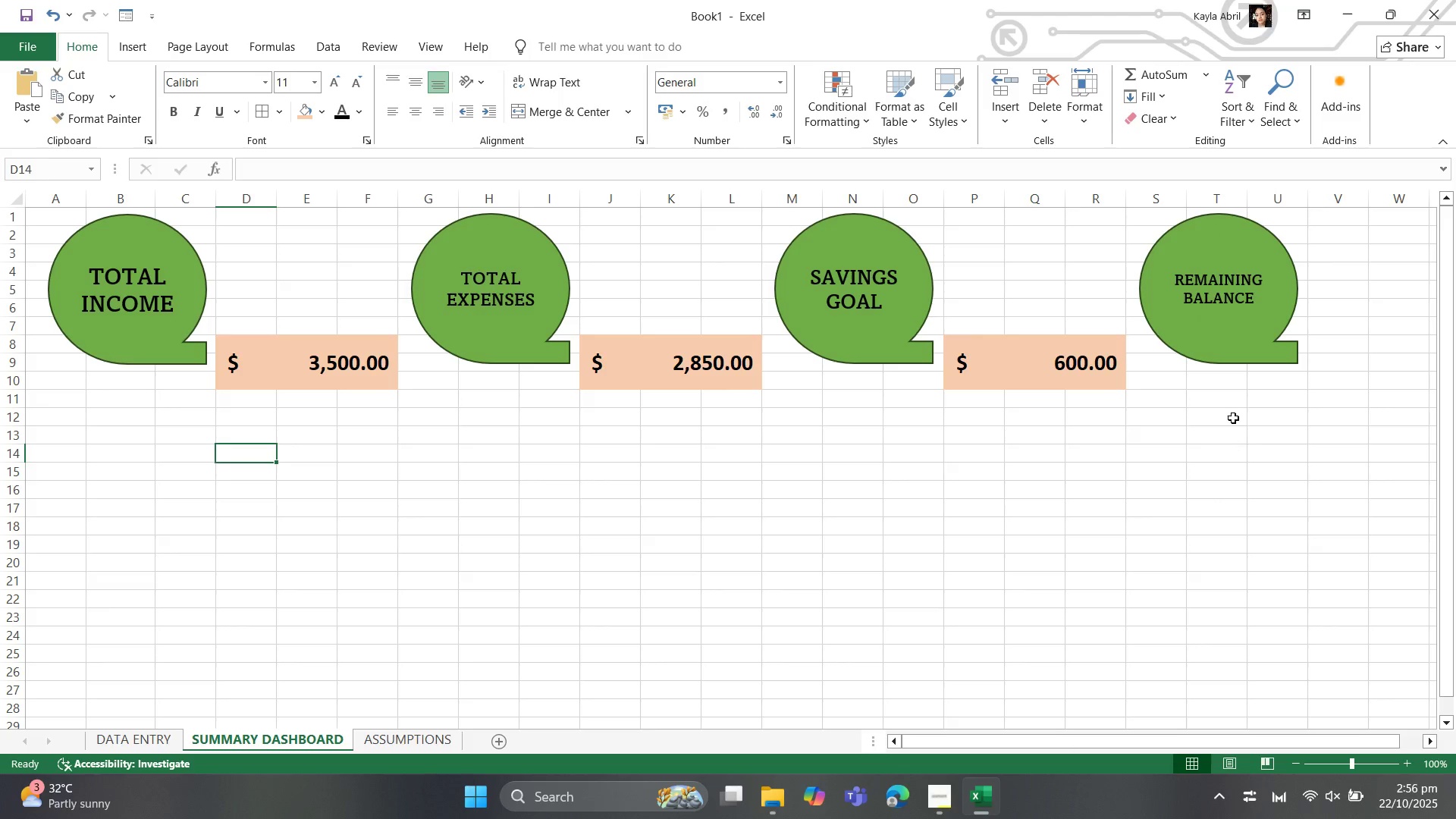 
left_click([1233, 418])
 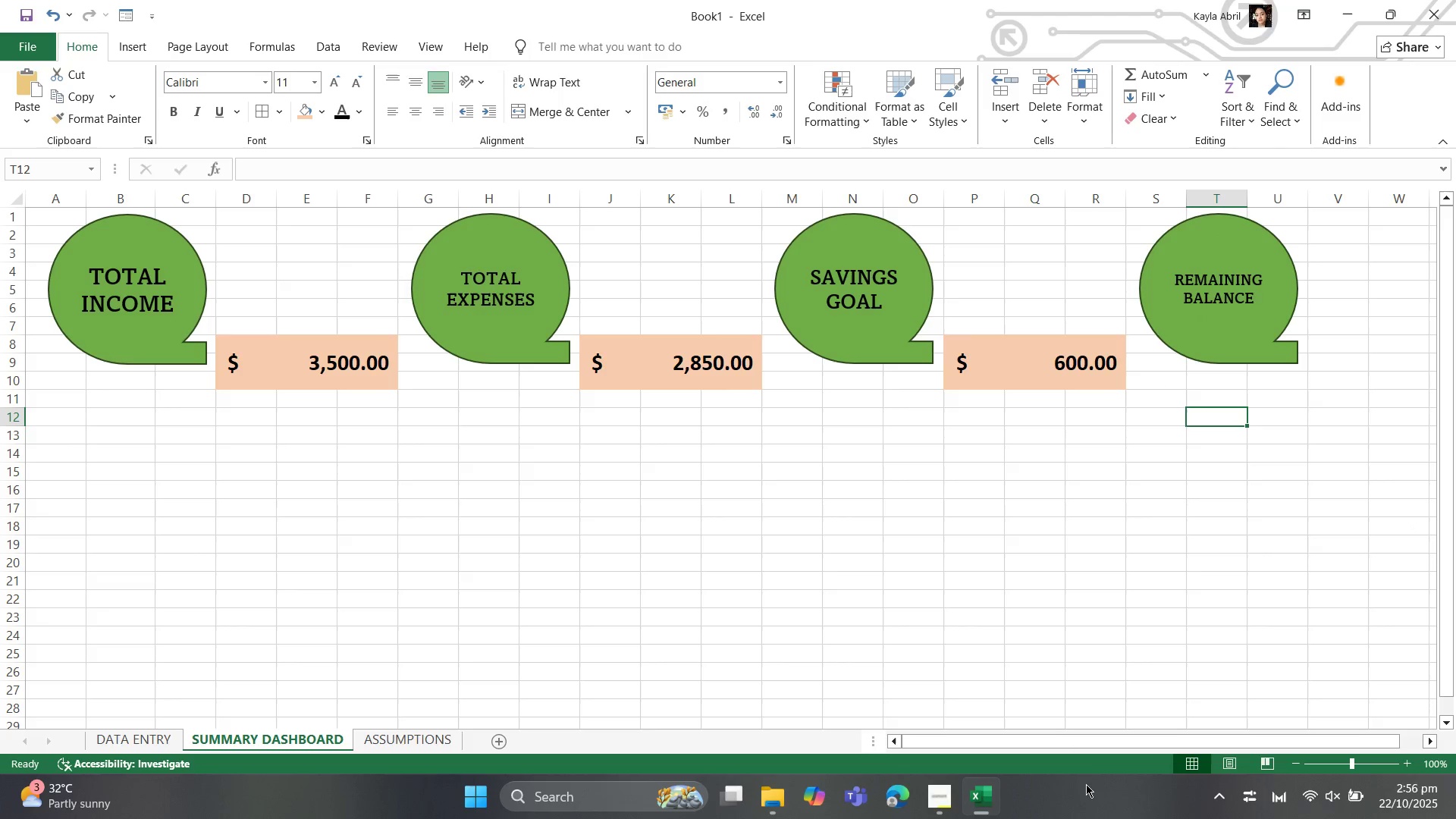 
left_click_drag(start_coordinate=[1106, 745], to_coordinate=[1158, 737])
 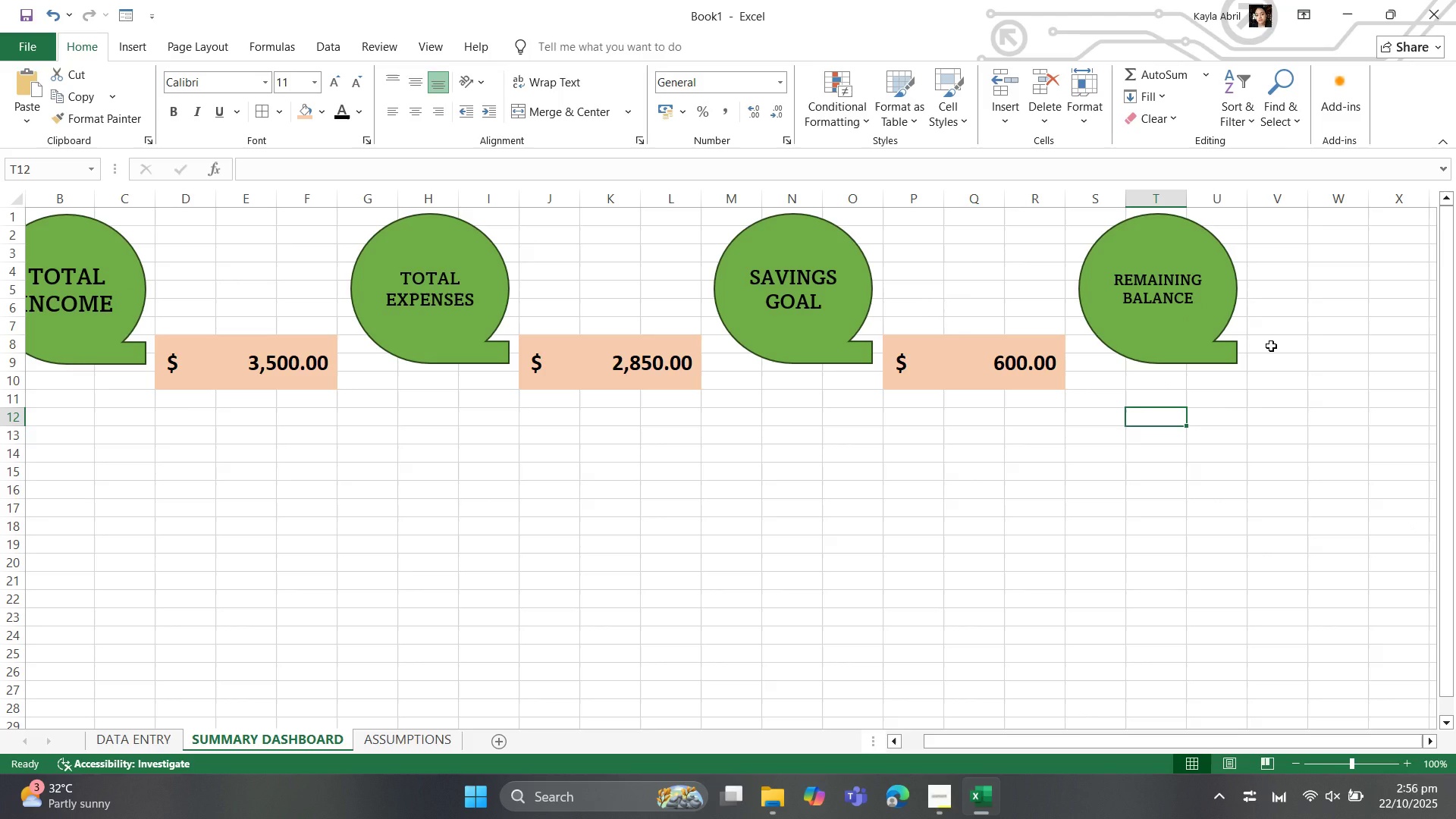 
left_click_drag(start_coordinate=[1271, 346], to_coordinate=[1370, 377])
 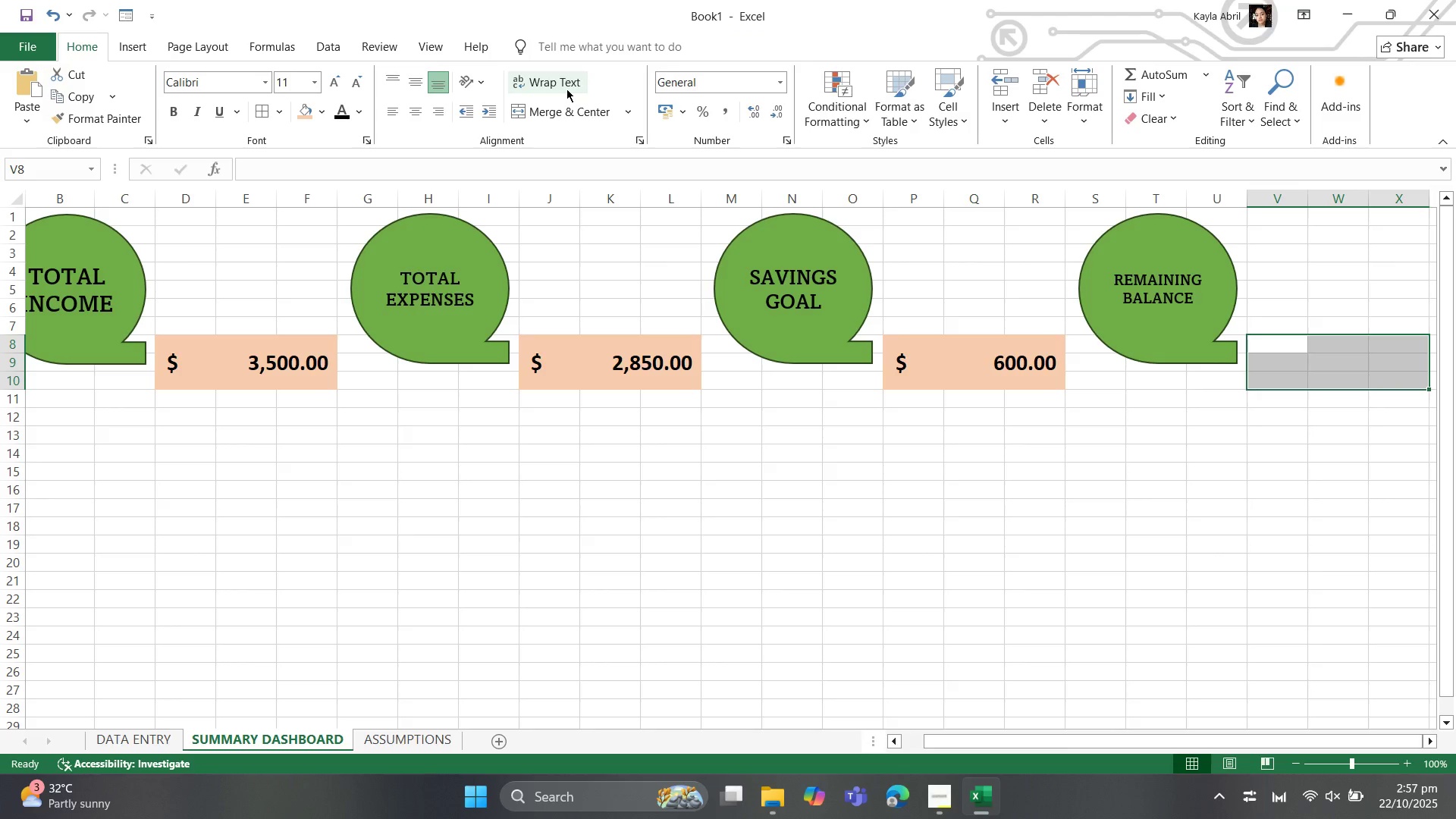 
left_click([565, 109])
 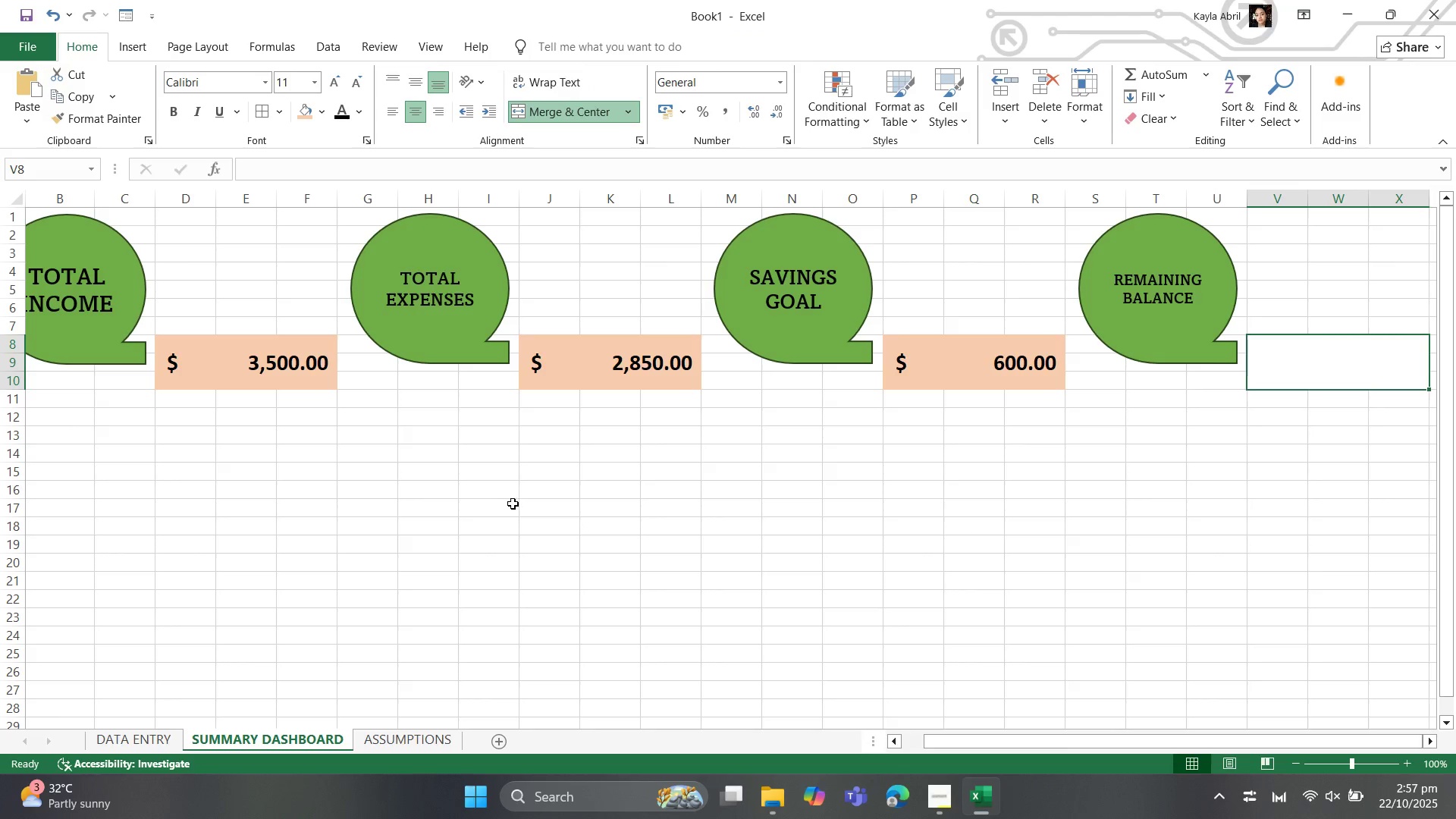 
wait(6.33)
 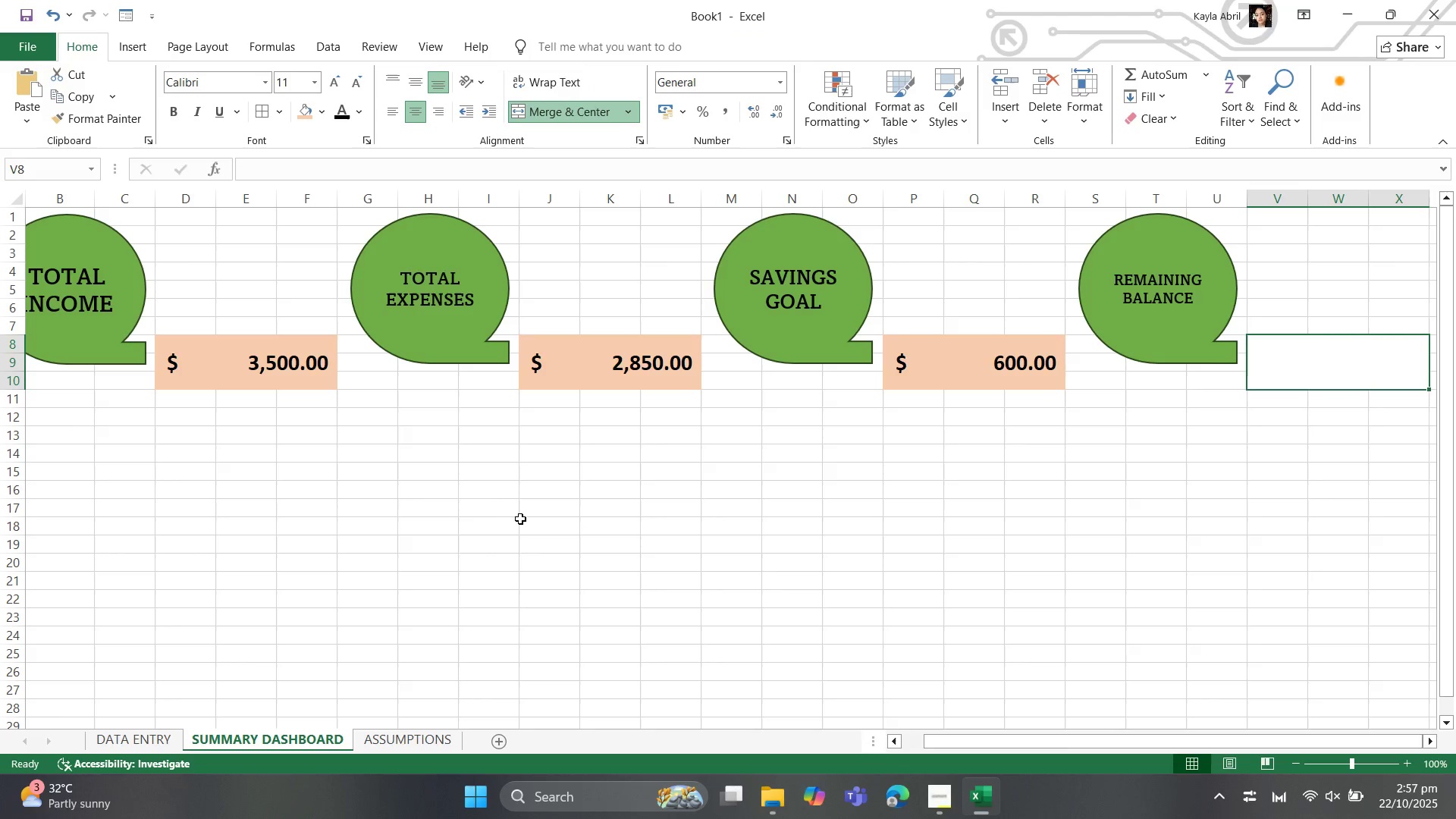 
key(Equal)
 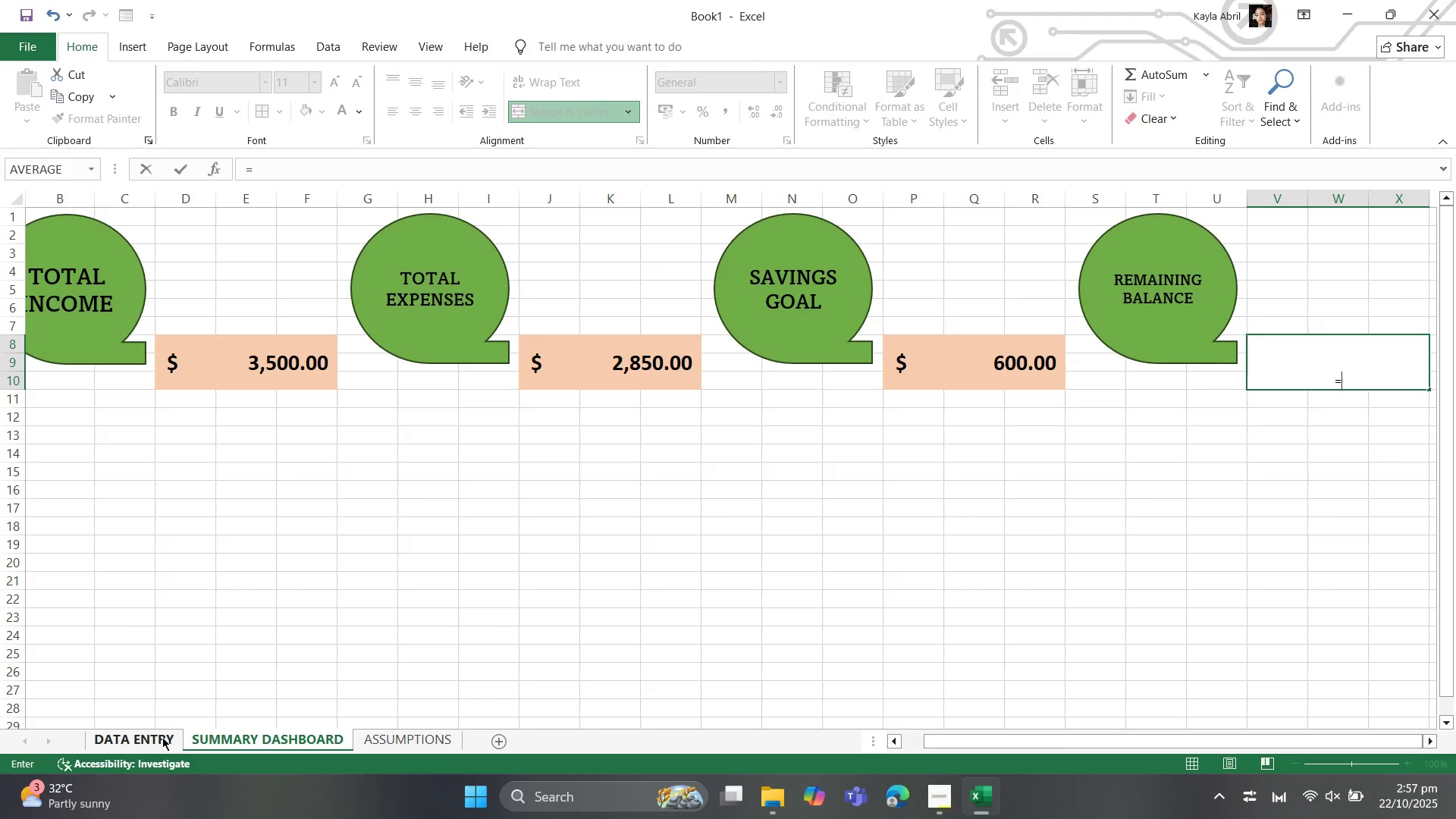 
left_click([162, 737])
 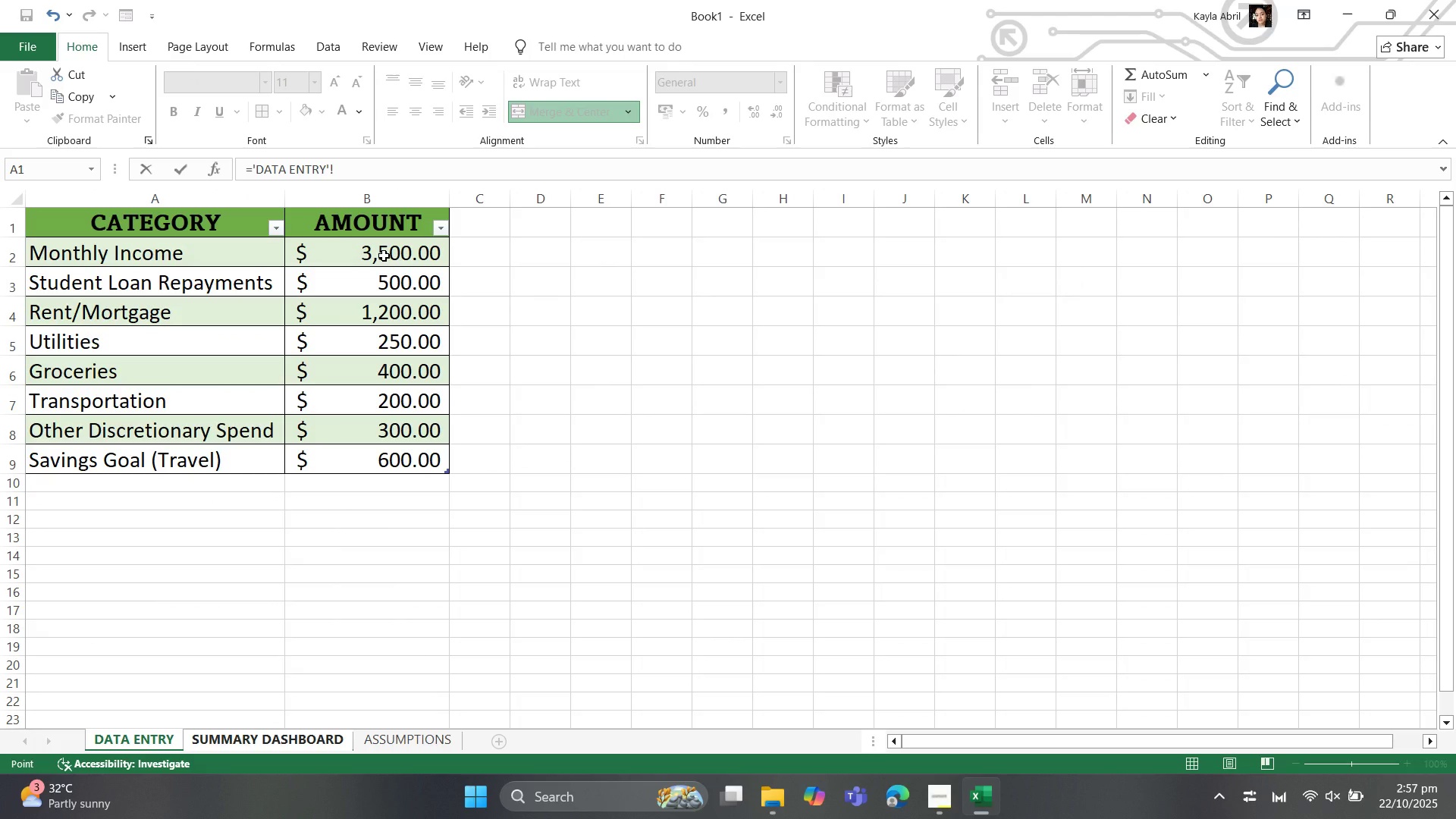 
left_click([384, 256])
 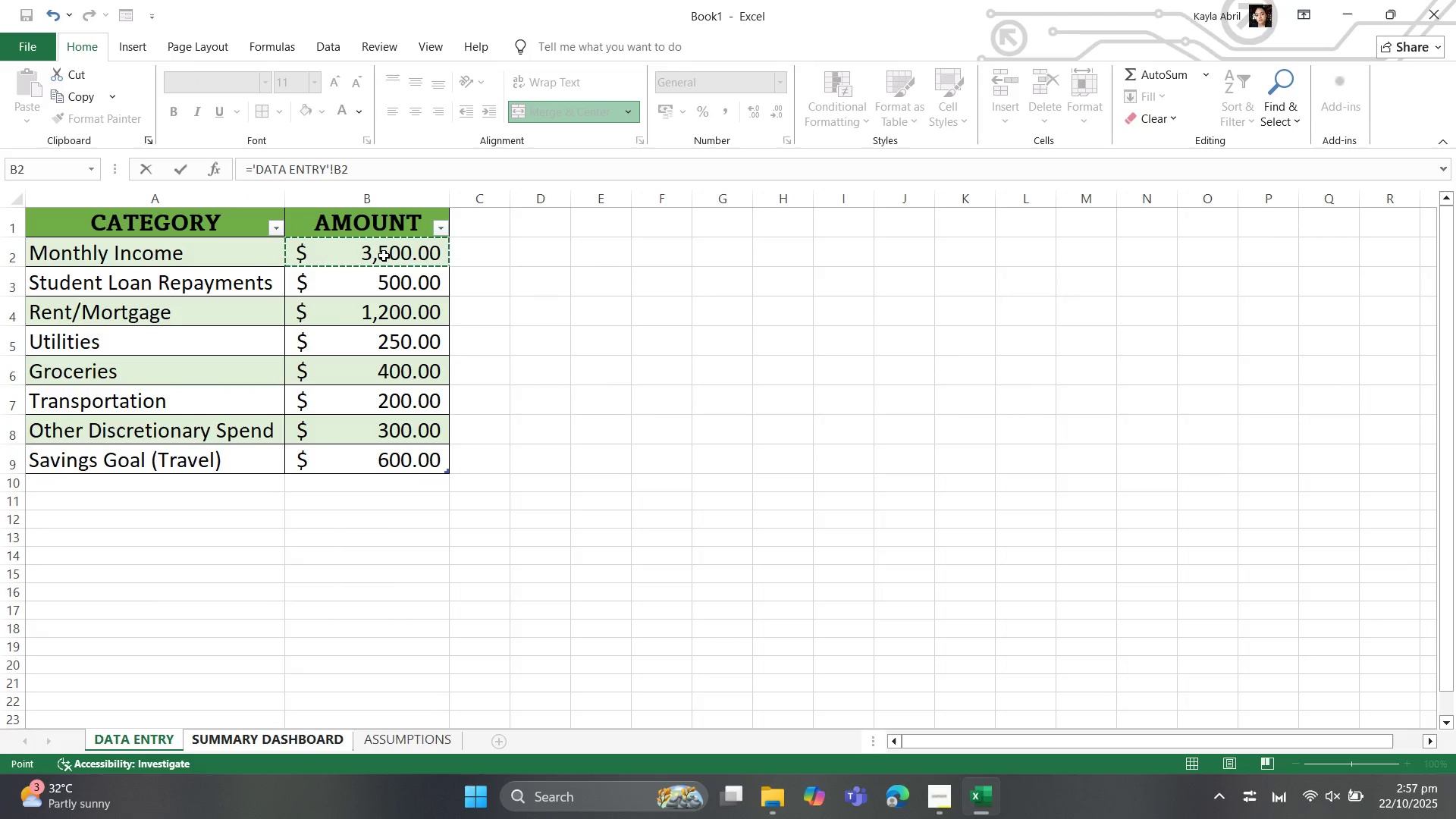 
wait(8.21)
 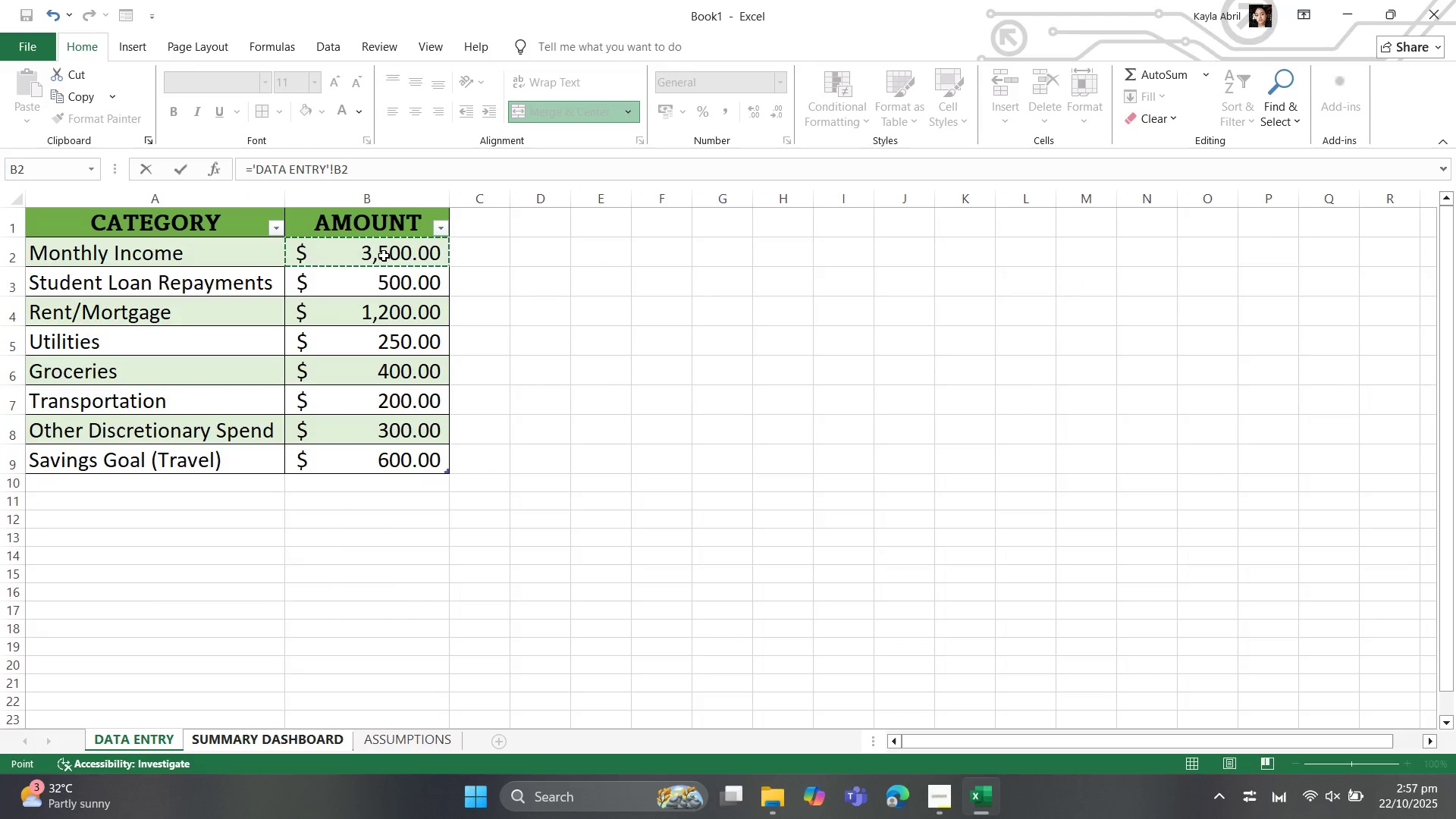 
key(Minus)
 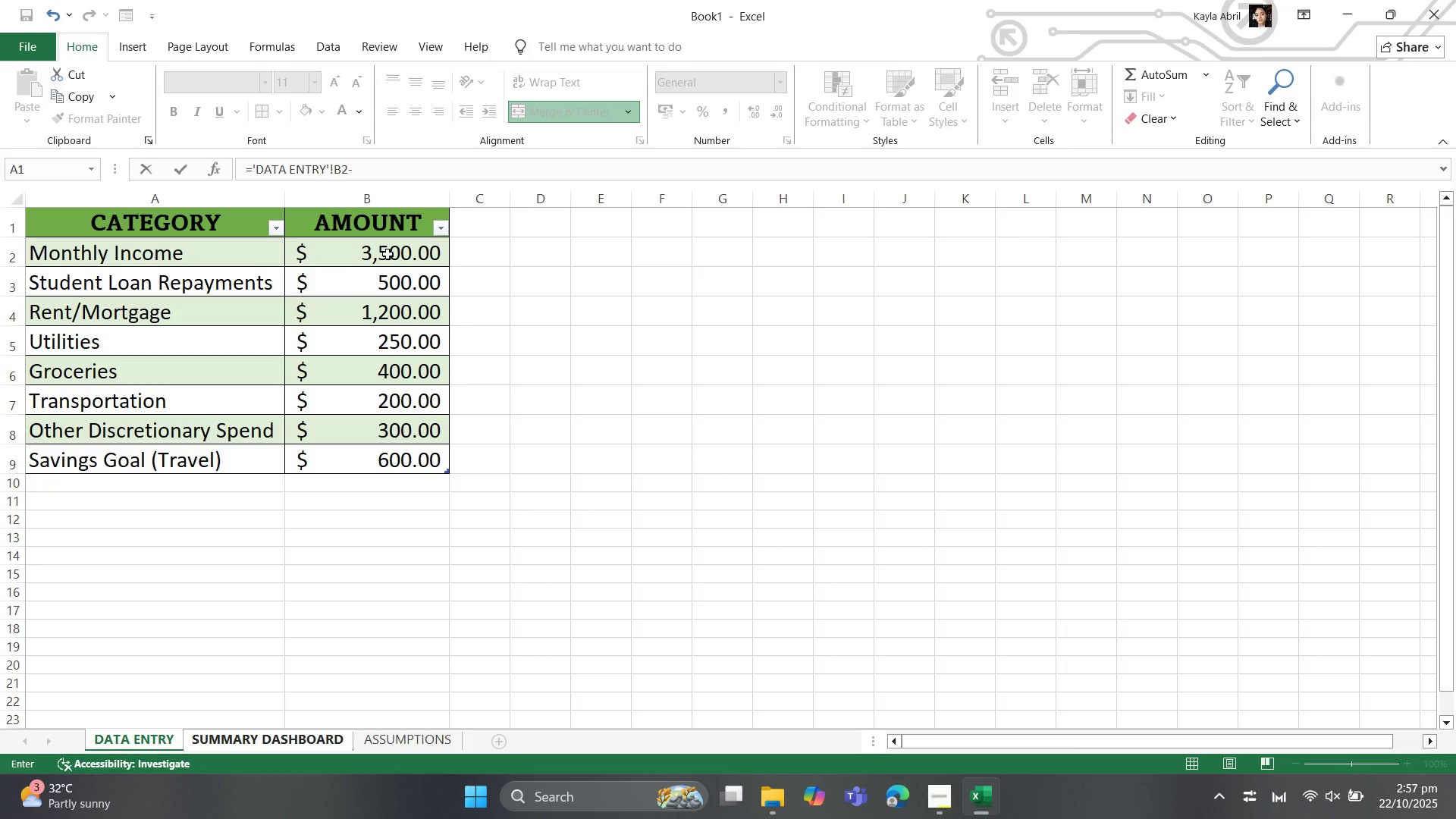 
type((SUM()
 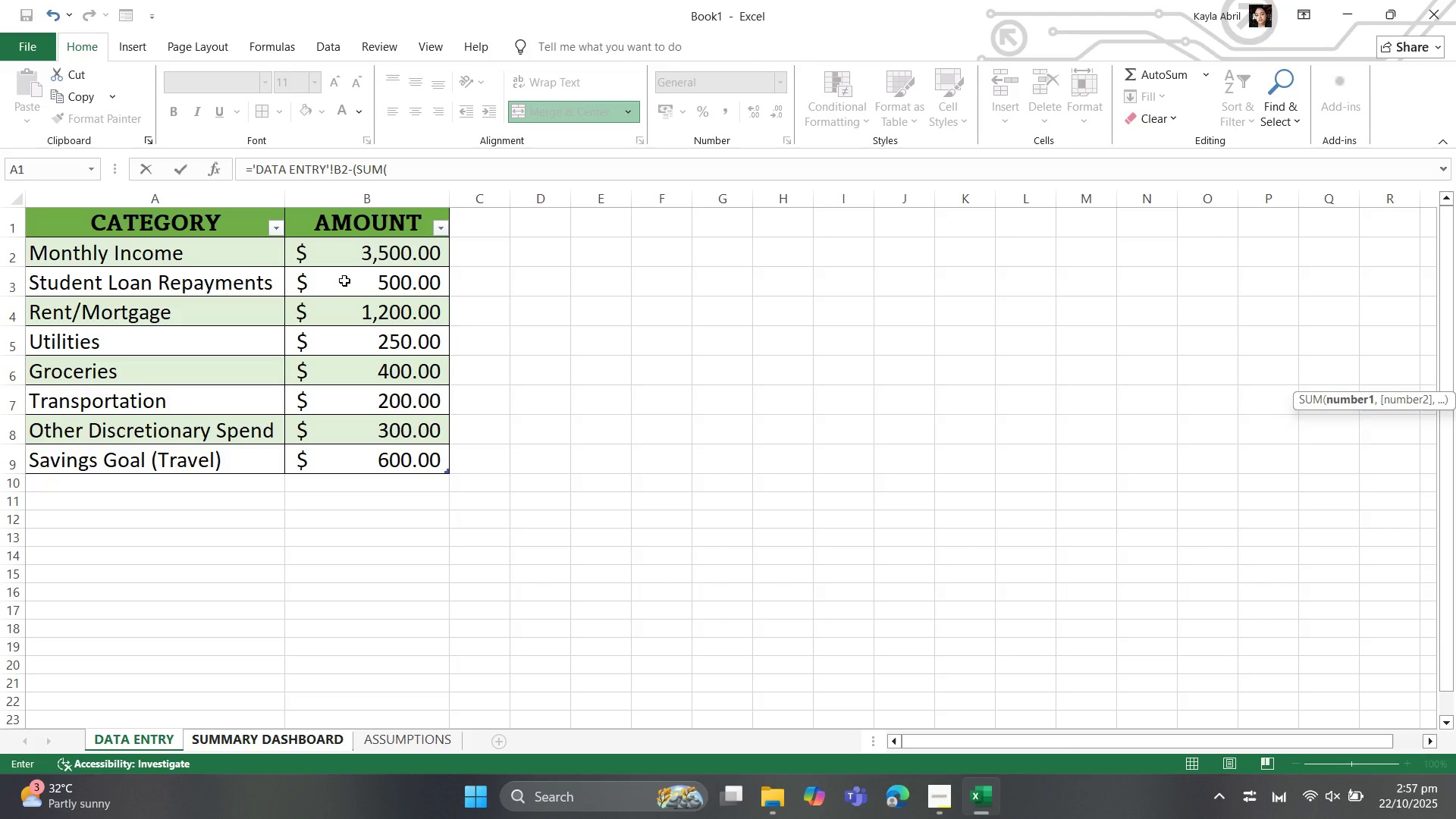 
left_click_drag(start_coordinate=[344, 281], to_coordinate=[357, 420])
 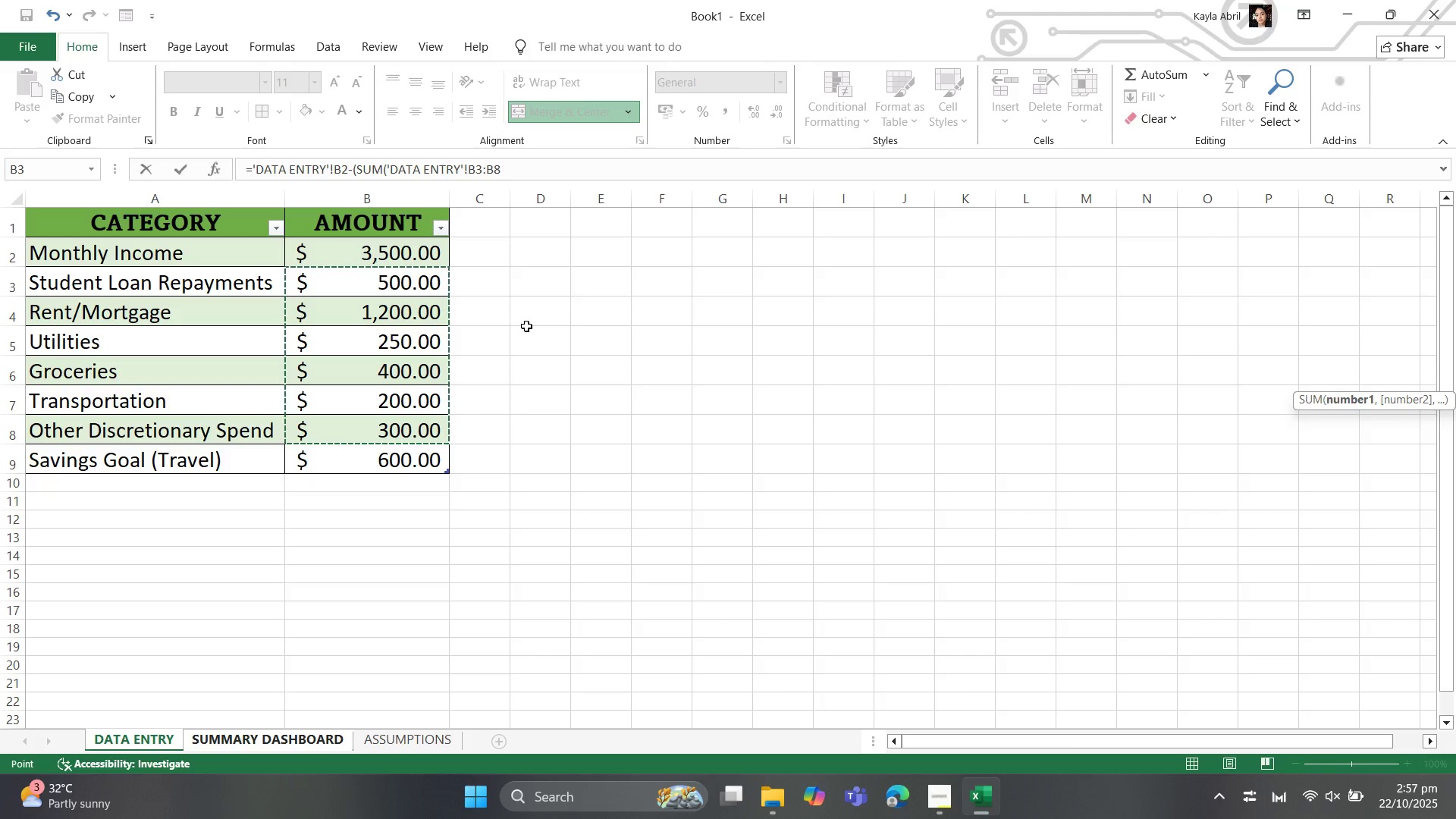 
wait(5.97)
 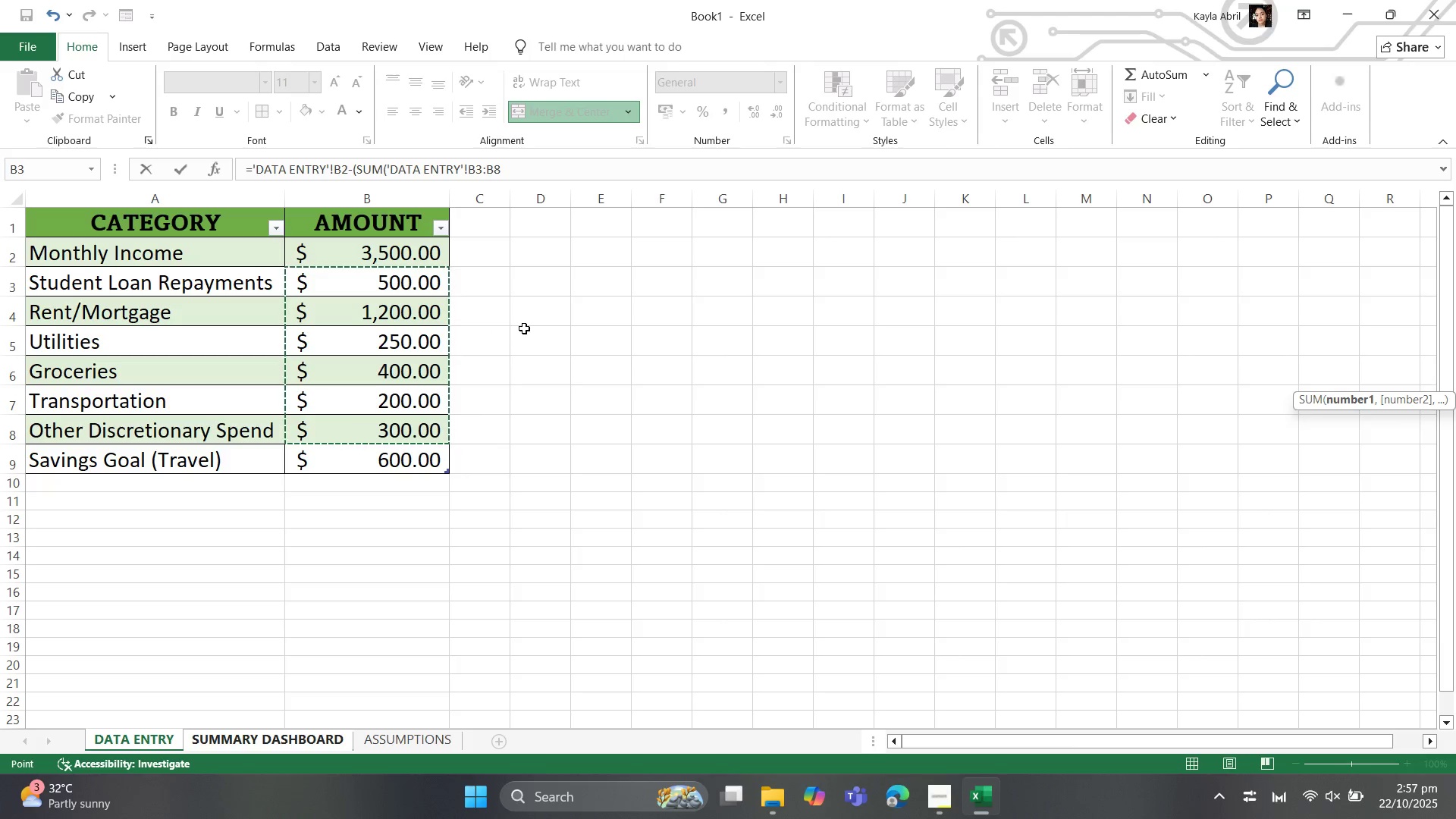 
key(Shift+0)
 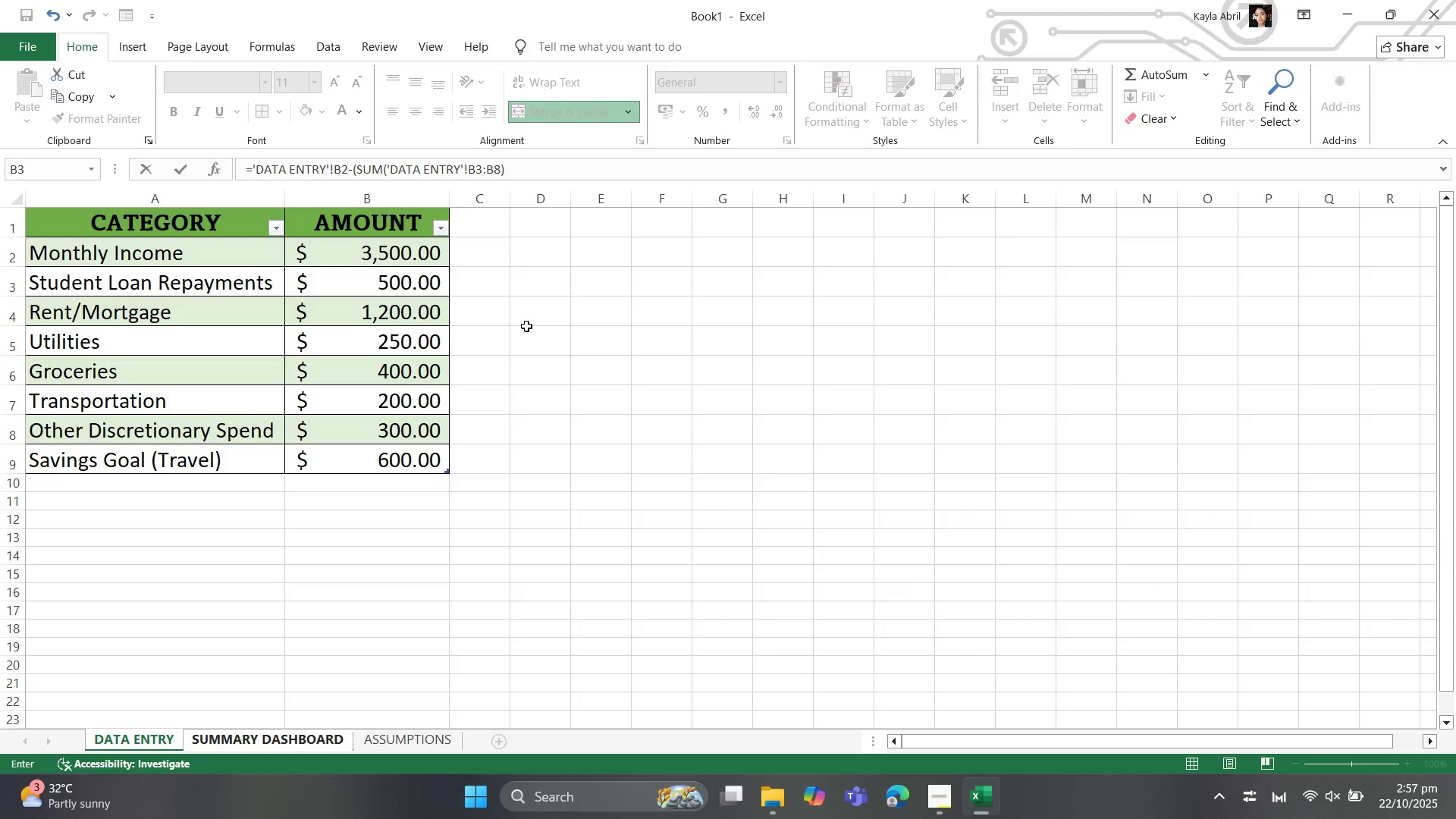 
key(Shift+Equal)
 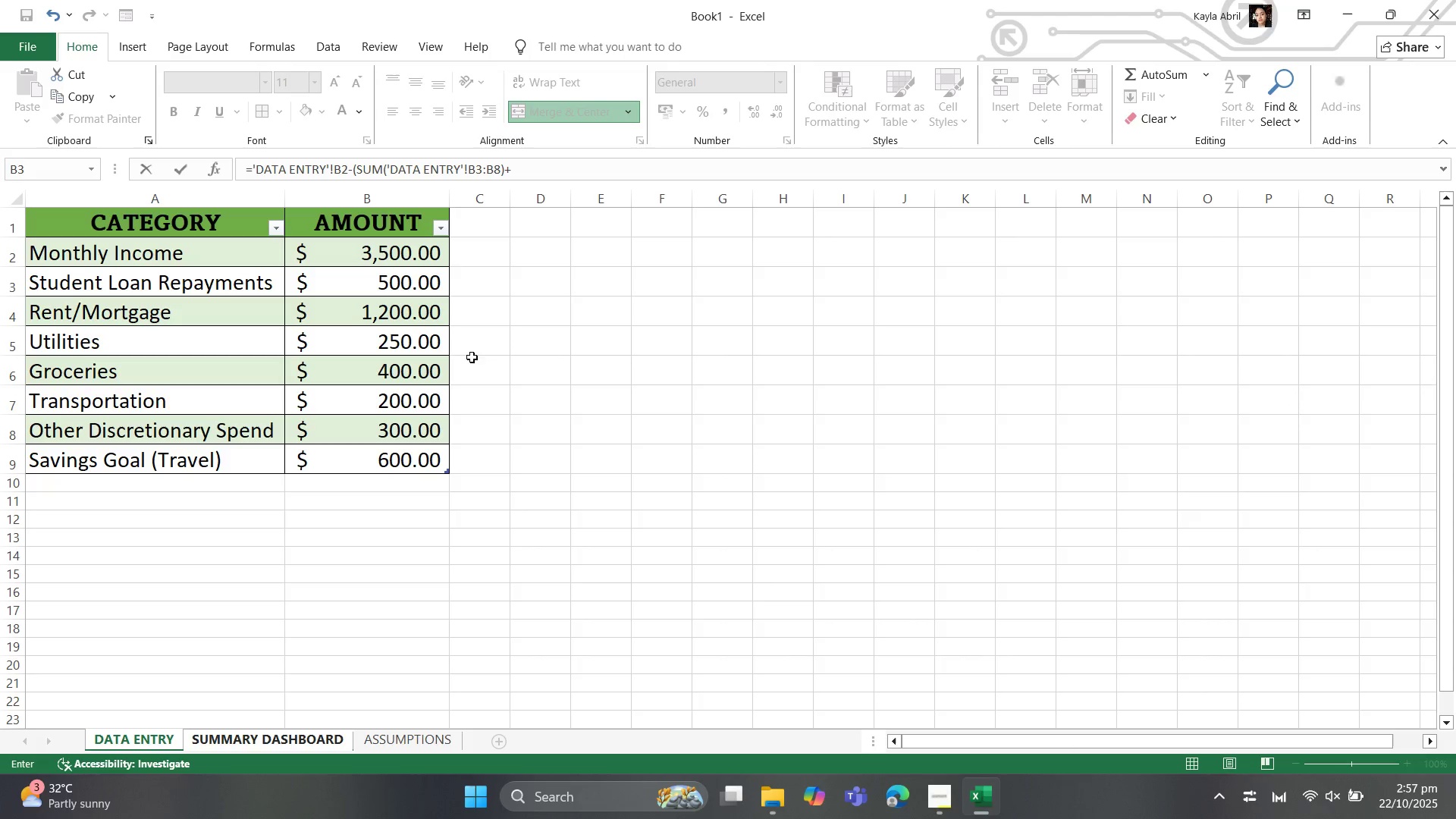 
wait(8.29)
 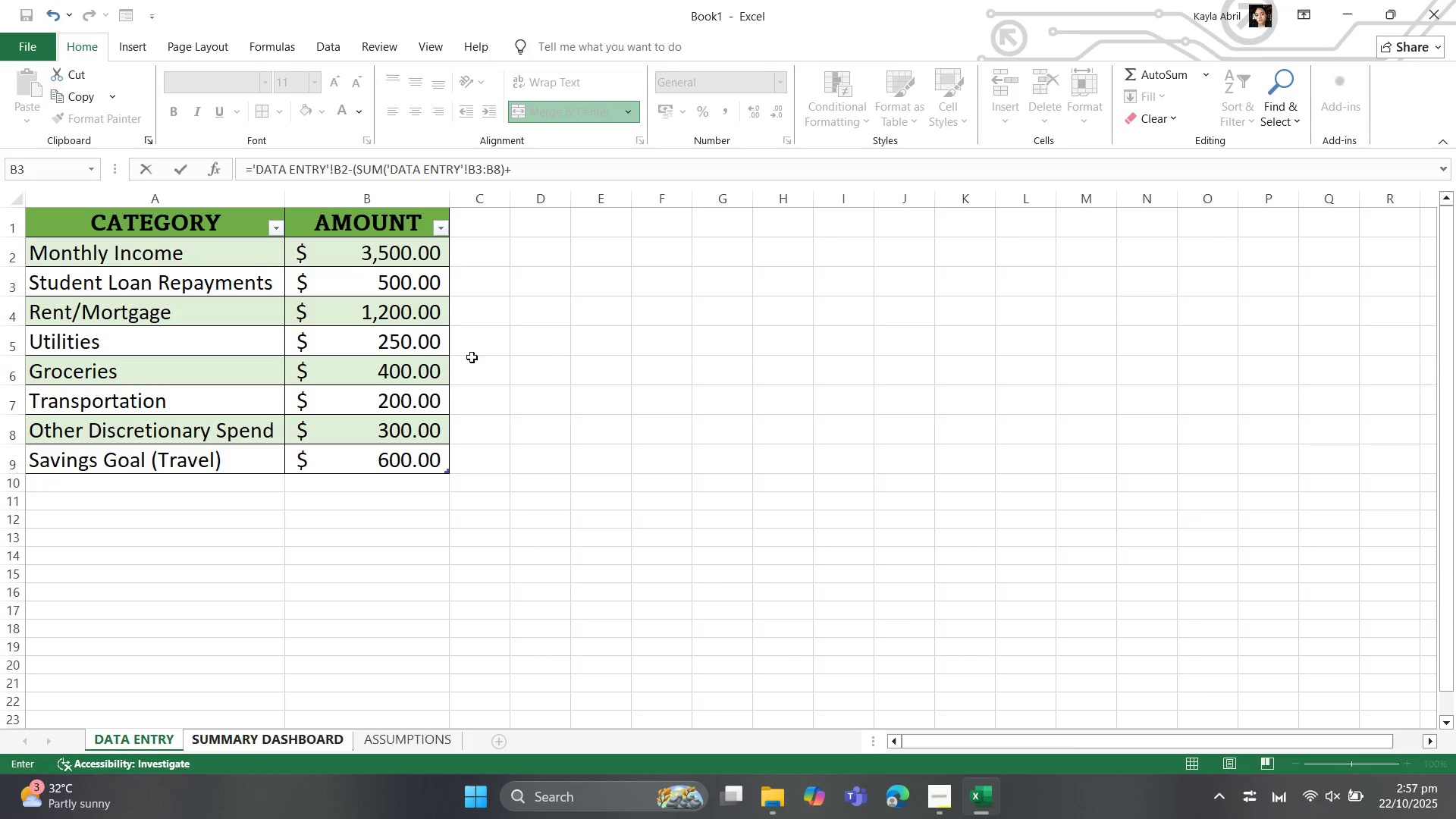 
left_click([344, 459])
 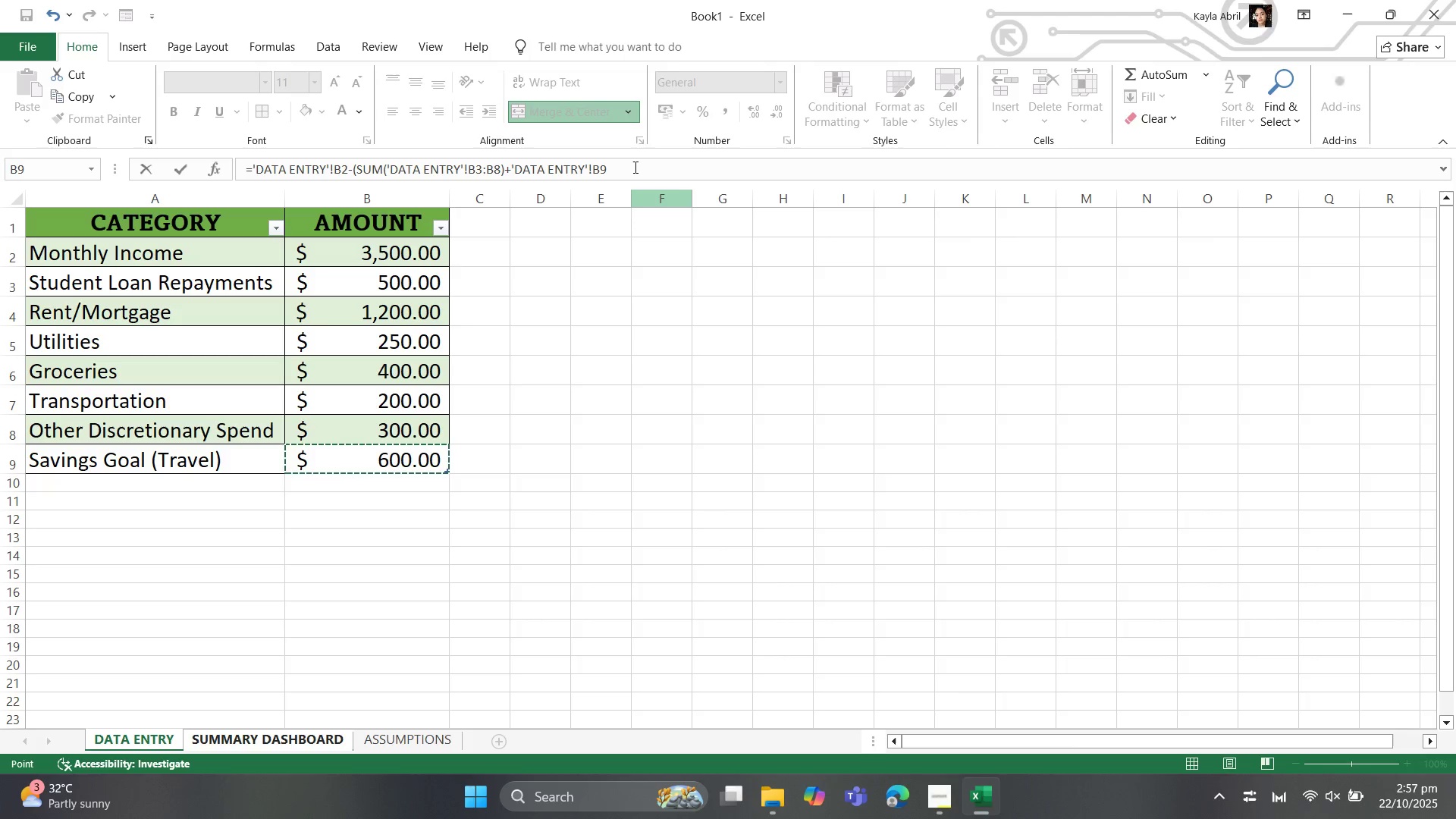 
left_click([634, 167])
 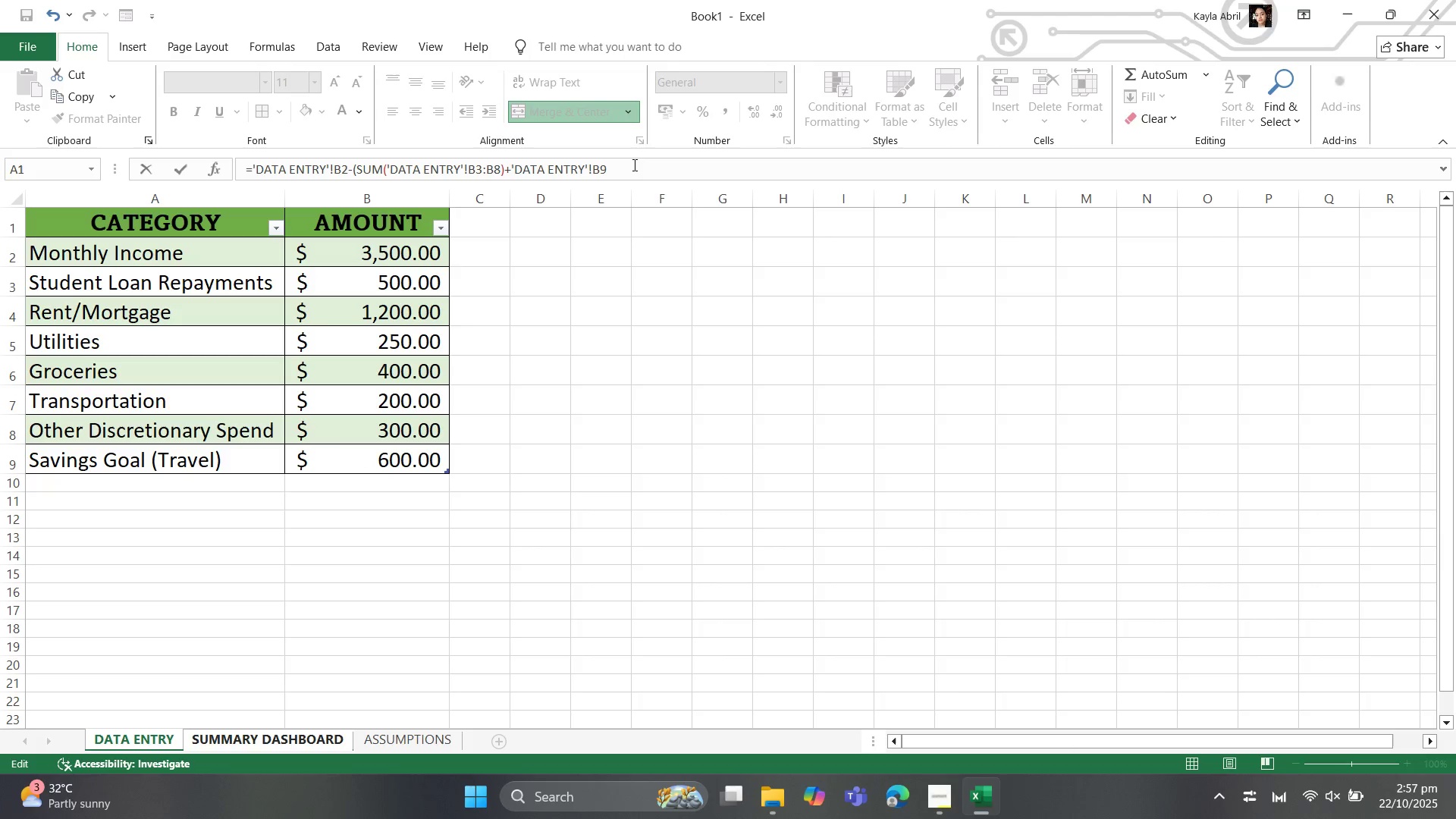 
hold_key(key=ShiftLeft, duration=2.68)
 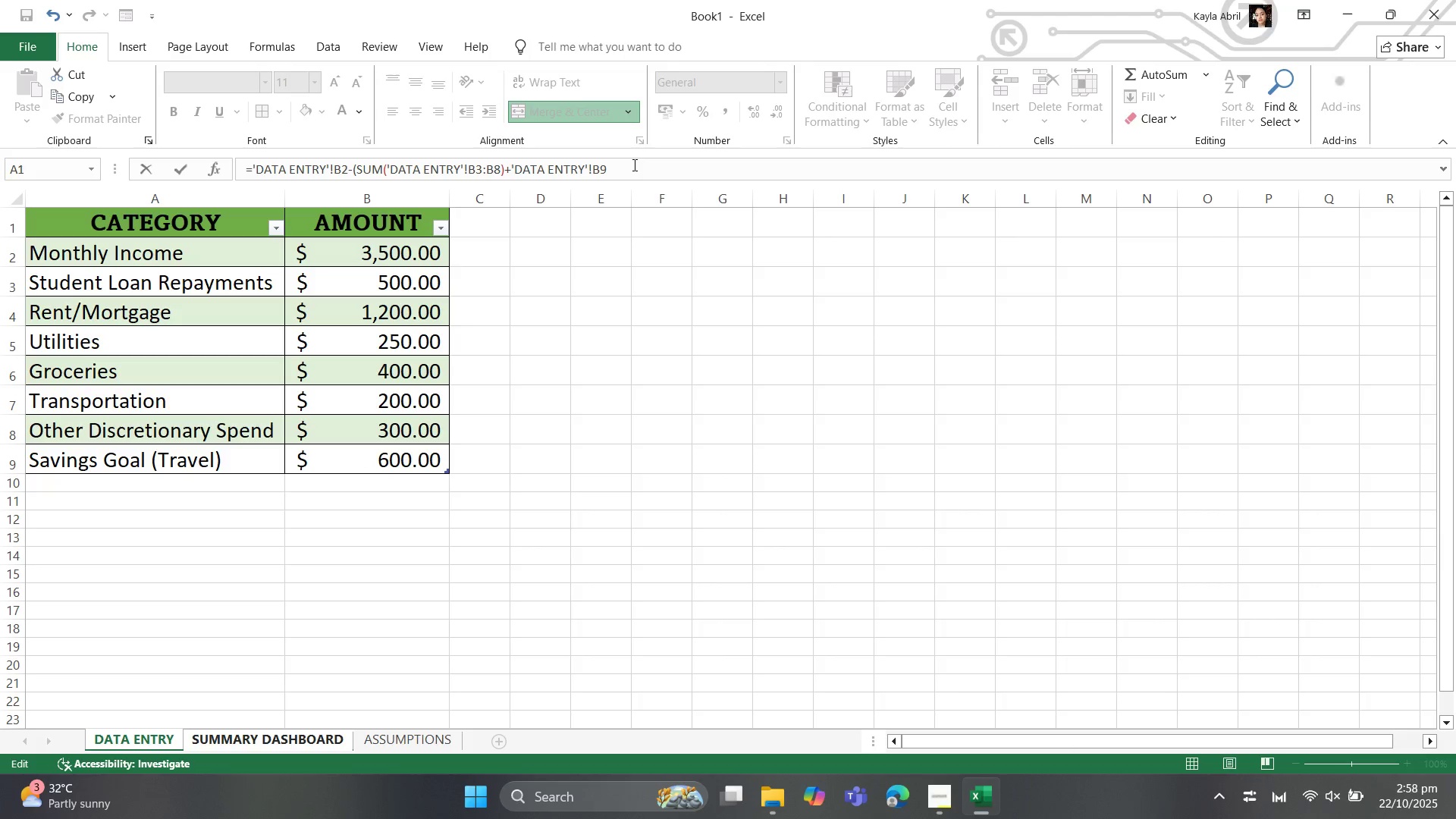 
key(Shift+0)
 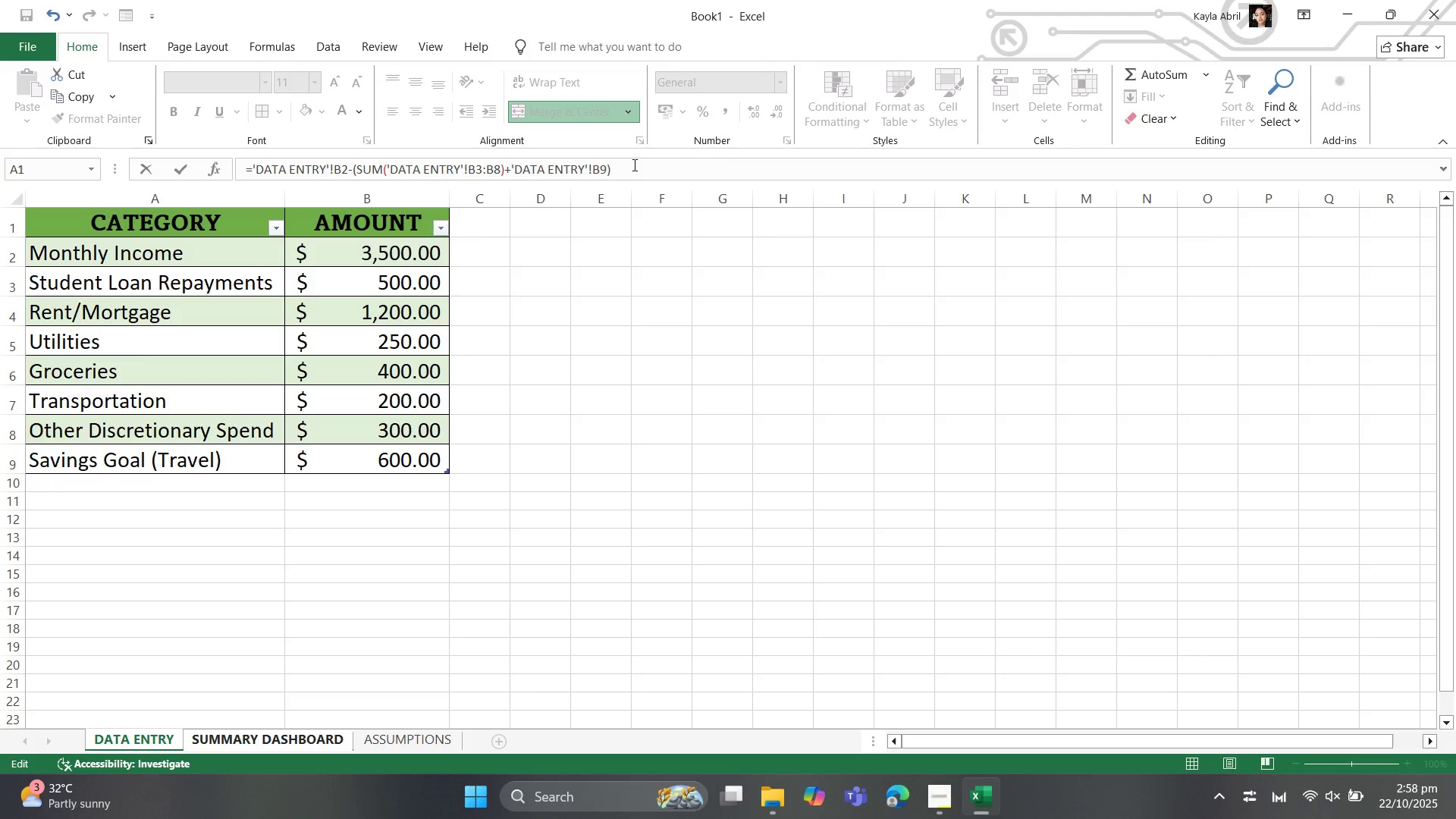 
key(Enter)
 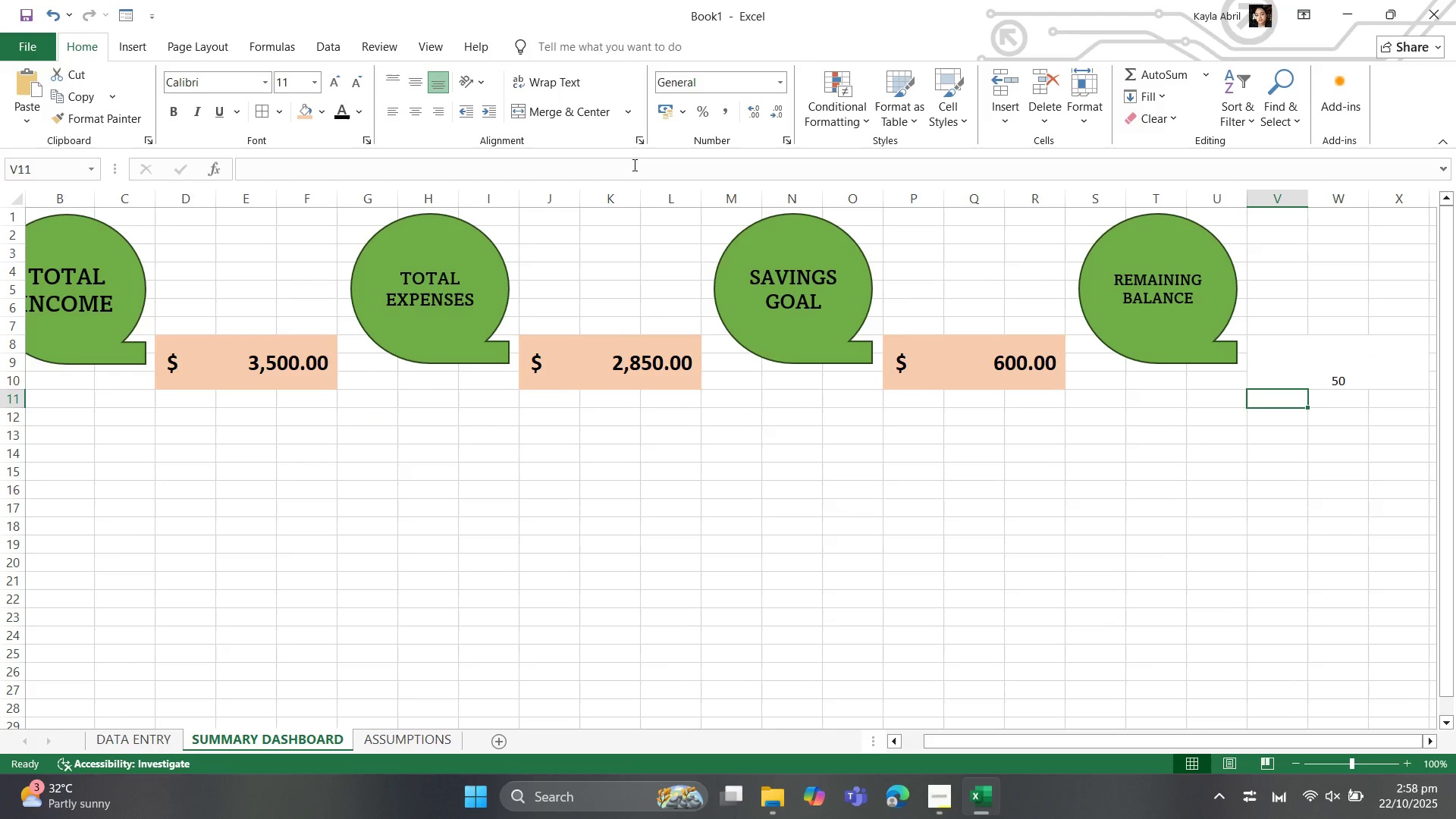 
mouse_move([656, 143])
 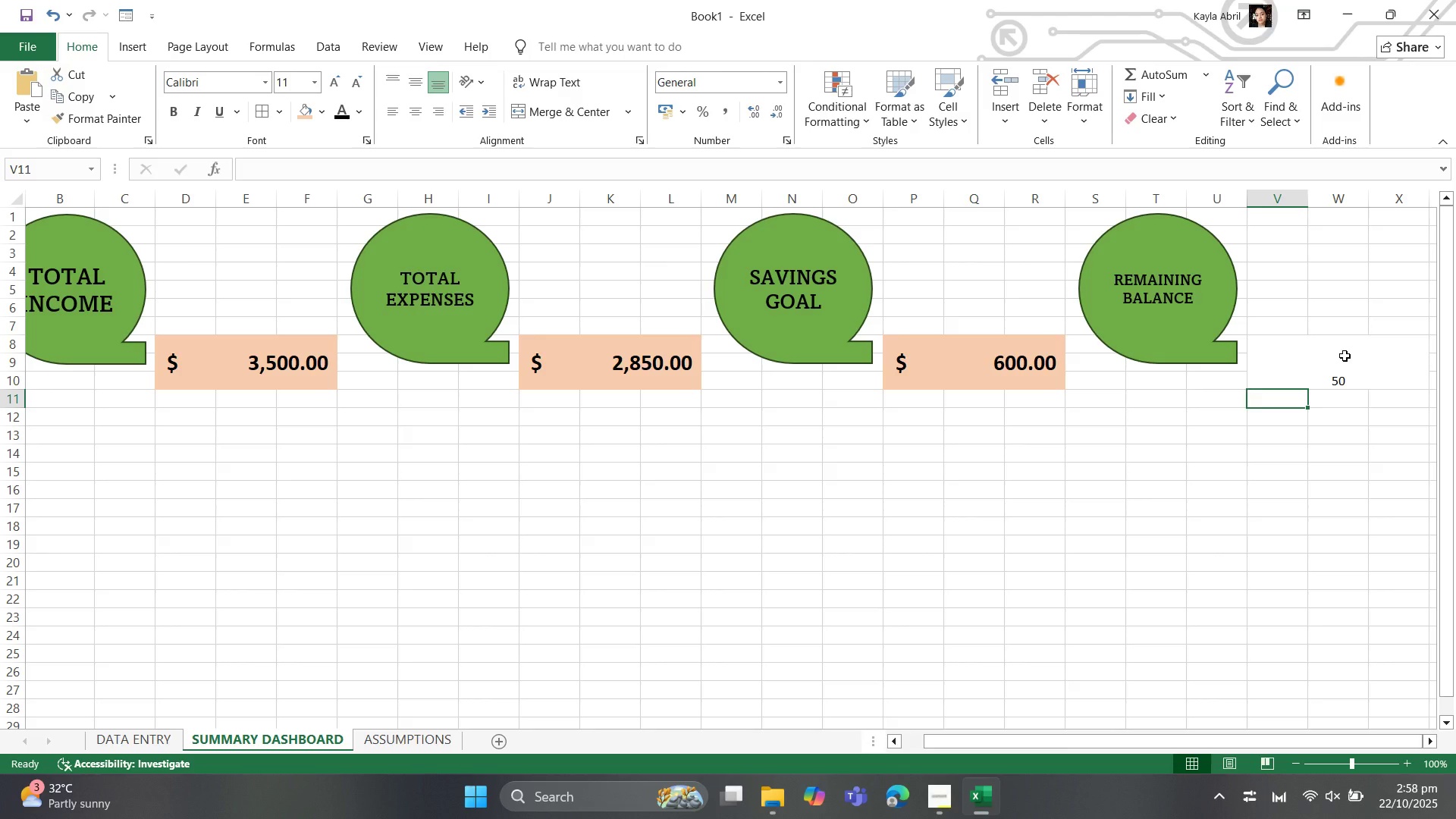 
wait(52.62)
 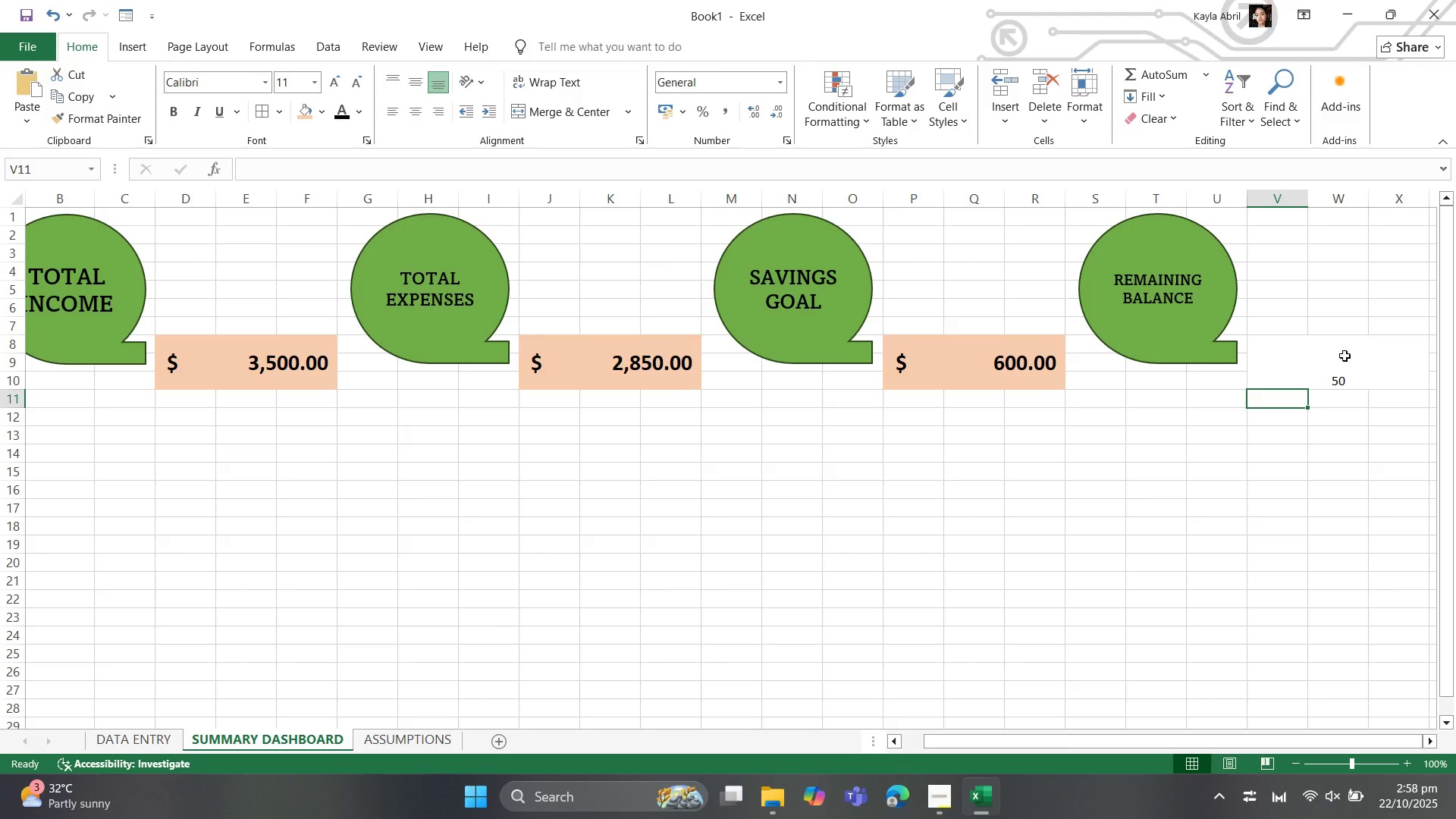 
left_click([1345, 356])
 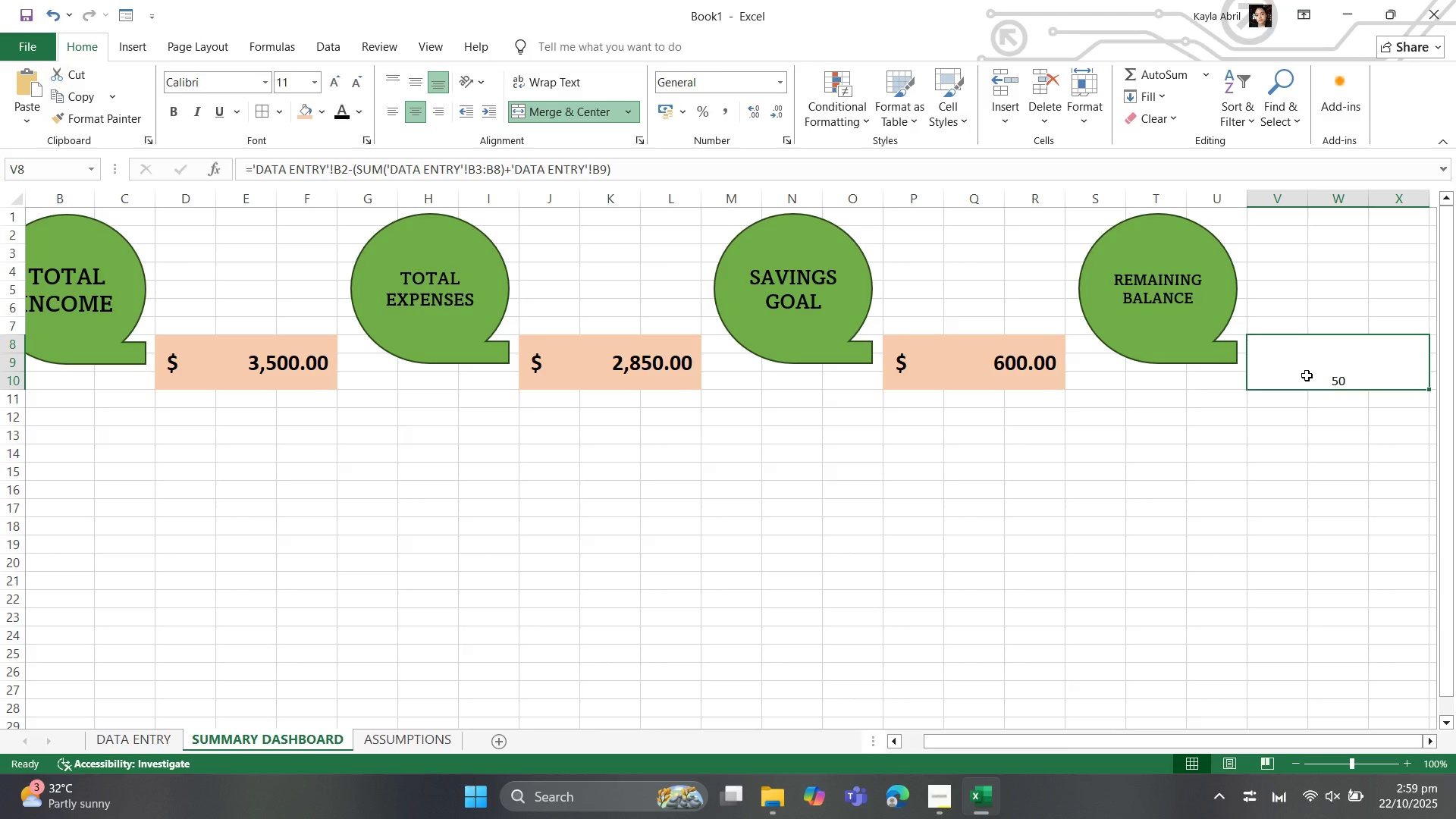 
right_click([1307, 375])
 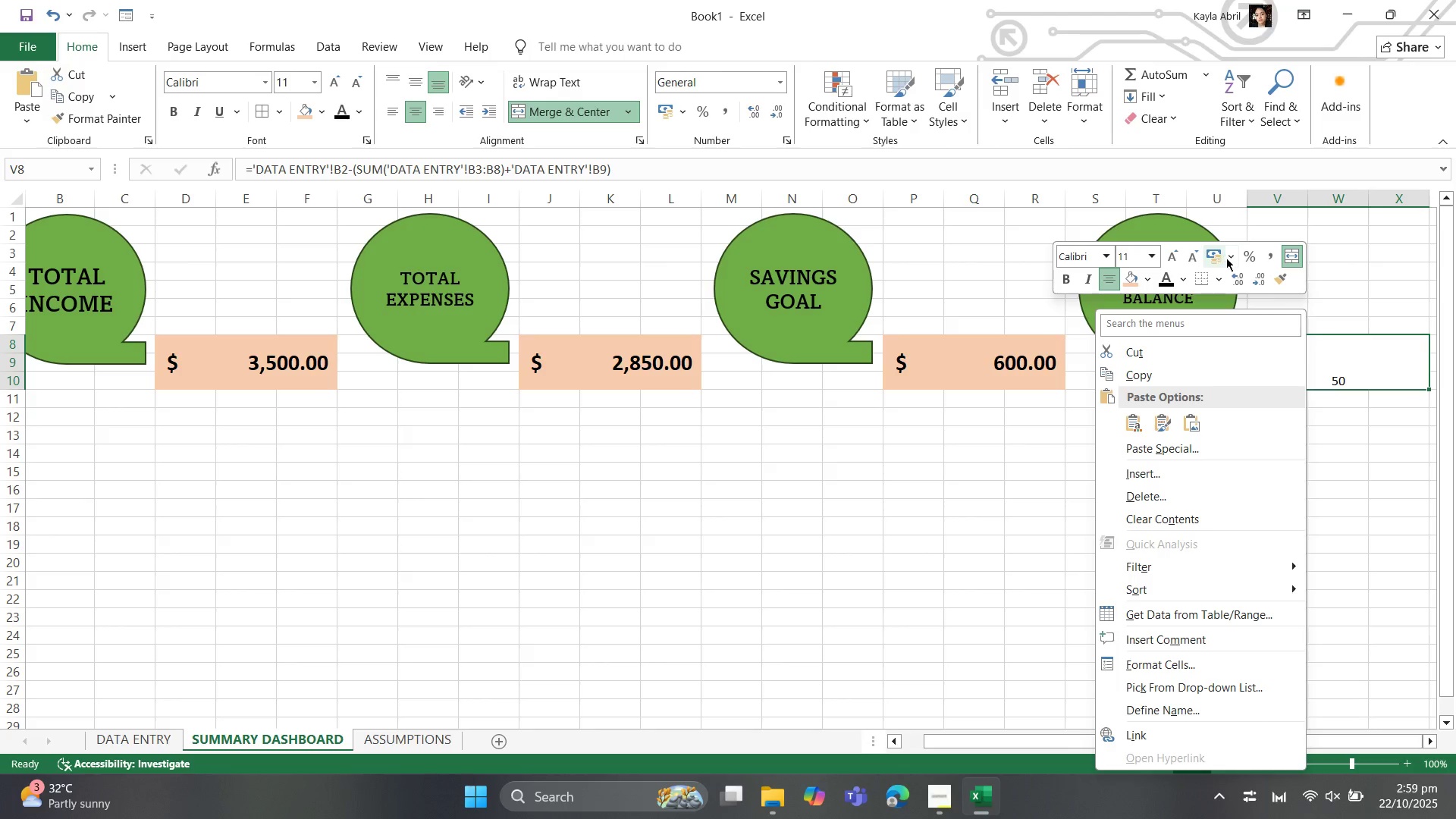 
left_click([1230, 256])
 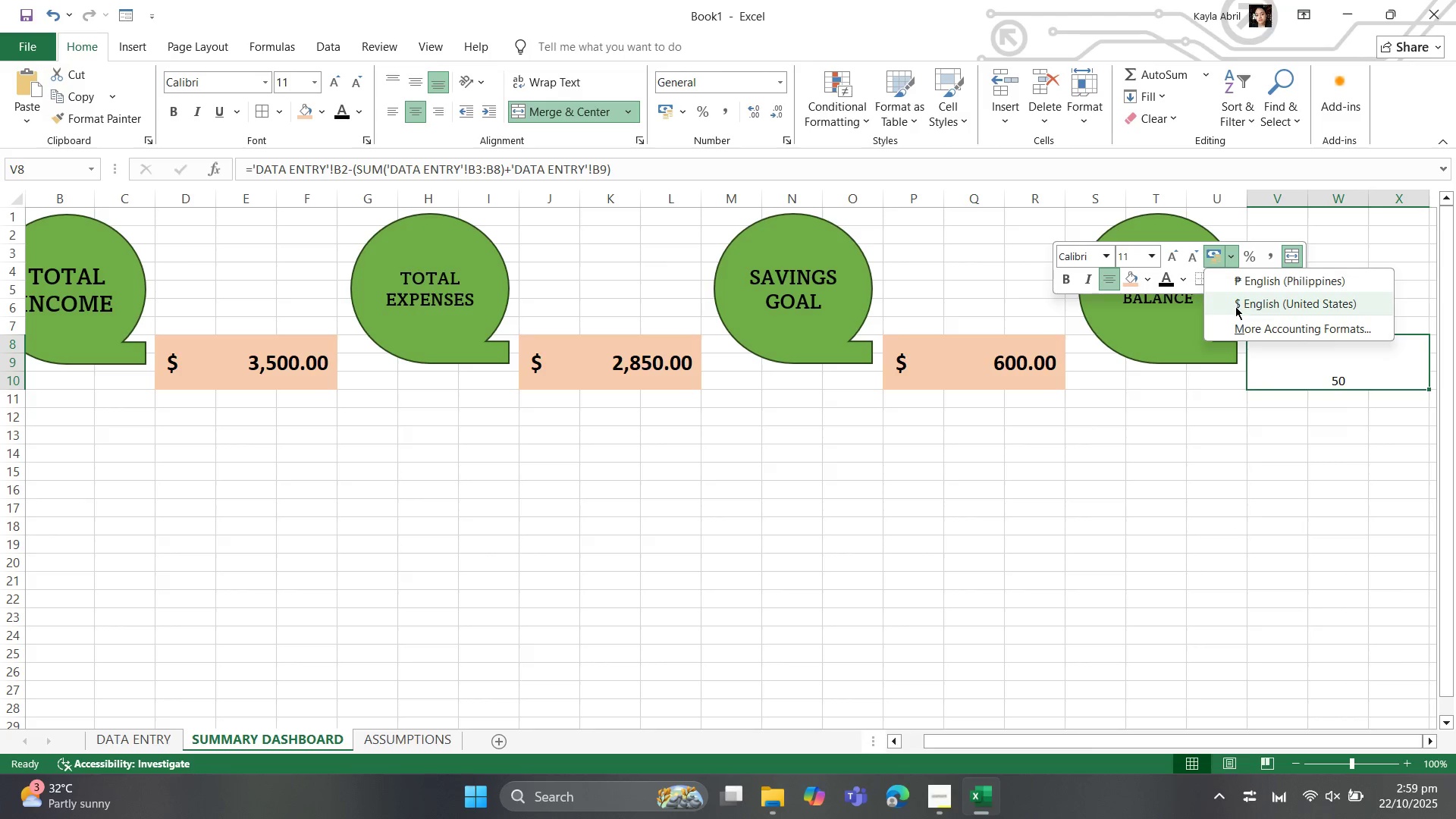 
left_click([1235, 306])
 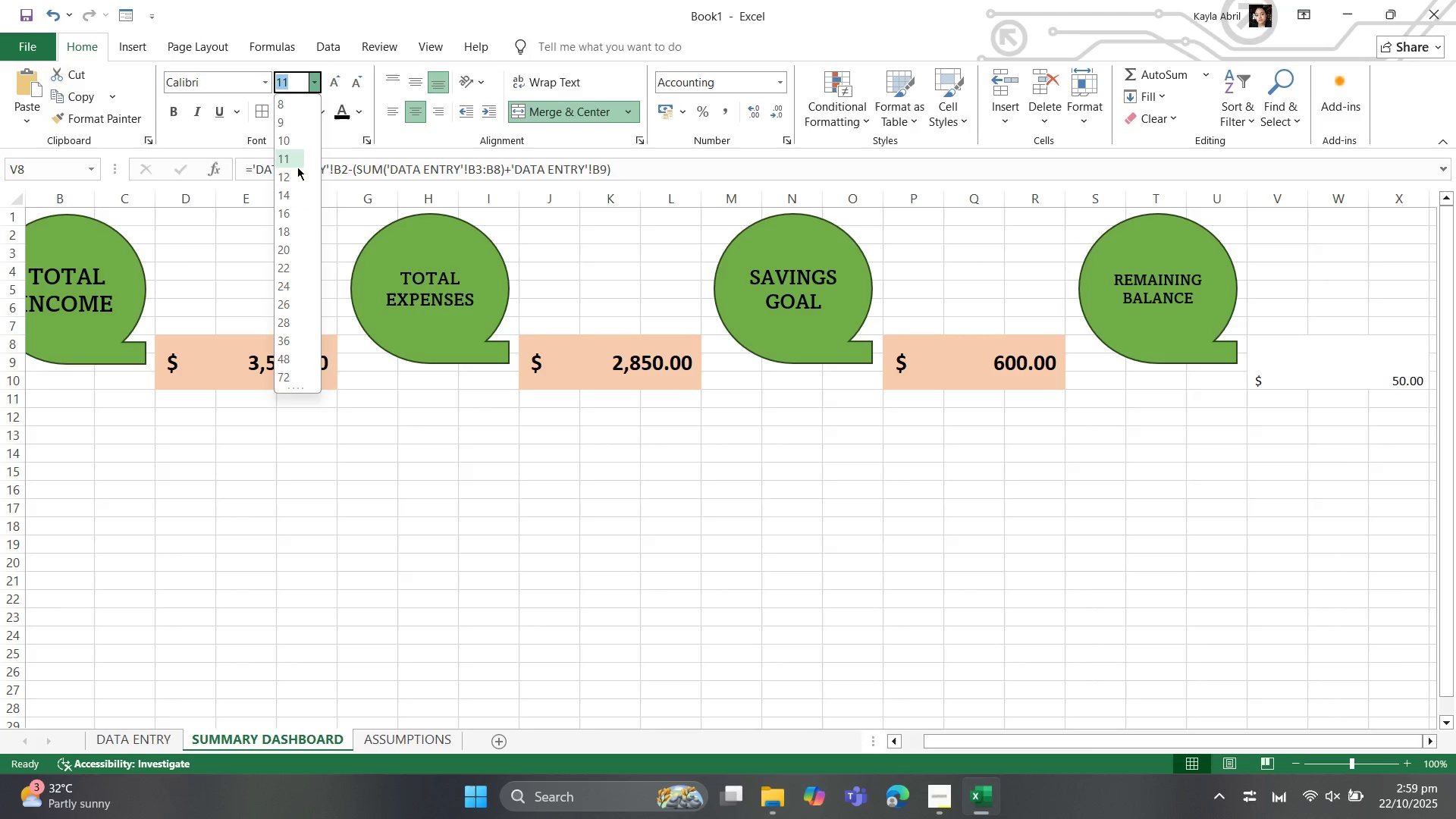 
left_click([293, 231])
 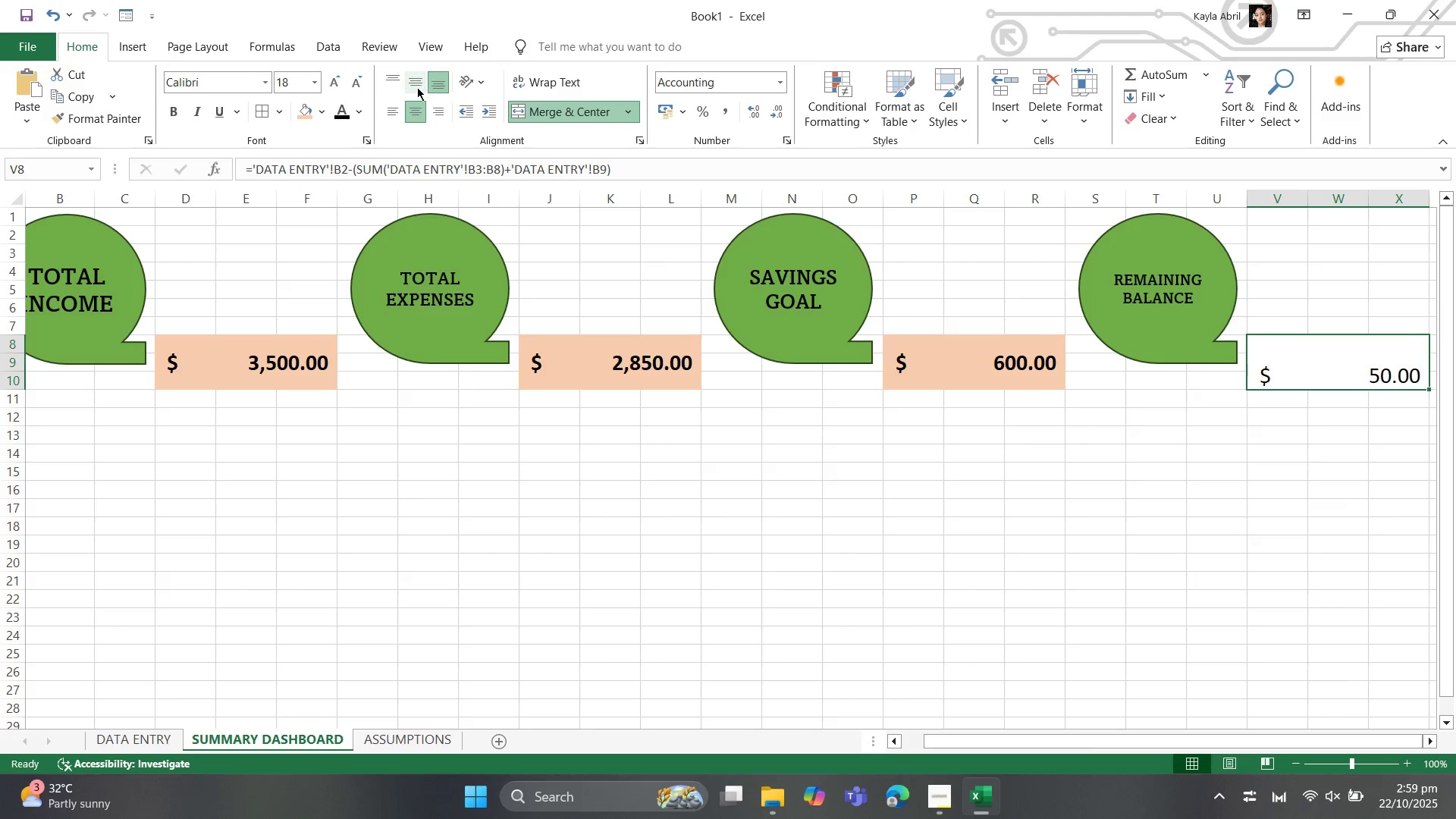 
left_click([417, 87])
 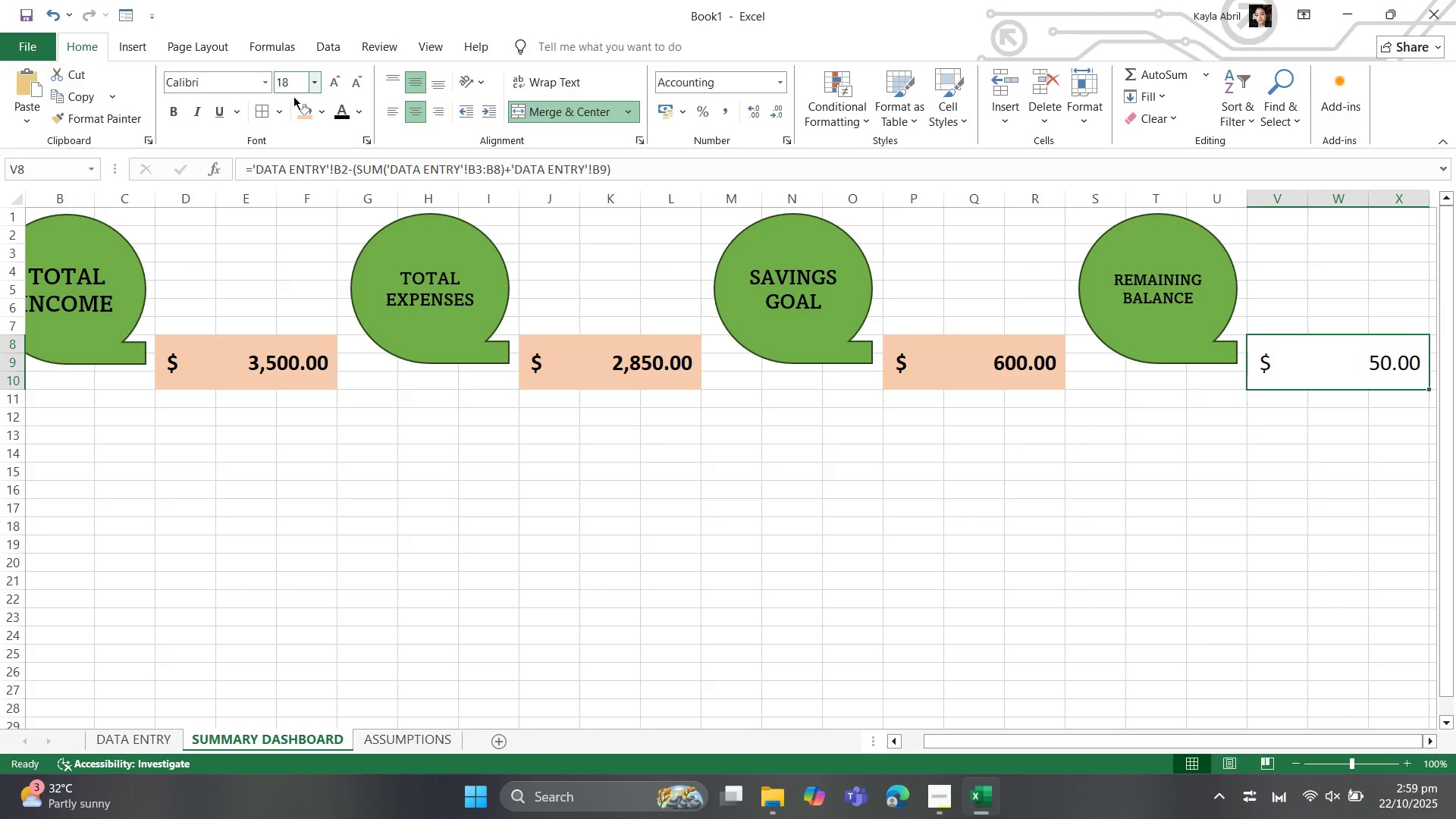 
left_click([308, 108])
 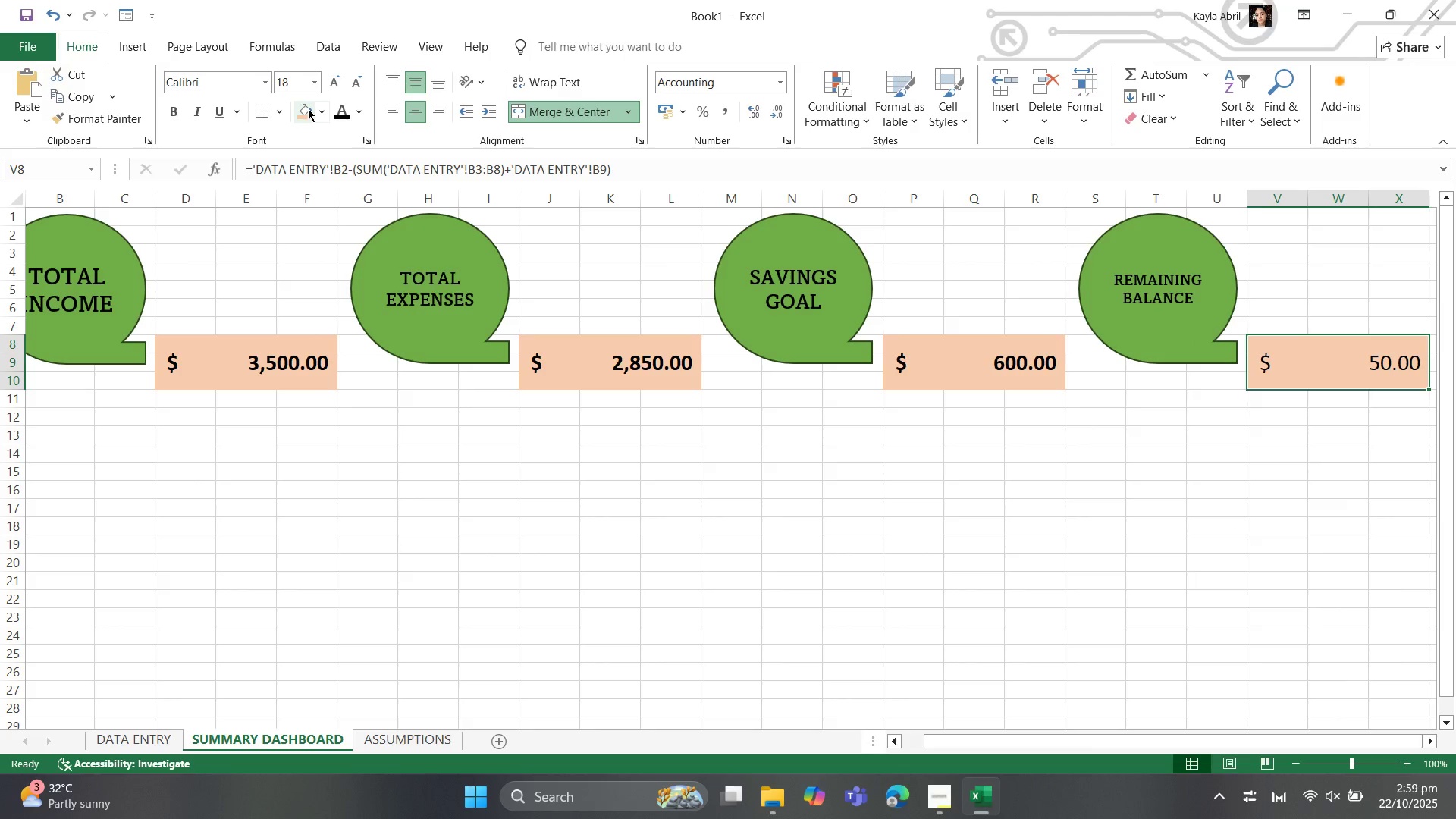 
key(Control+B)
 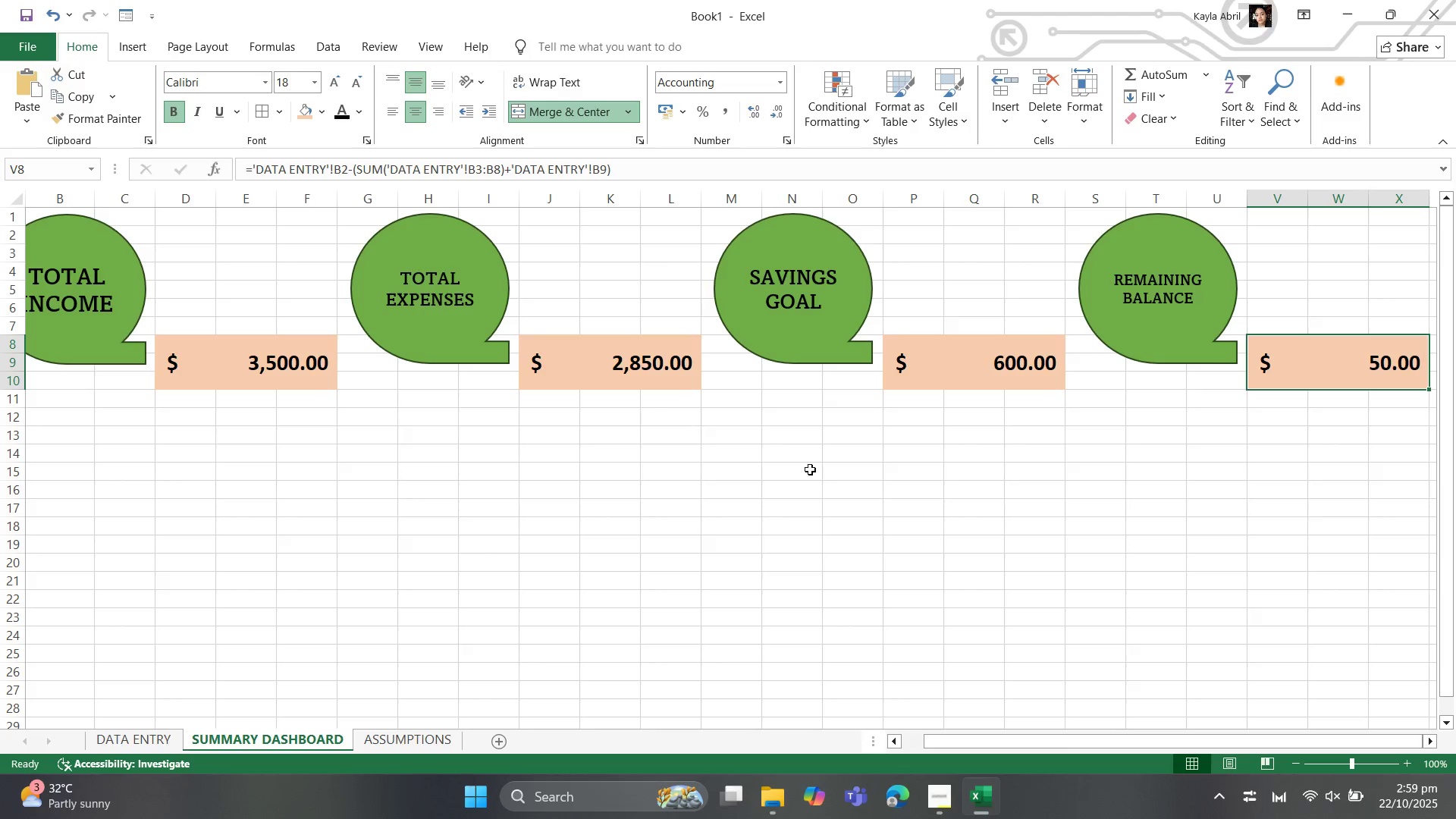 
left_click([734, 557])
 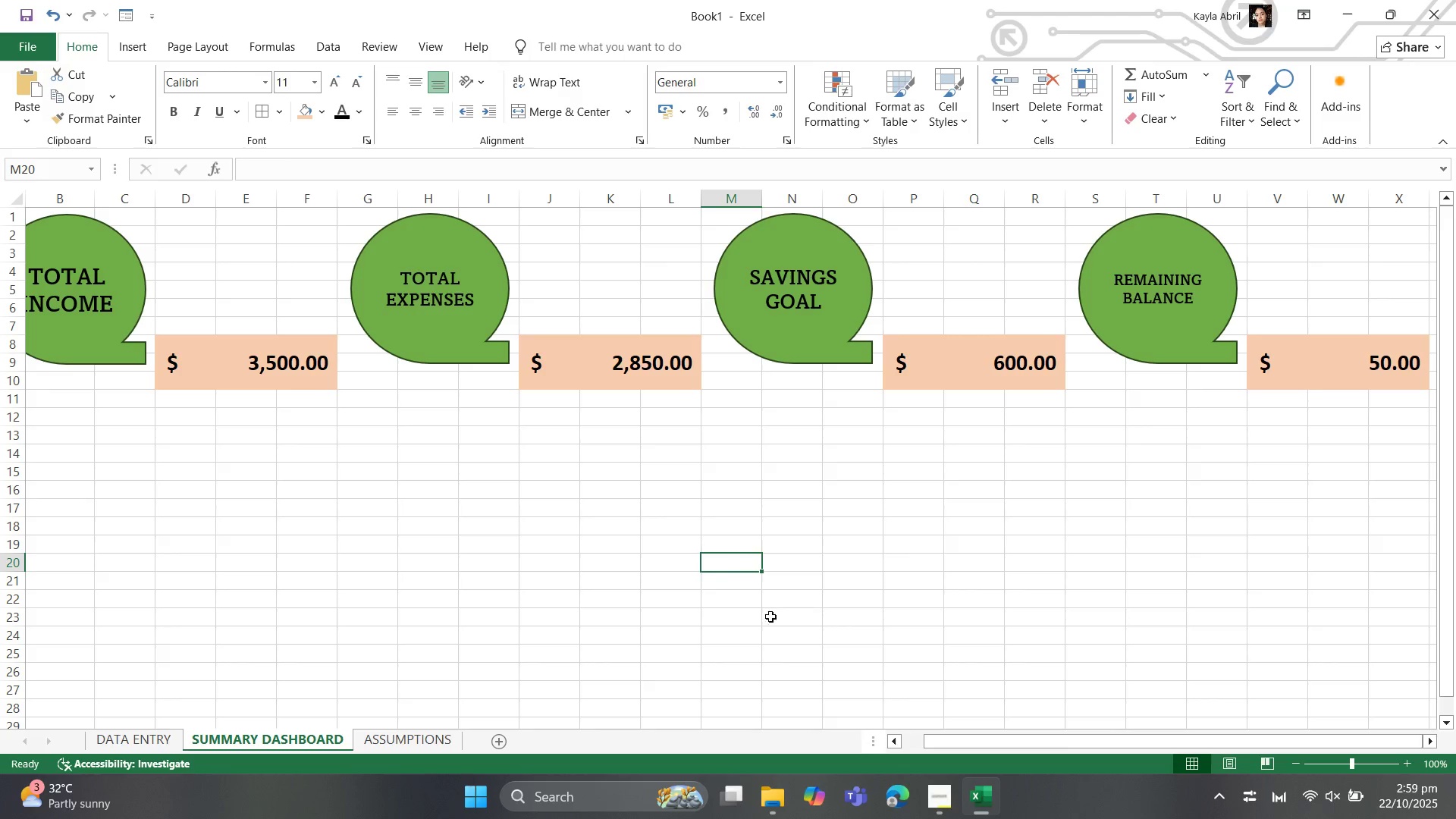 
wait(7.45)
 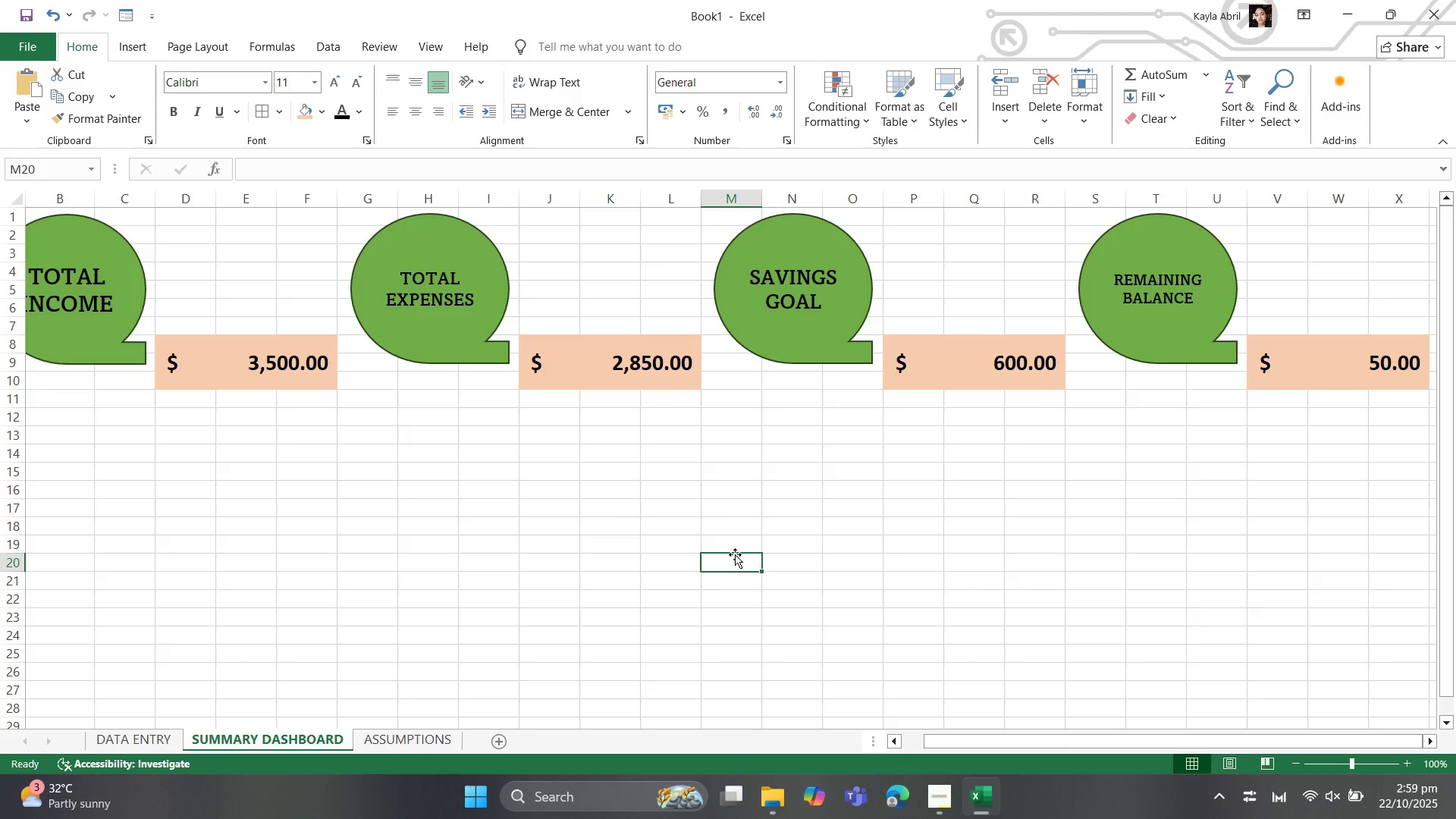 
left_click([229, 509])
 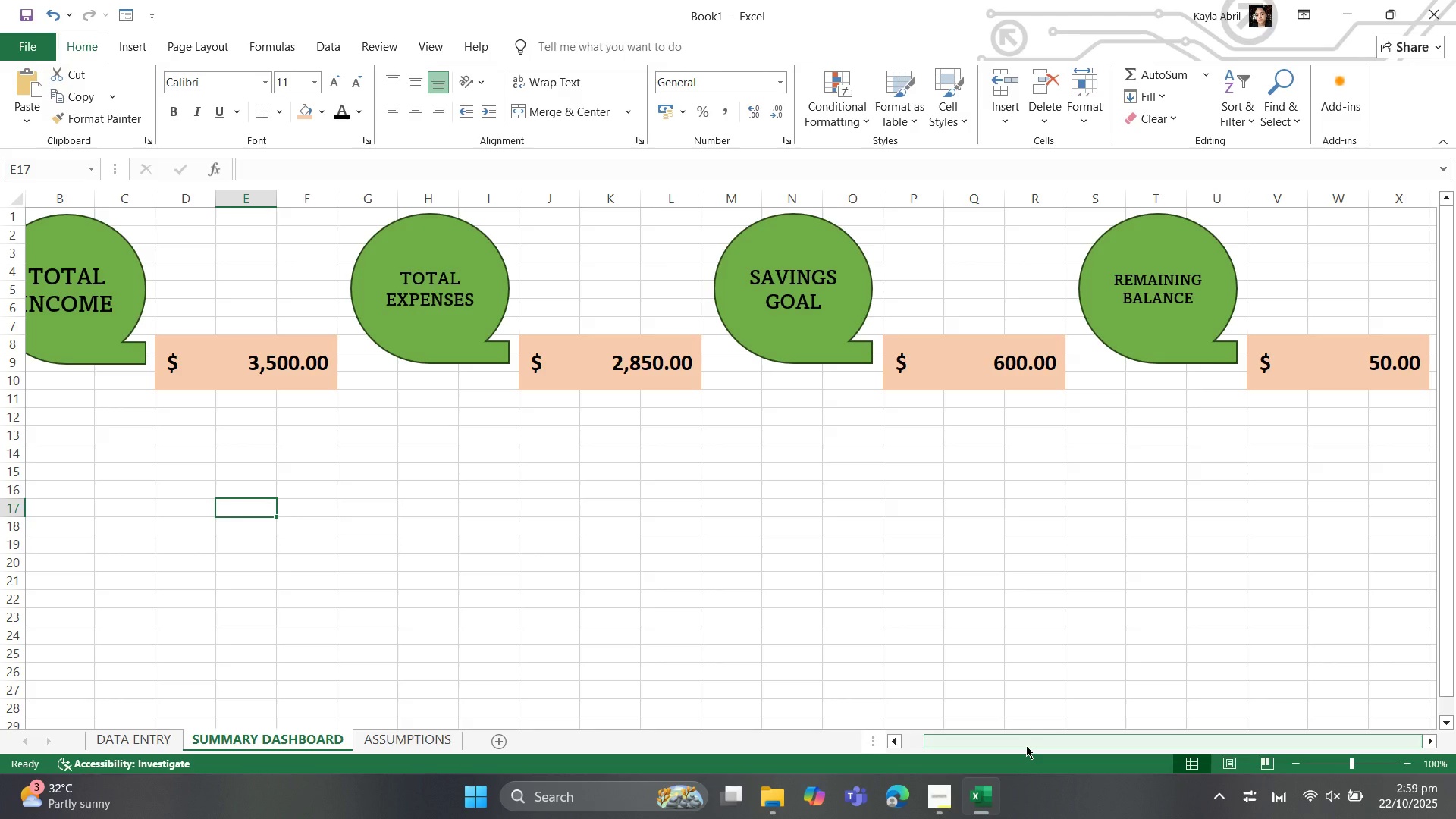 
wait(5.17)
 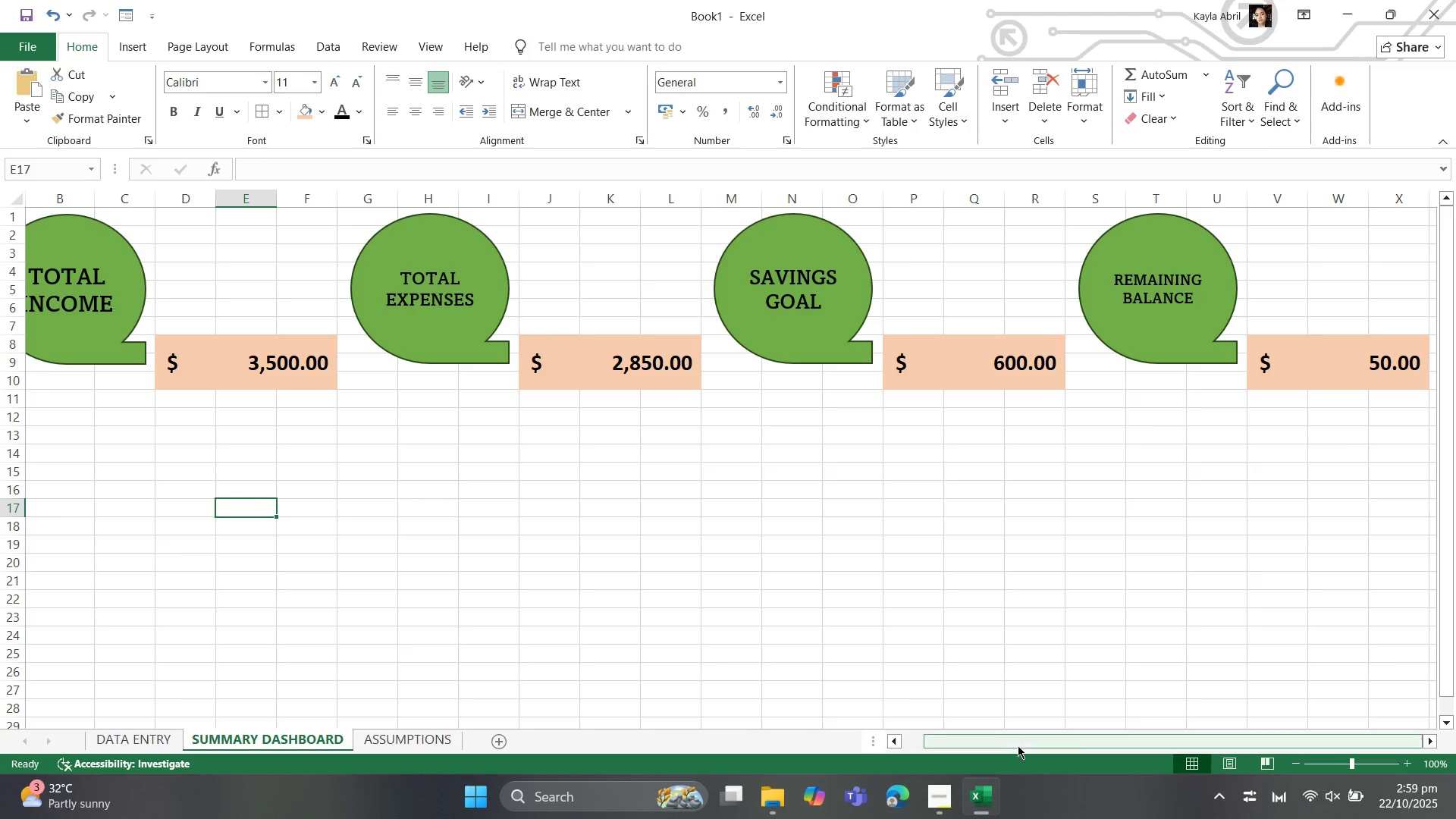 
mouse_move([1342, 756])
 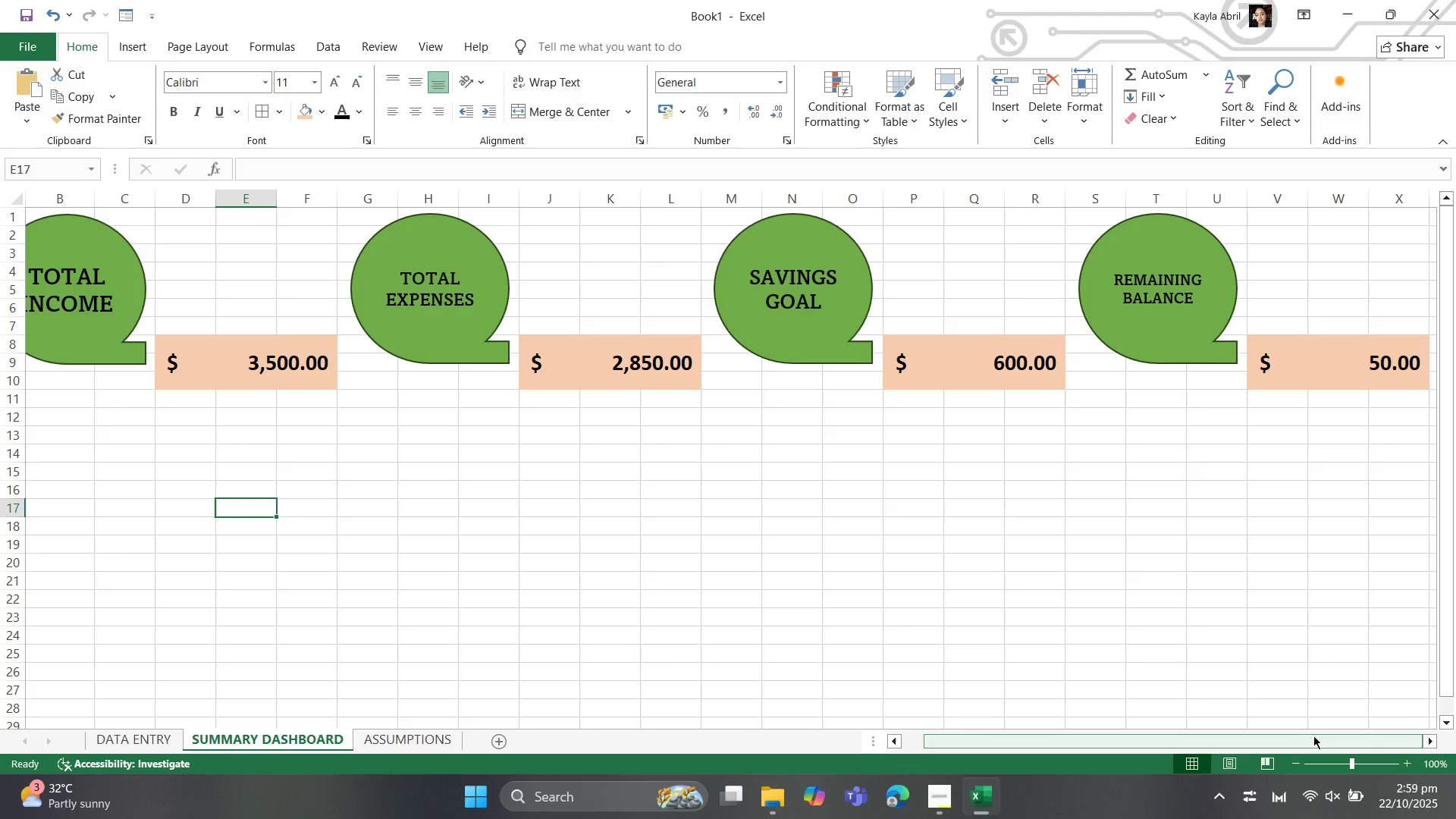 
left_click_drag(start_coordinate=[1313, 736], to_coordinate=[1230, 734])
 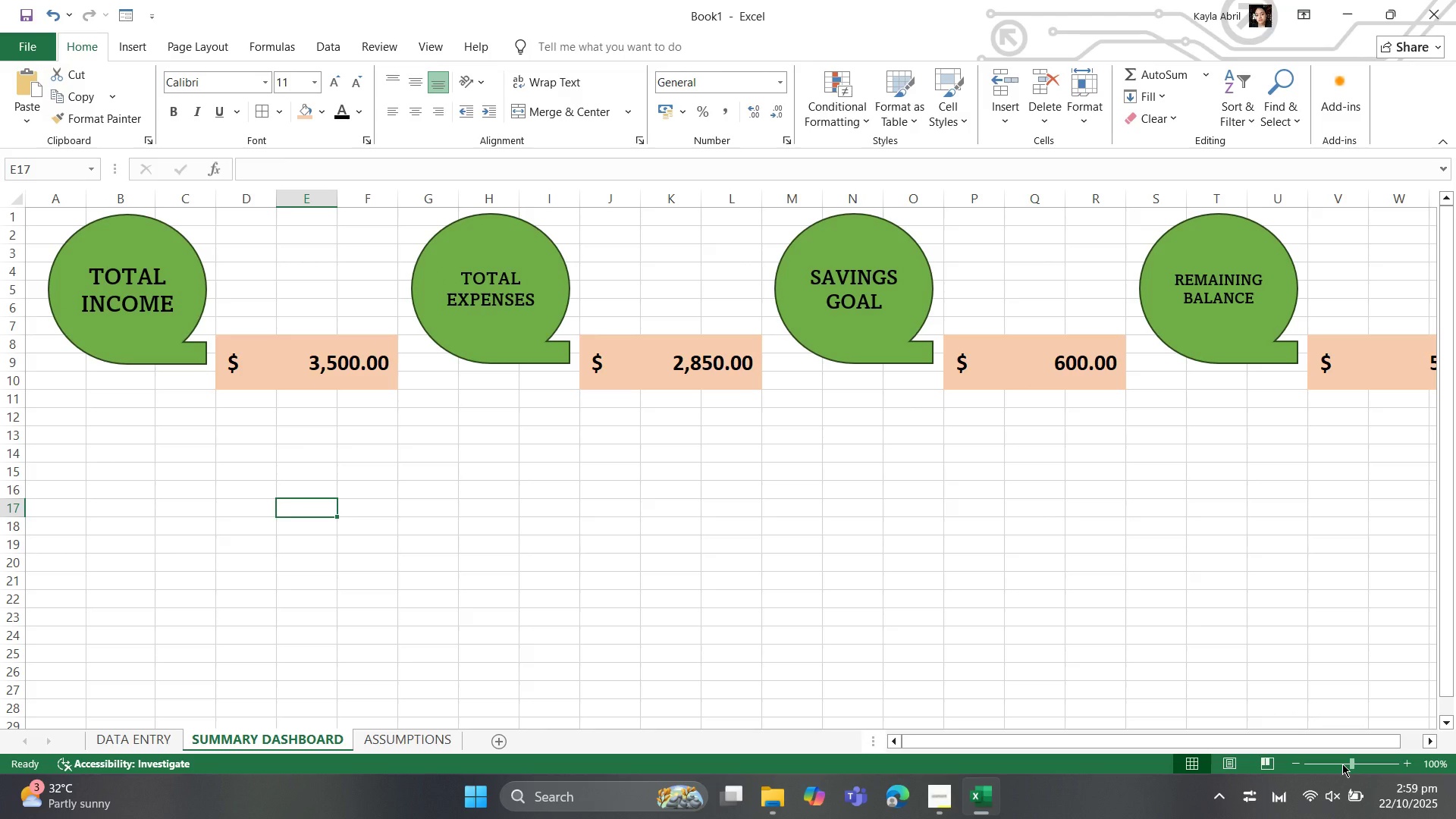 
left_click([1342, 762])
 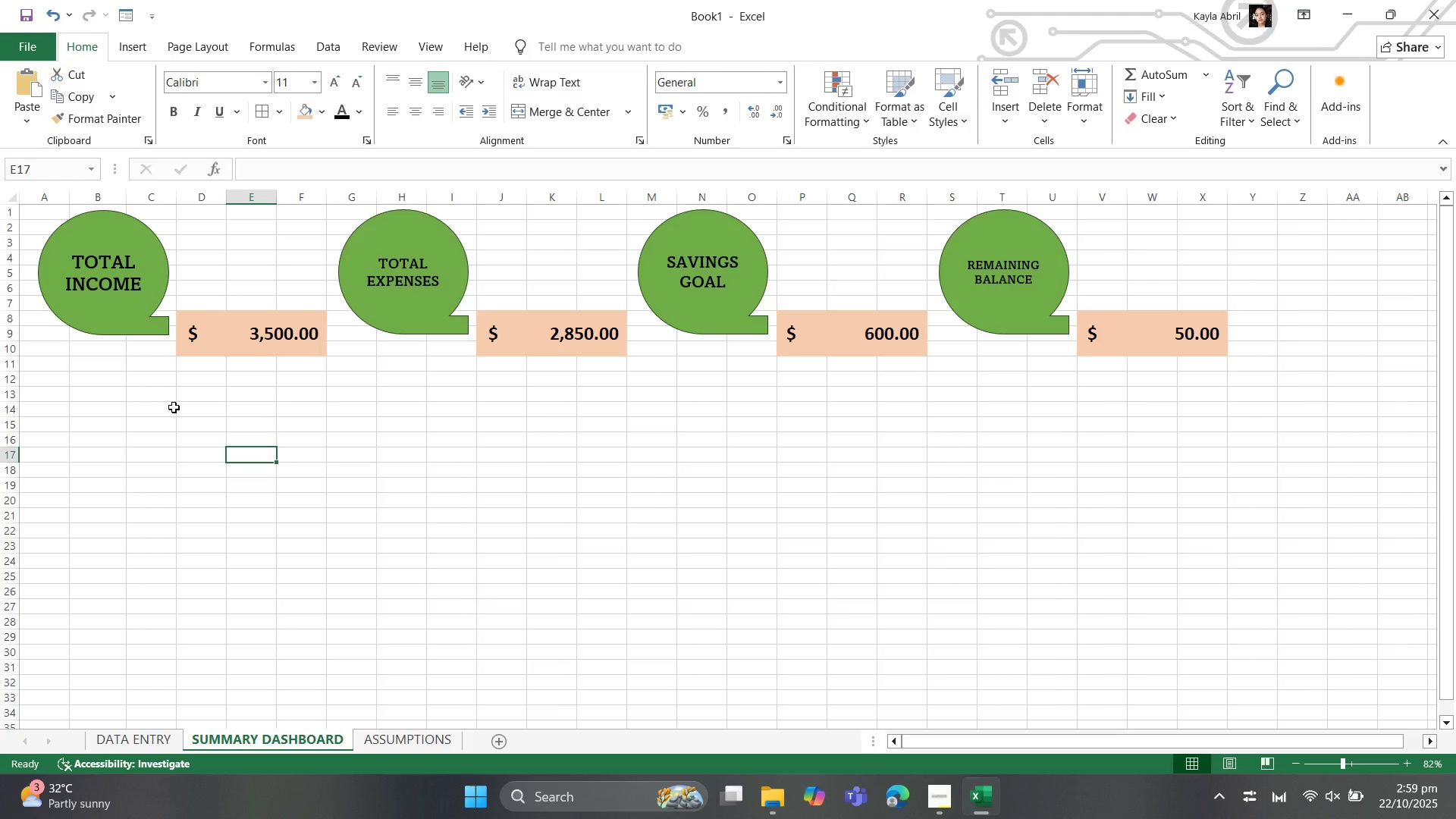 
left_click([199, 392])
 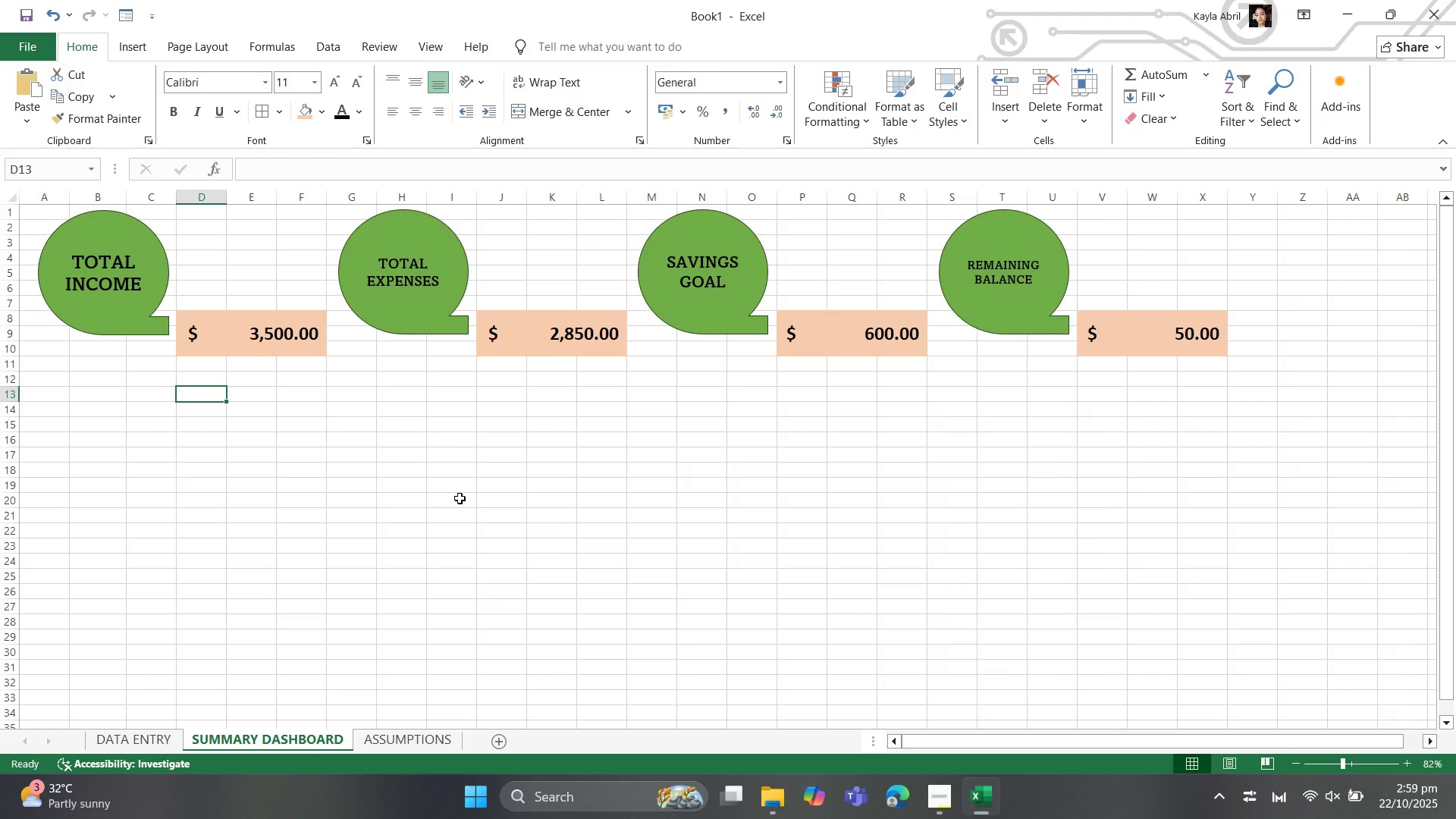 
mouse_move([1341, 761])
 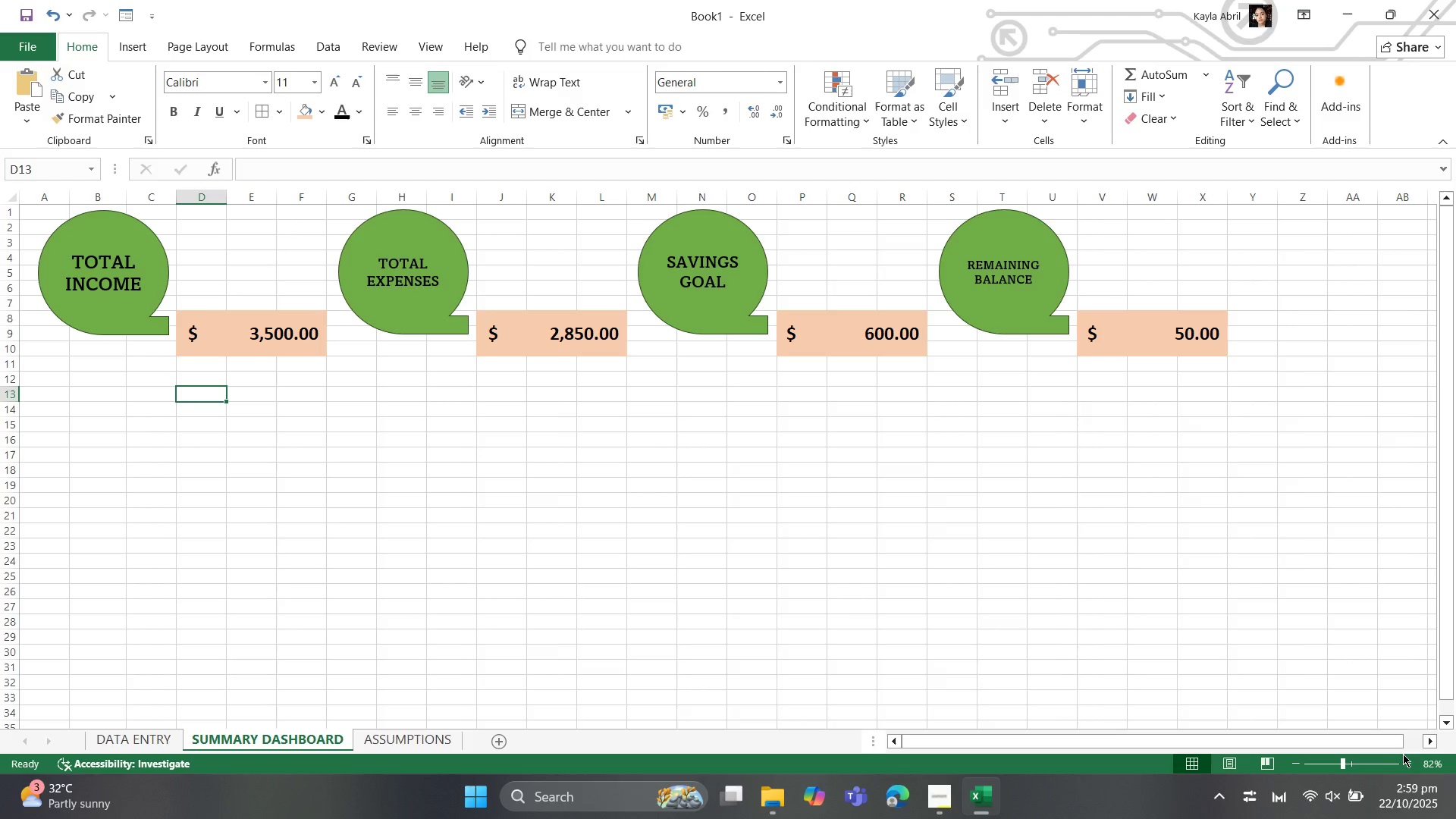 
left_click([1409, 760])
 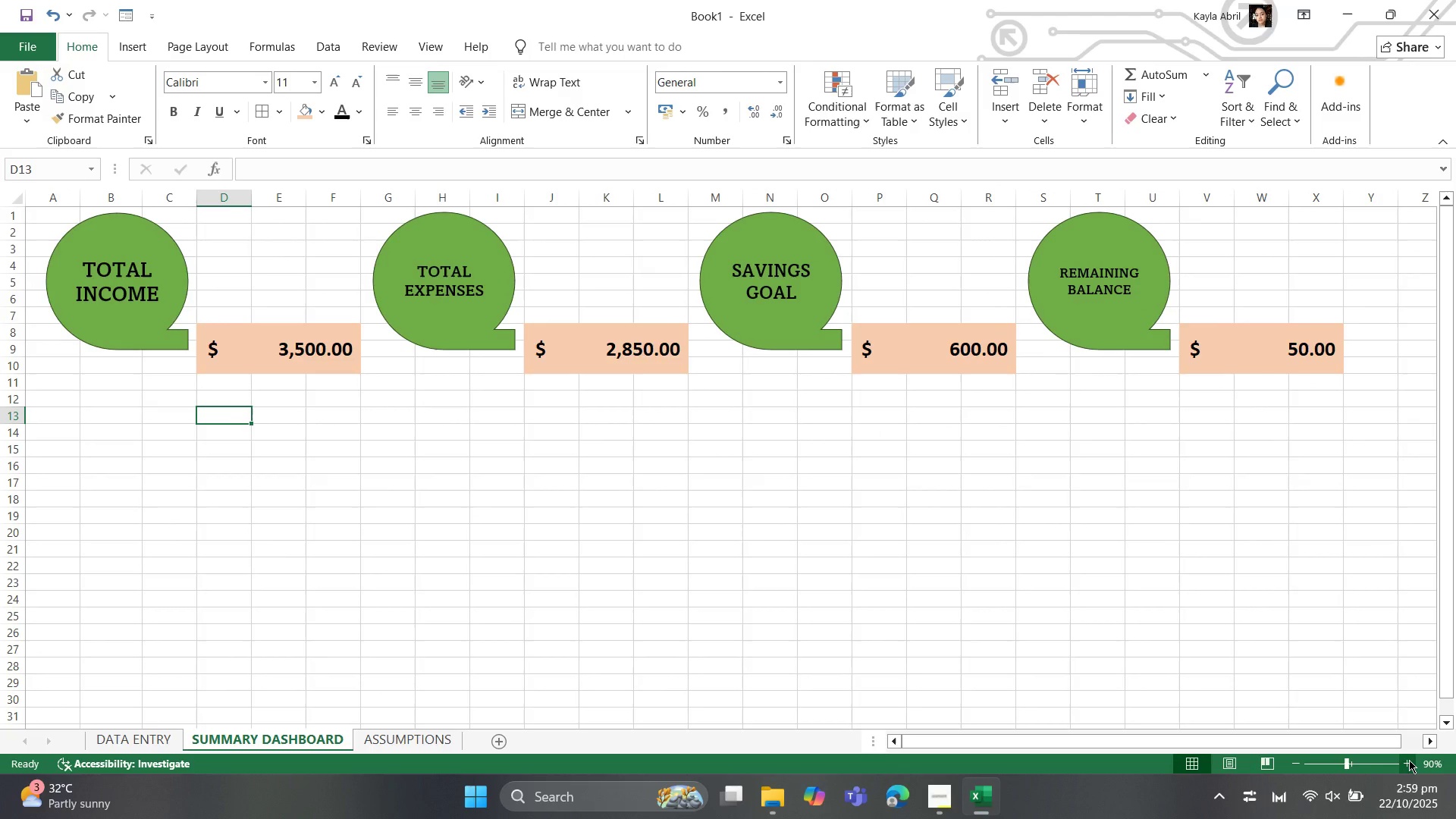 
left_click([1409, 760])
 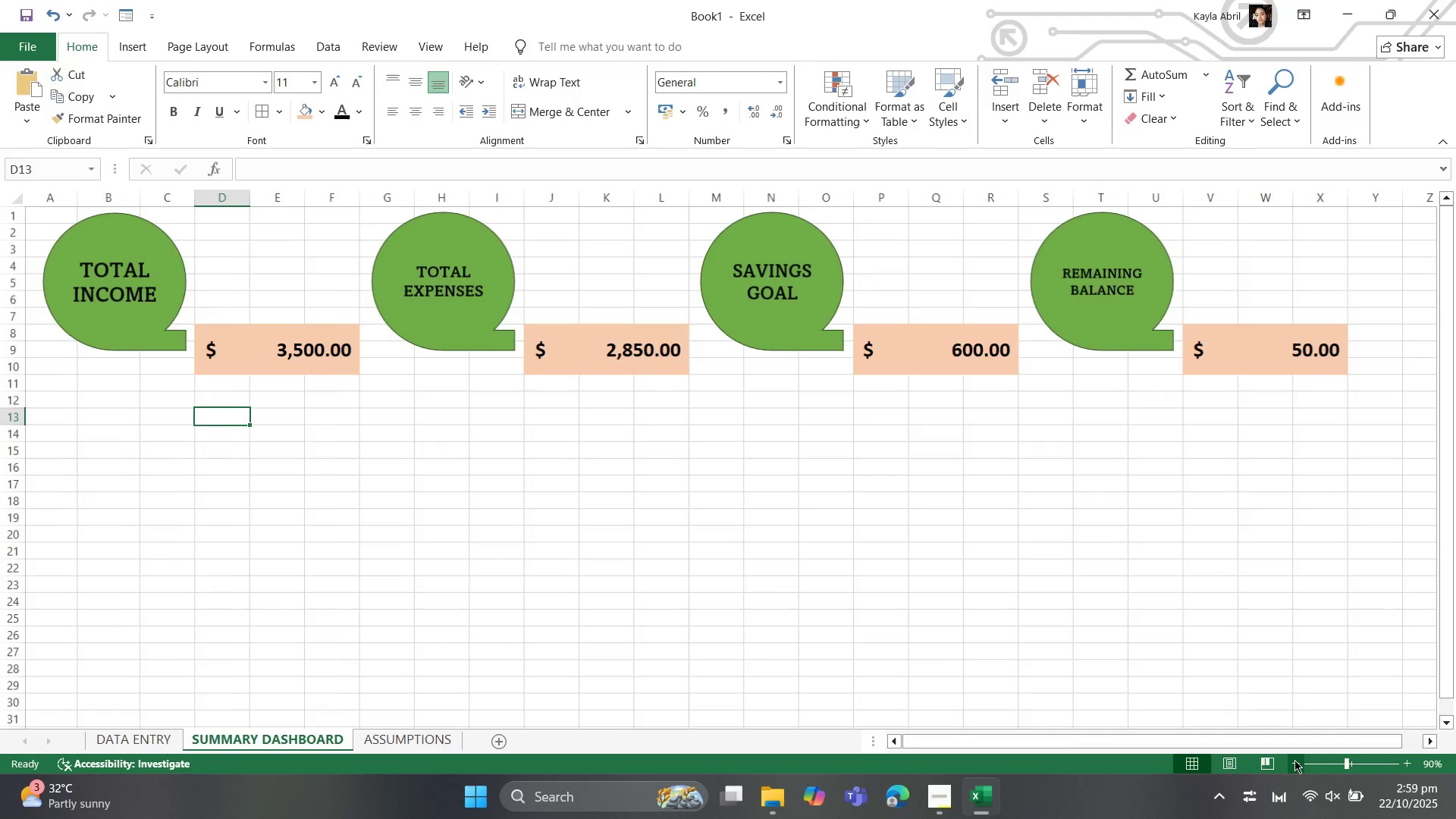 
wait(6.16)
 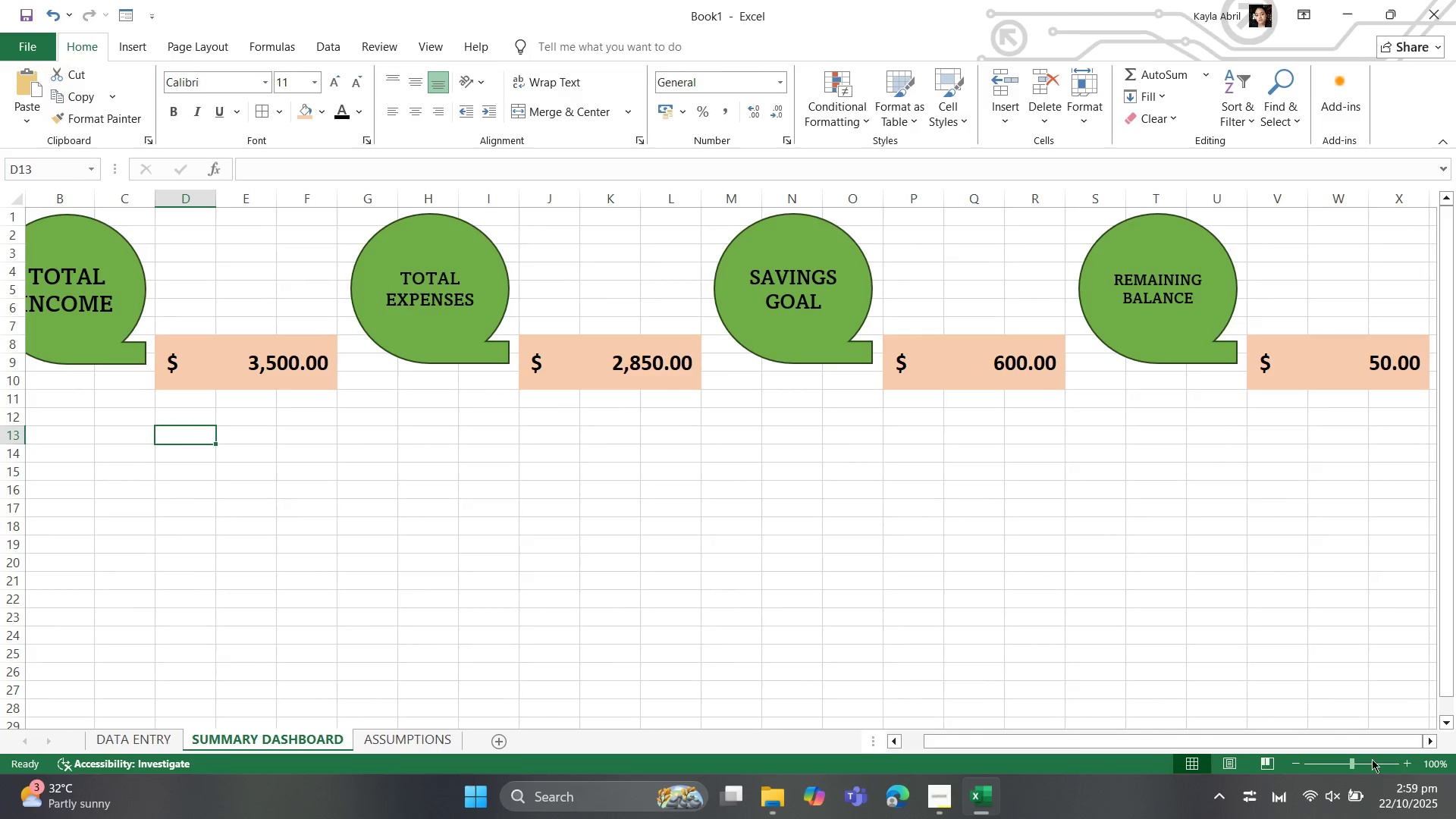 
double_click([1432, 762])
 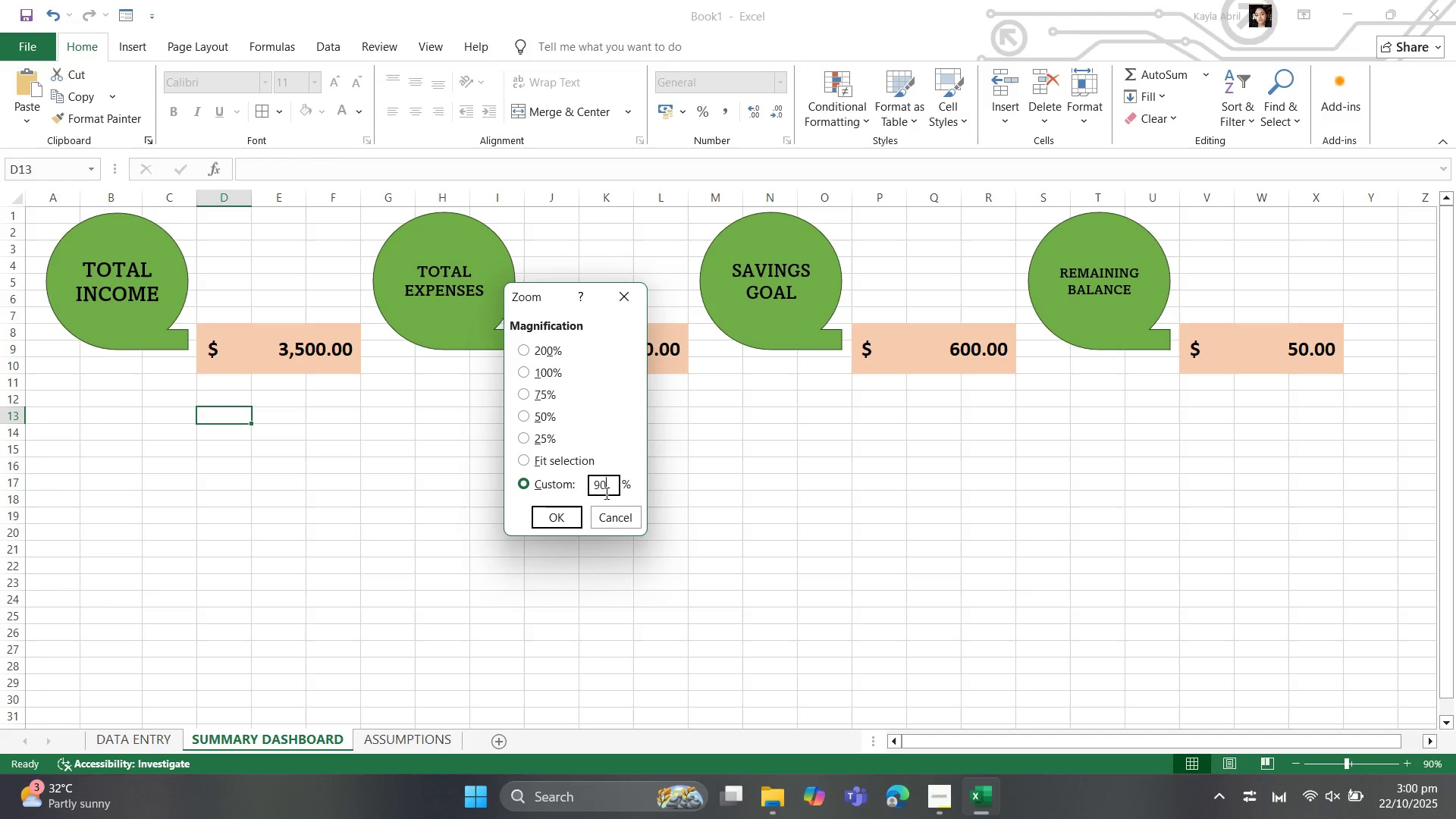 
key(Backspace)
 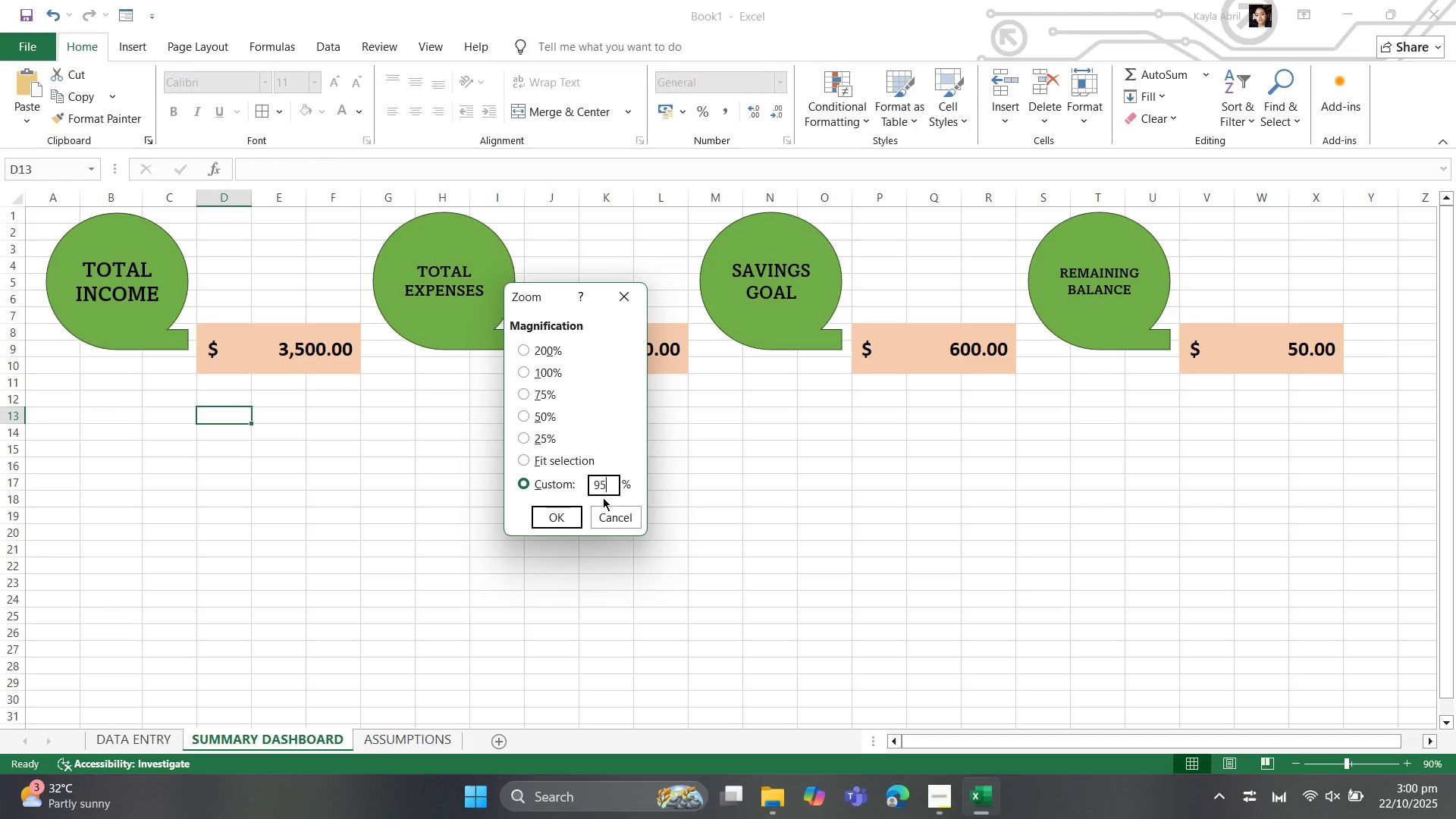 
key(5)
 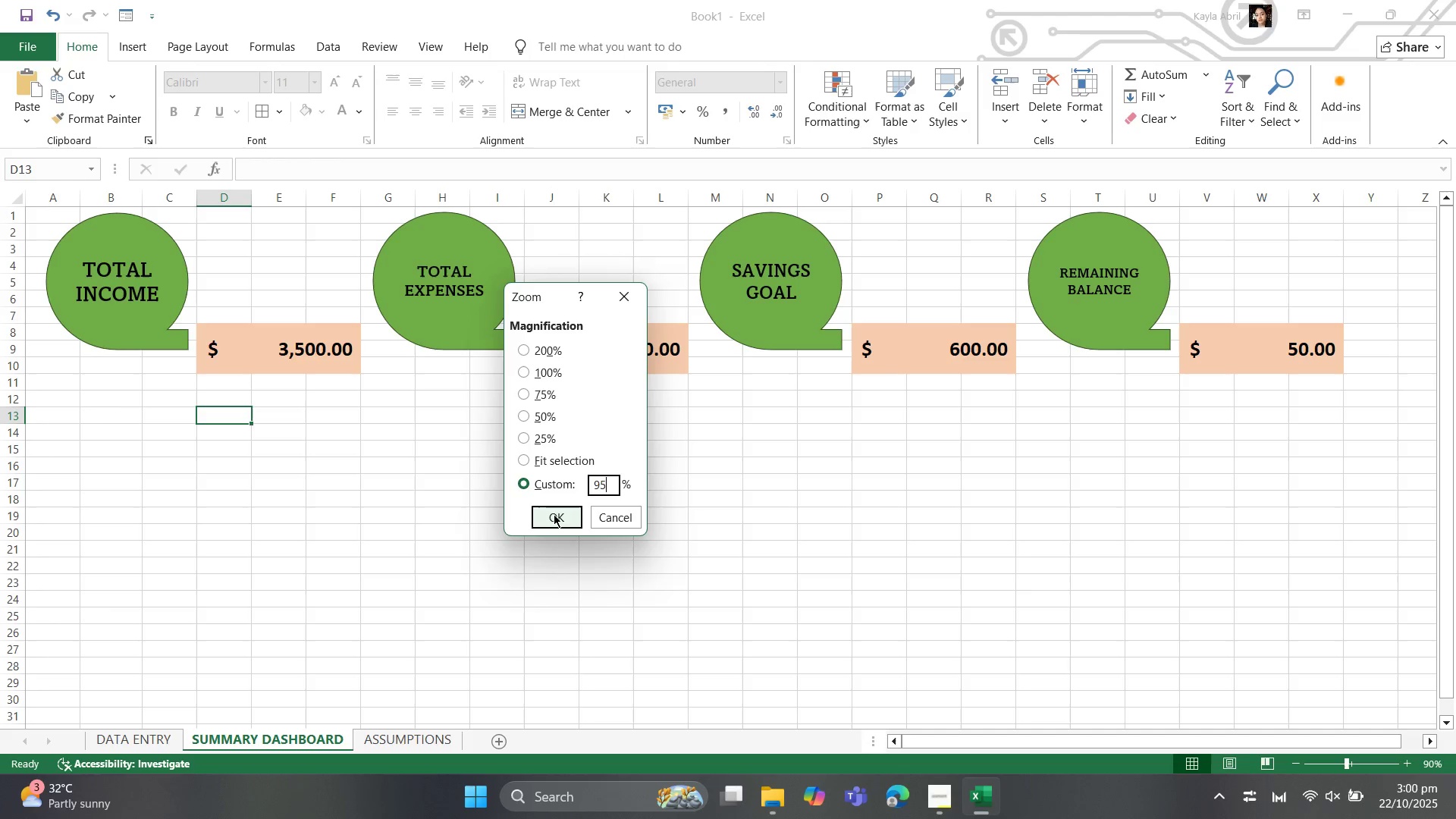 
left_click([552, 512])
 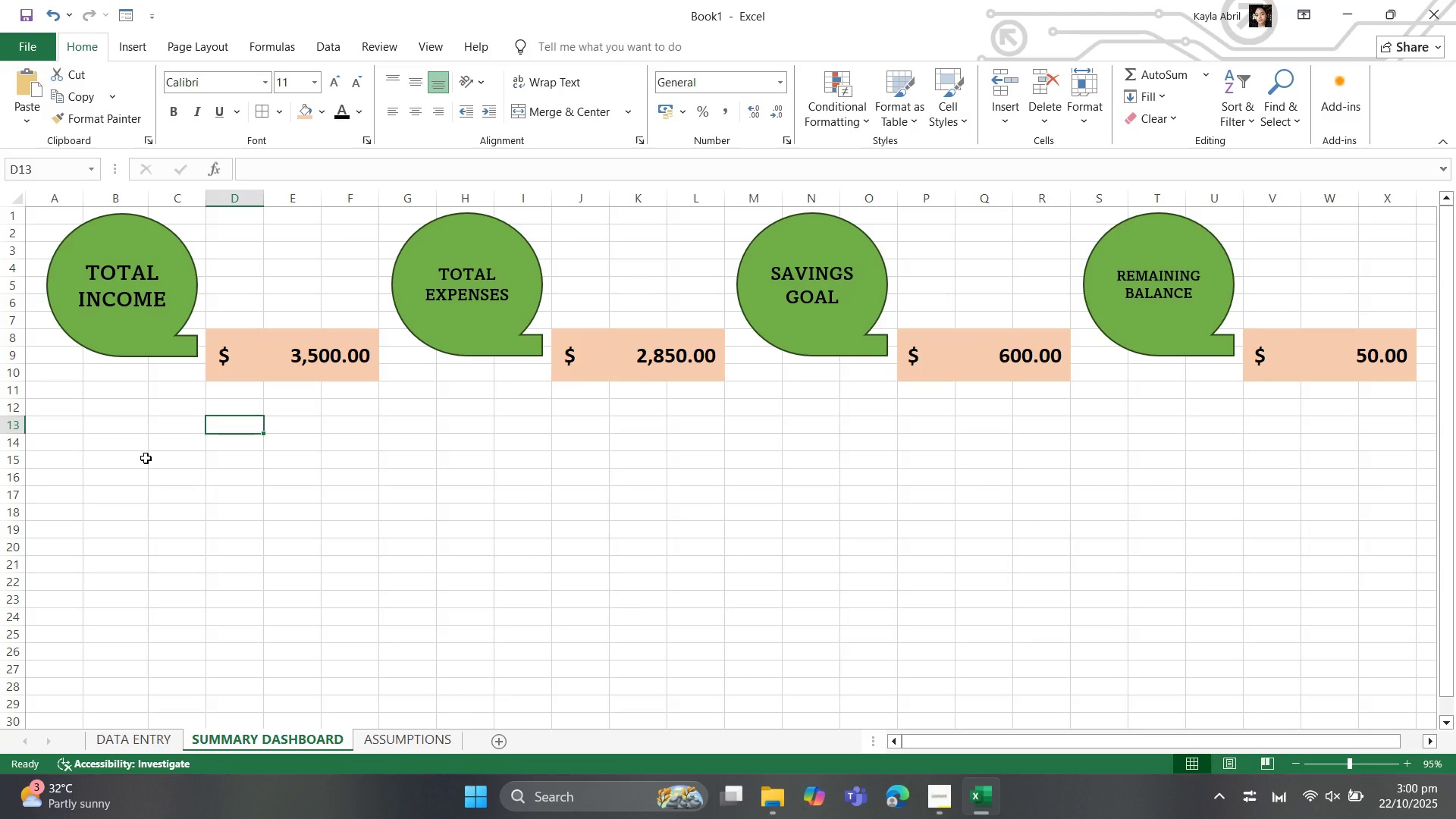 
left_click([400, 526])
 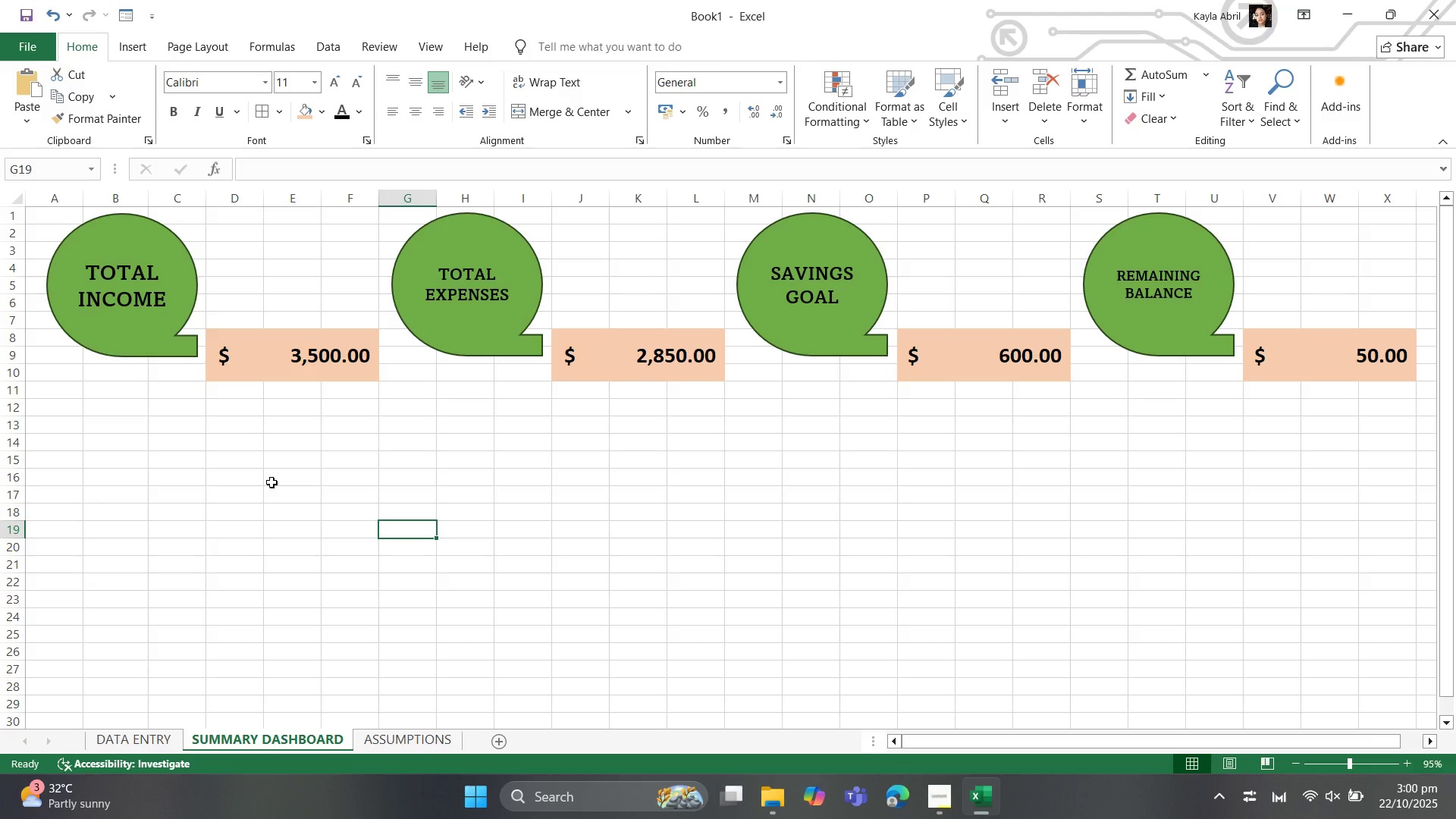 
wait(17.63)
 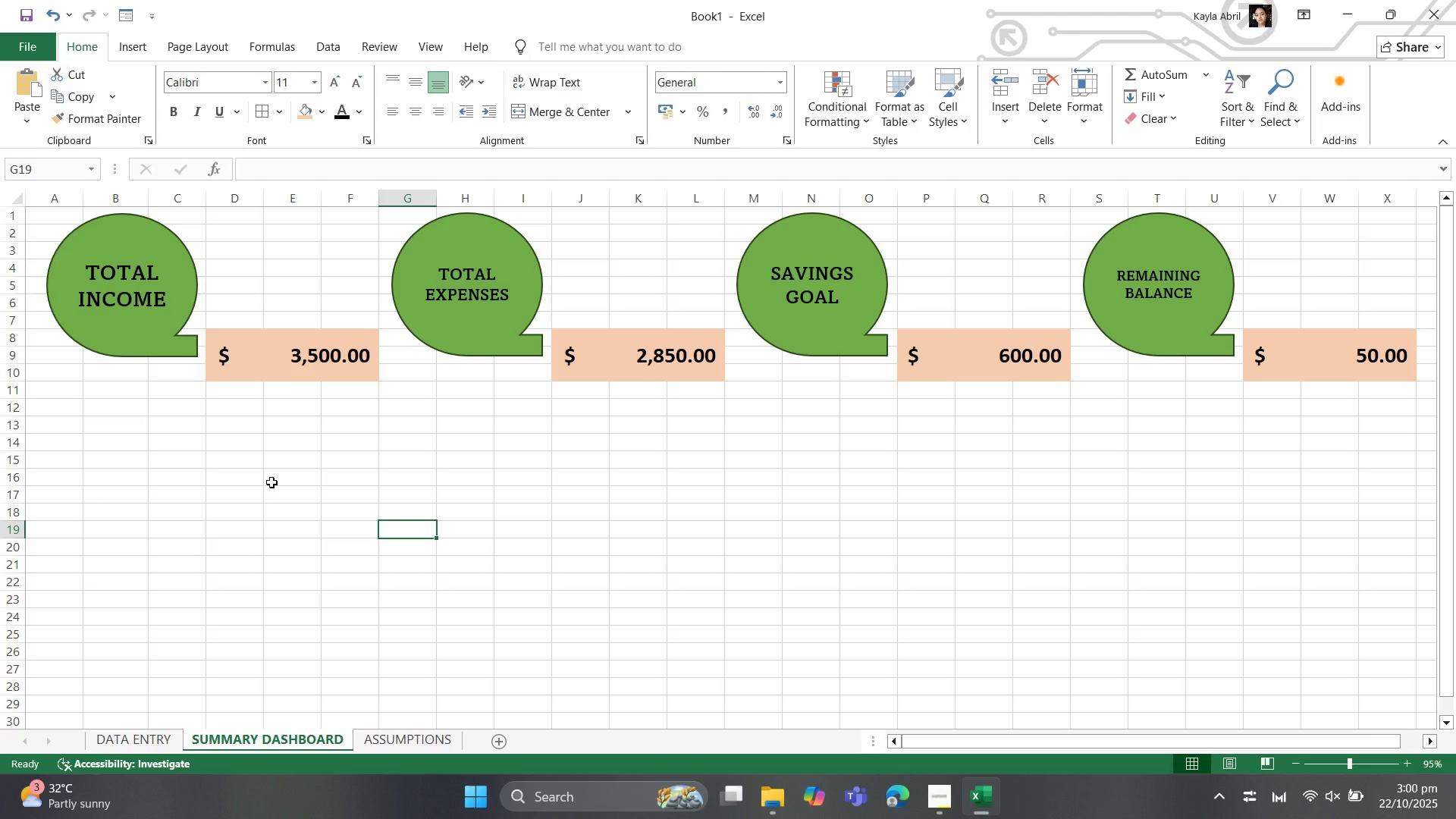 
left_click([155, 738])
 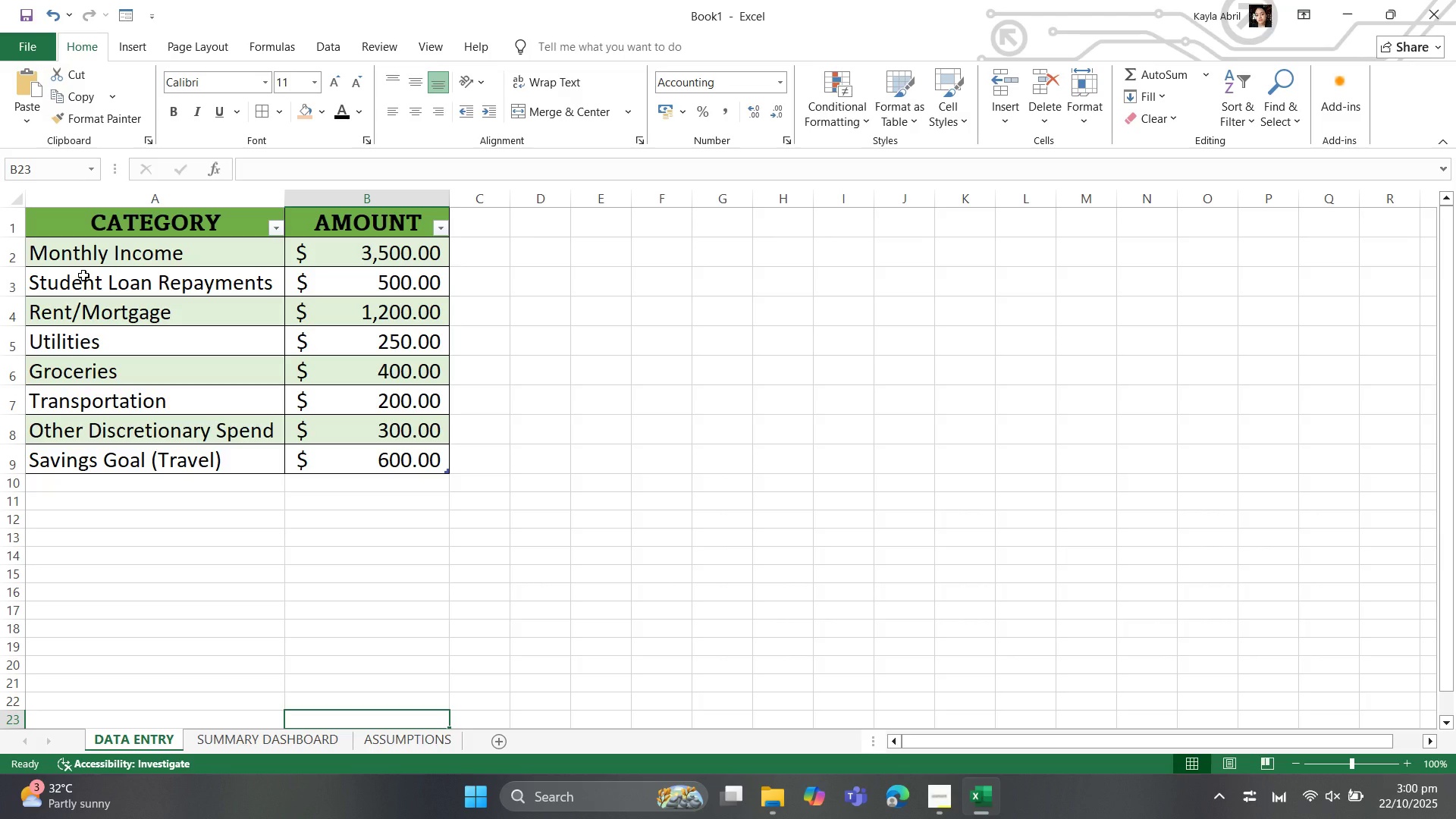 
wait(24.73)
 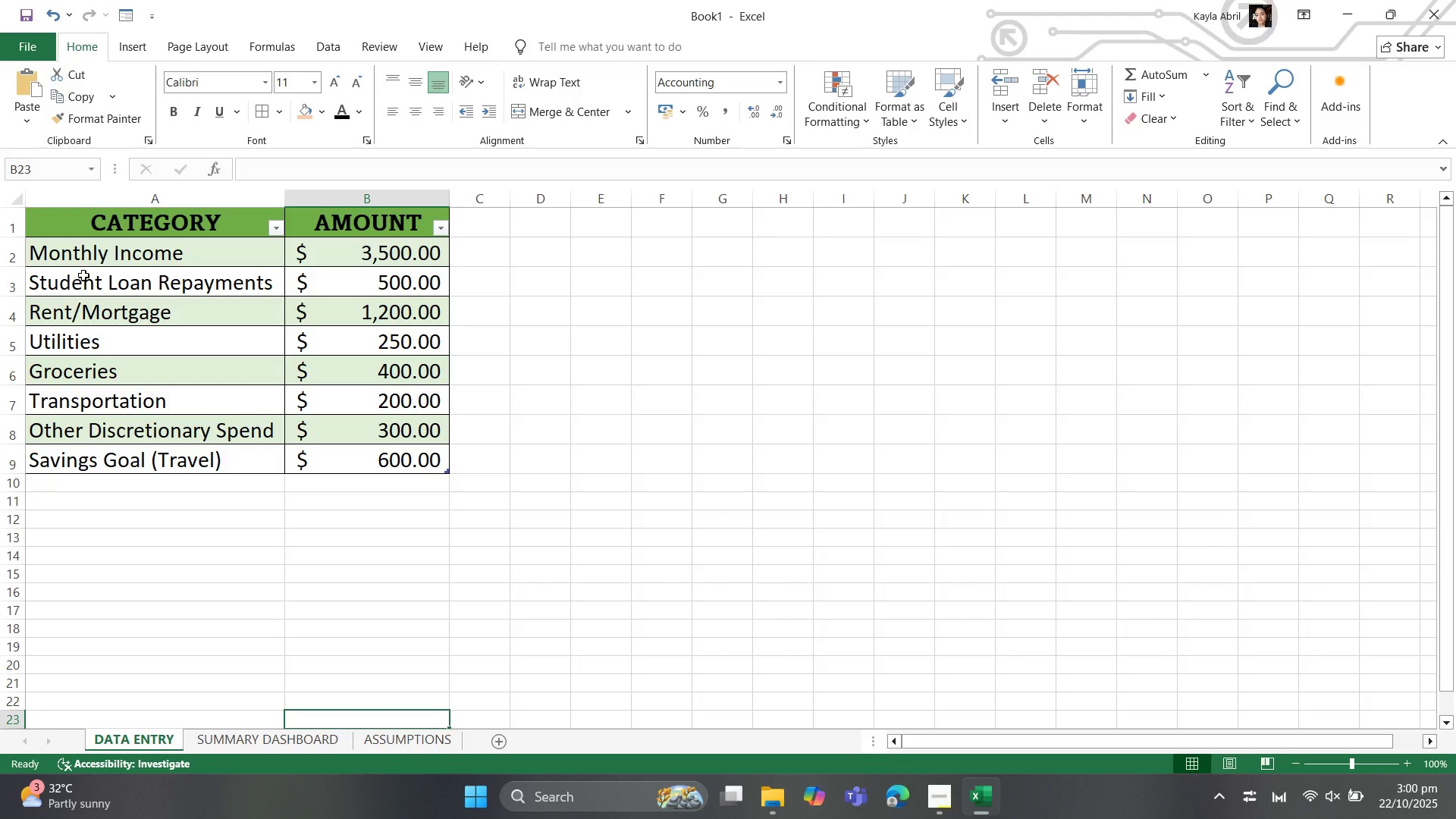 
left_click_drag(start_coordinate=[80, 284], to_coordinate=[307, 423])
 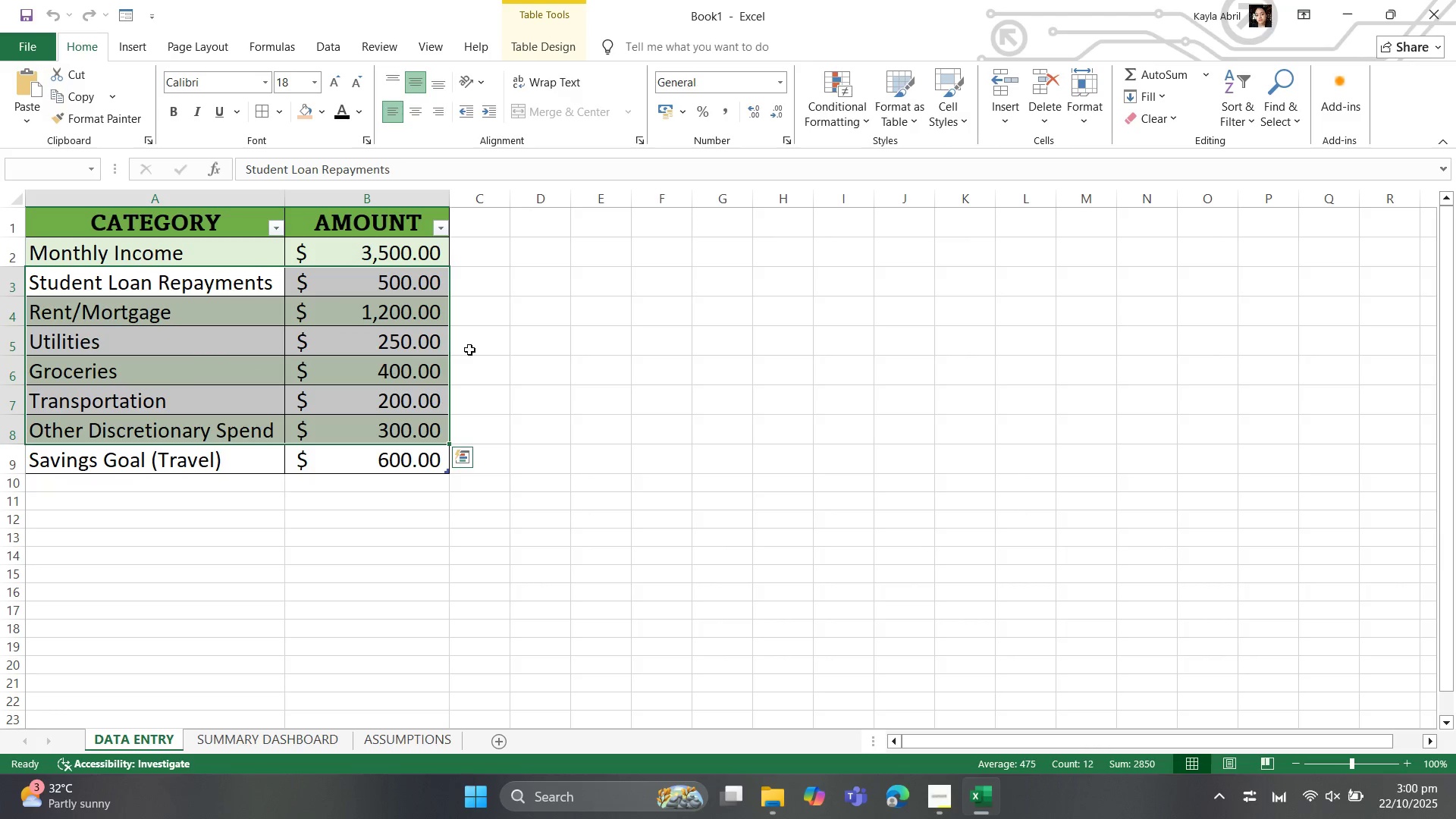 
left_click([603, 383])
 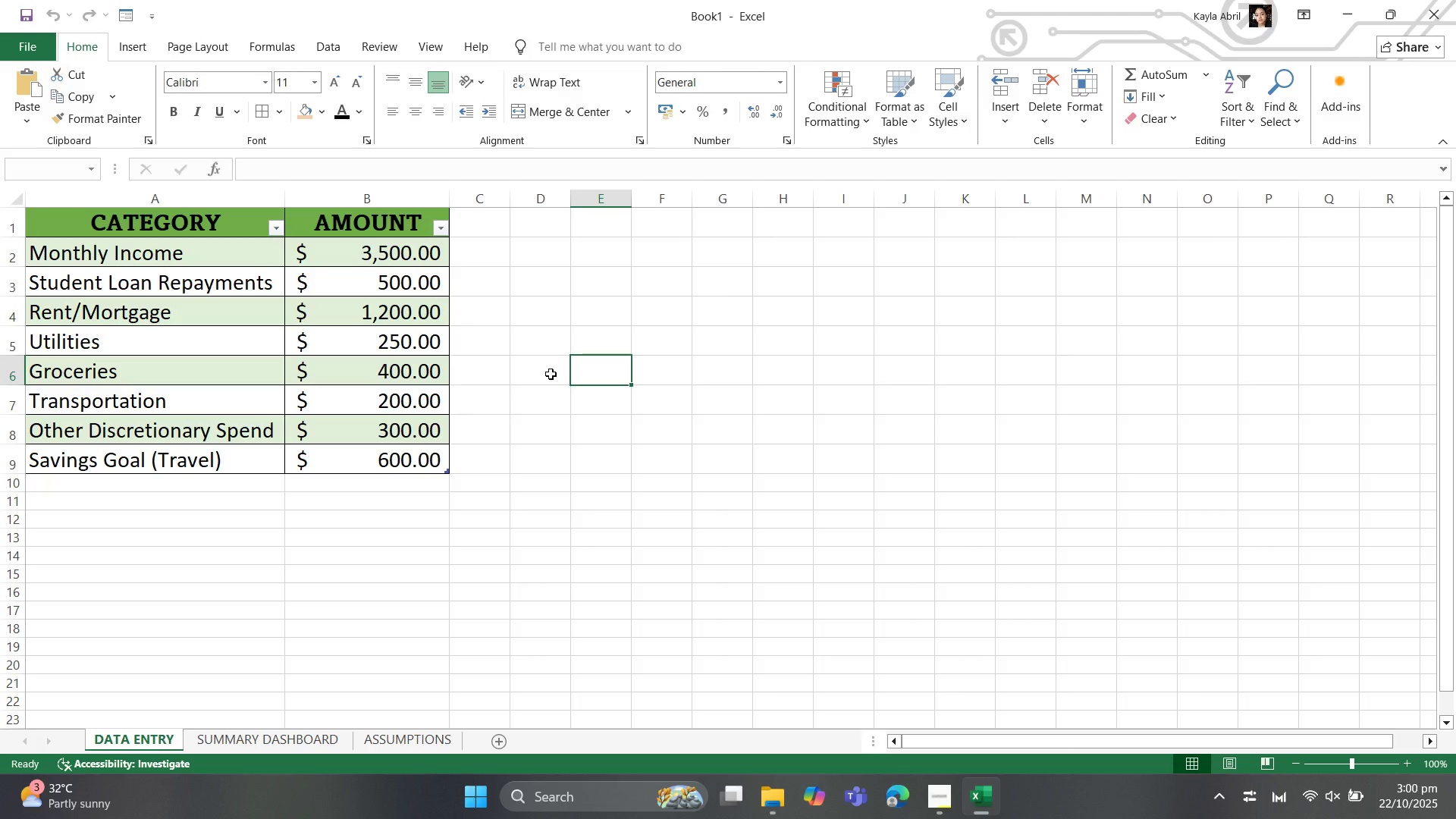 
type(=SUM()
 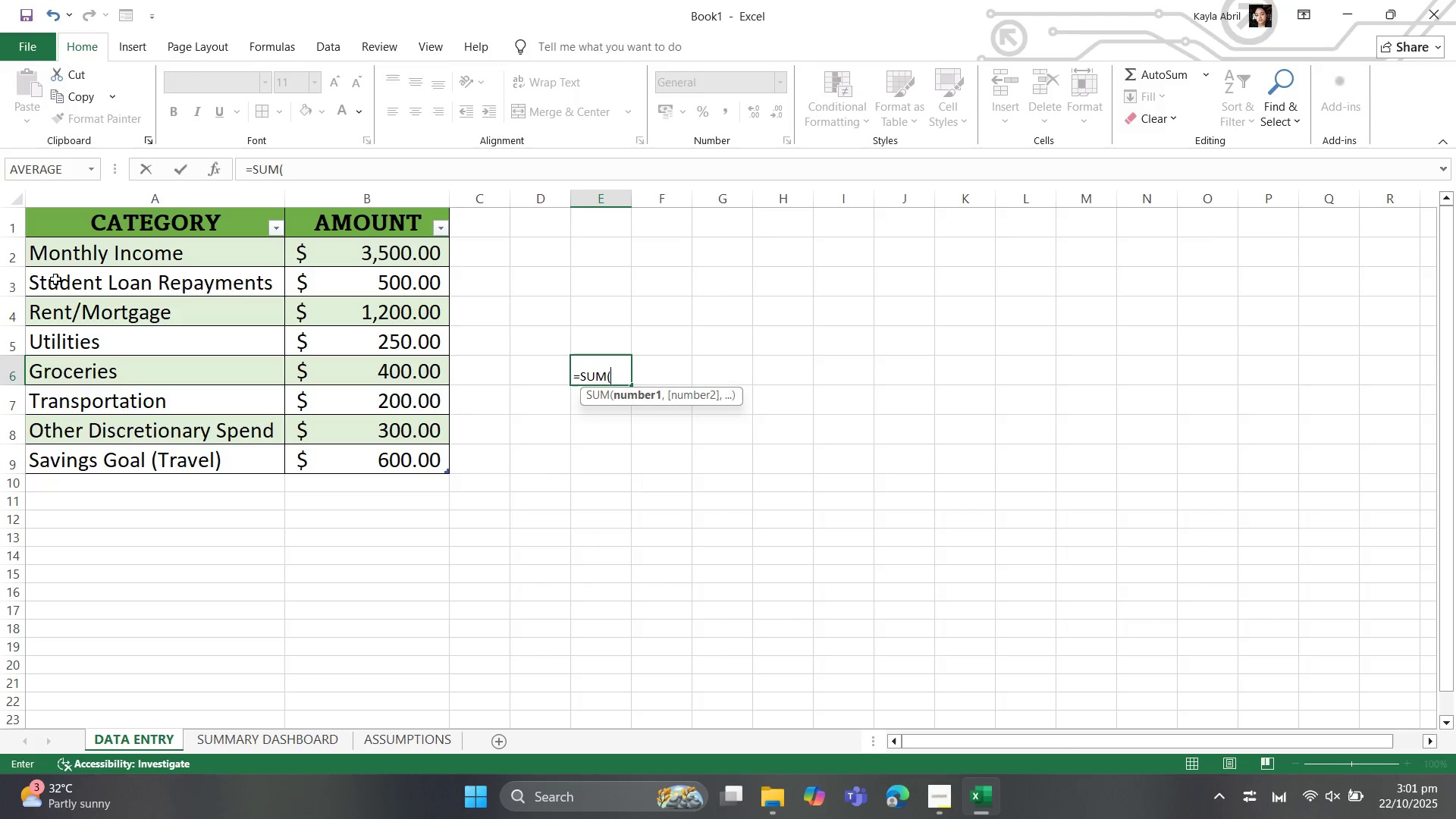 
left_click_drag(start_coordinate=[141, 284], to_coordinate=[297, 428])
 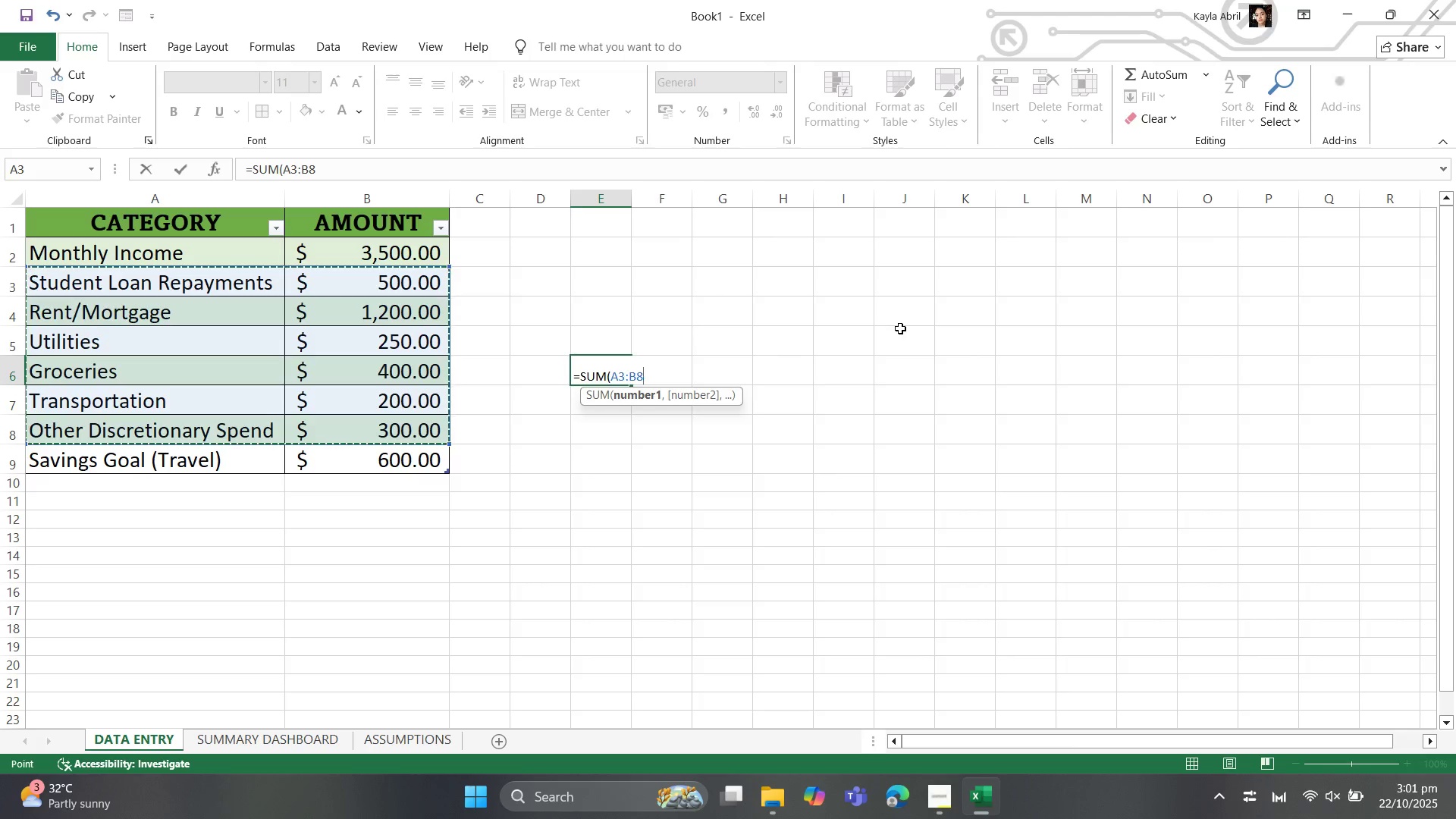 
wait(21.19)
 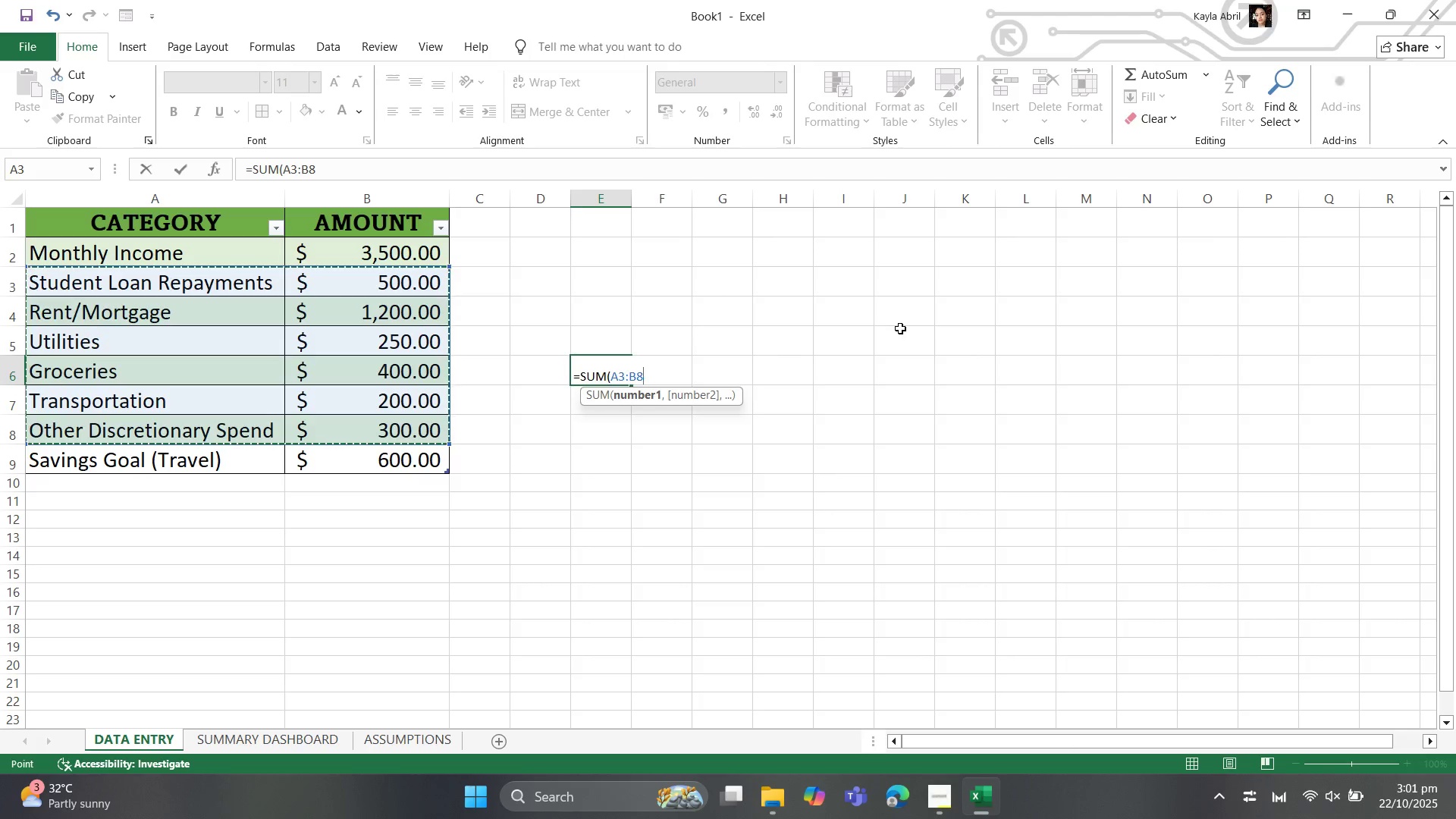 
hold_key(key=Backspace, duration=1.1)
 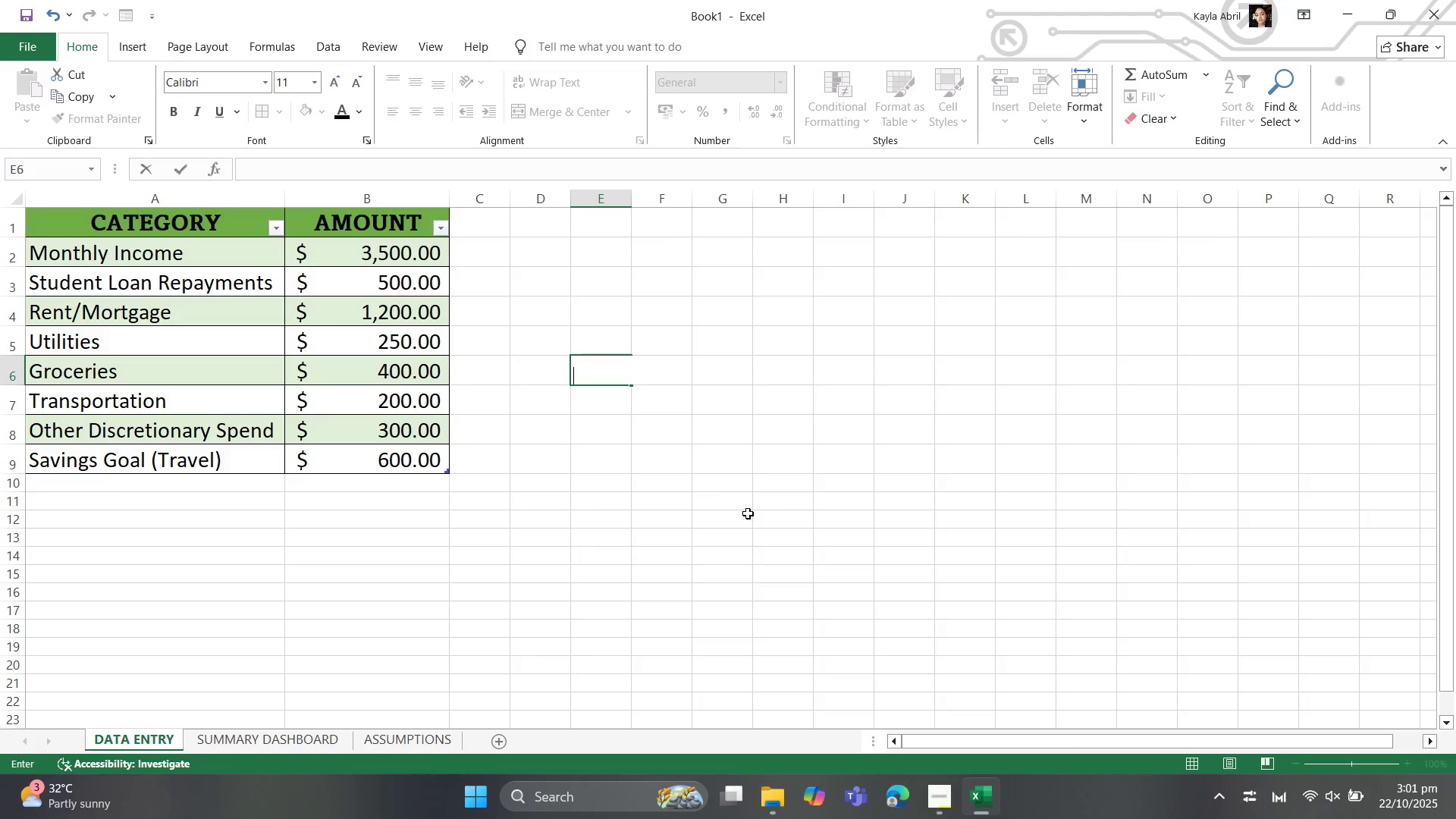 
left_click([748, 513])
 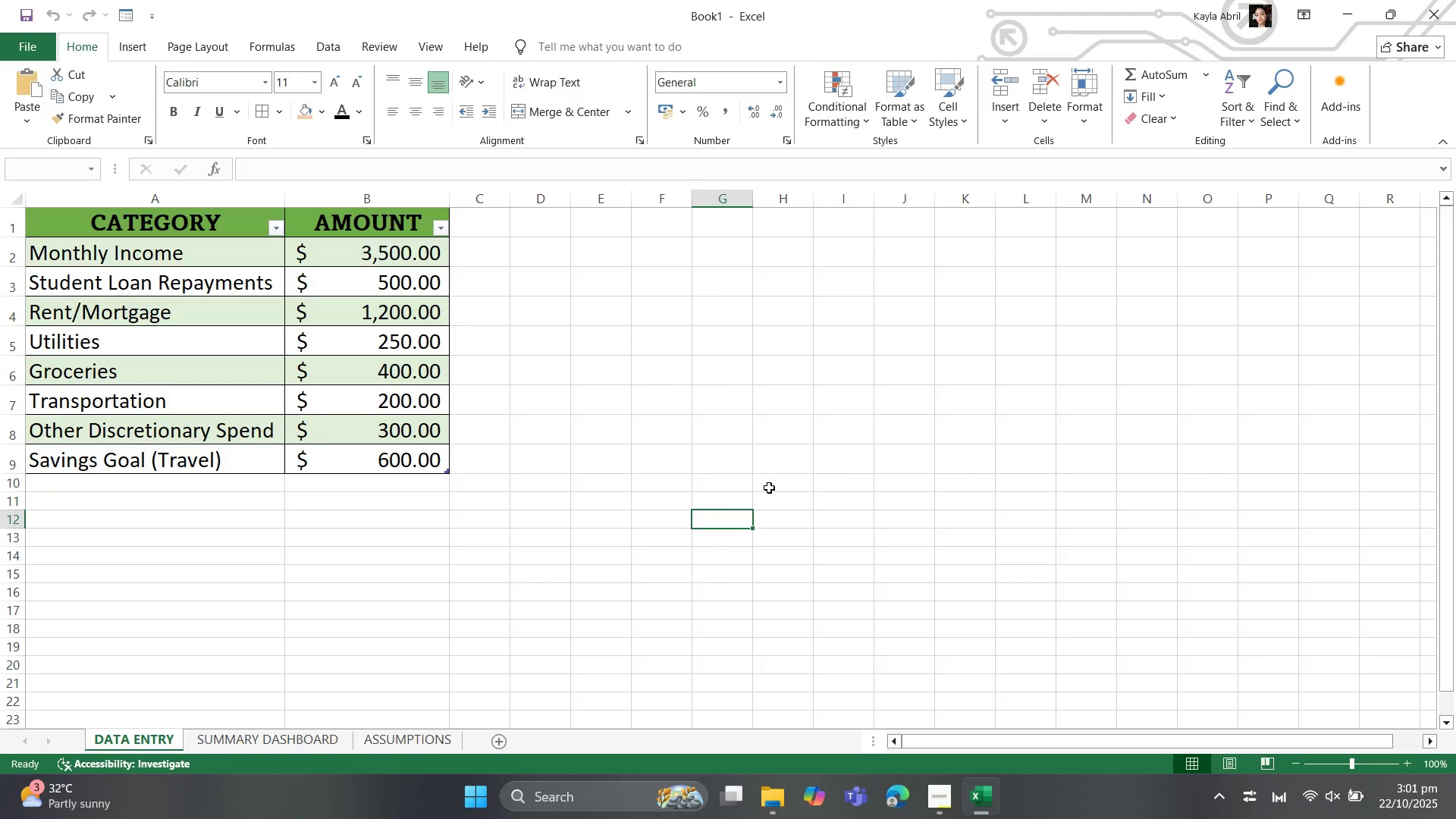 
wait(17.64)
 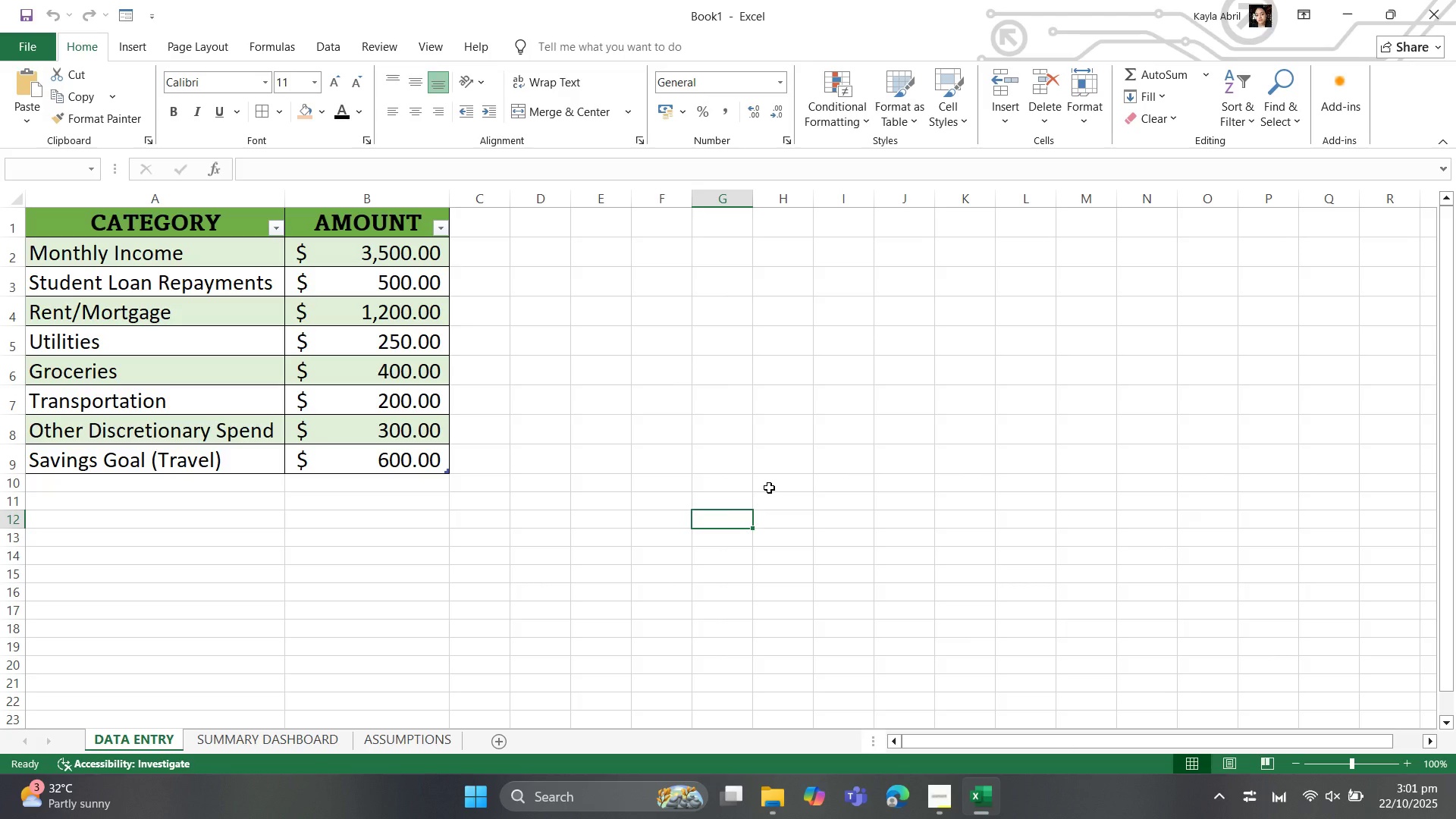 
left_click([542, 284])
 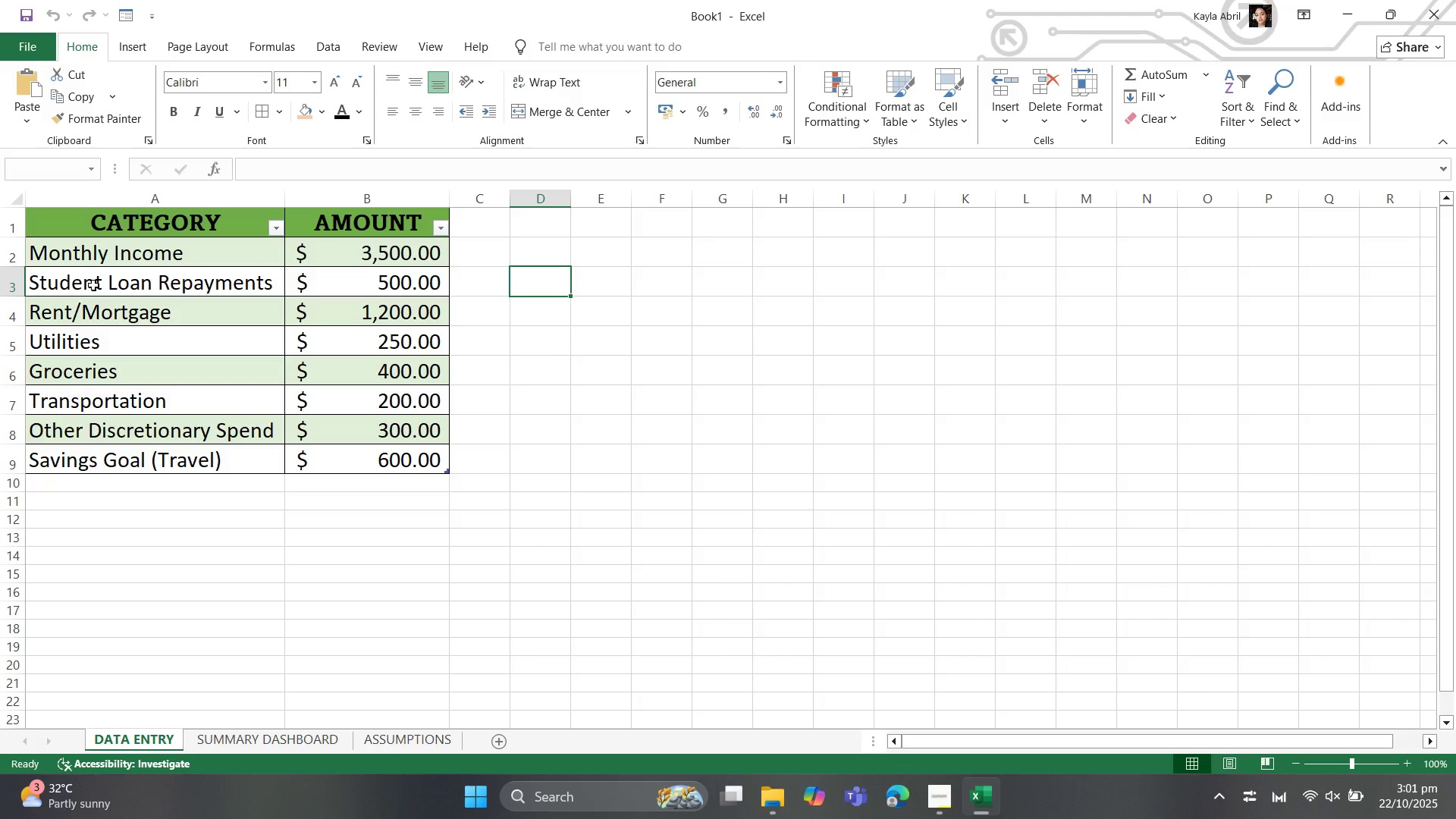 
left_click_drag(start_coordinate=[91, 284], to_coordinate=[331, 419])
 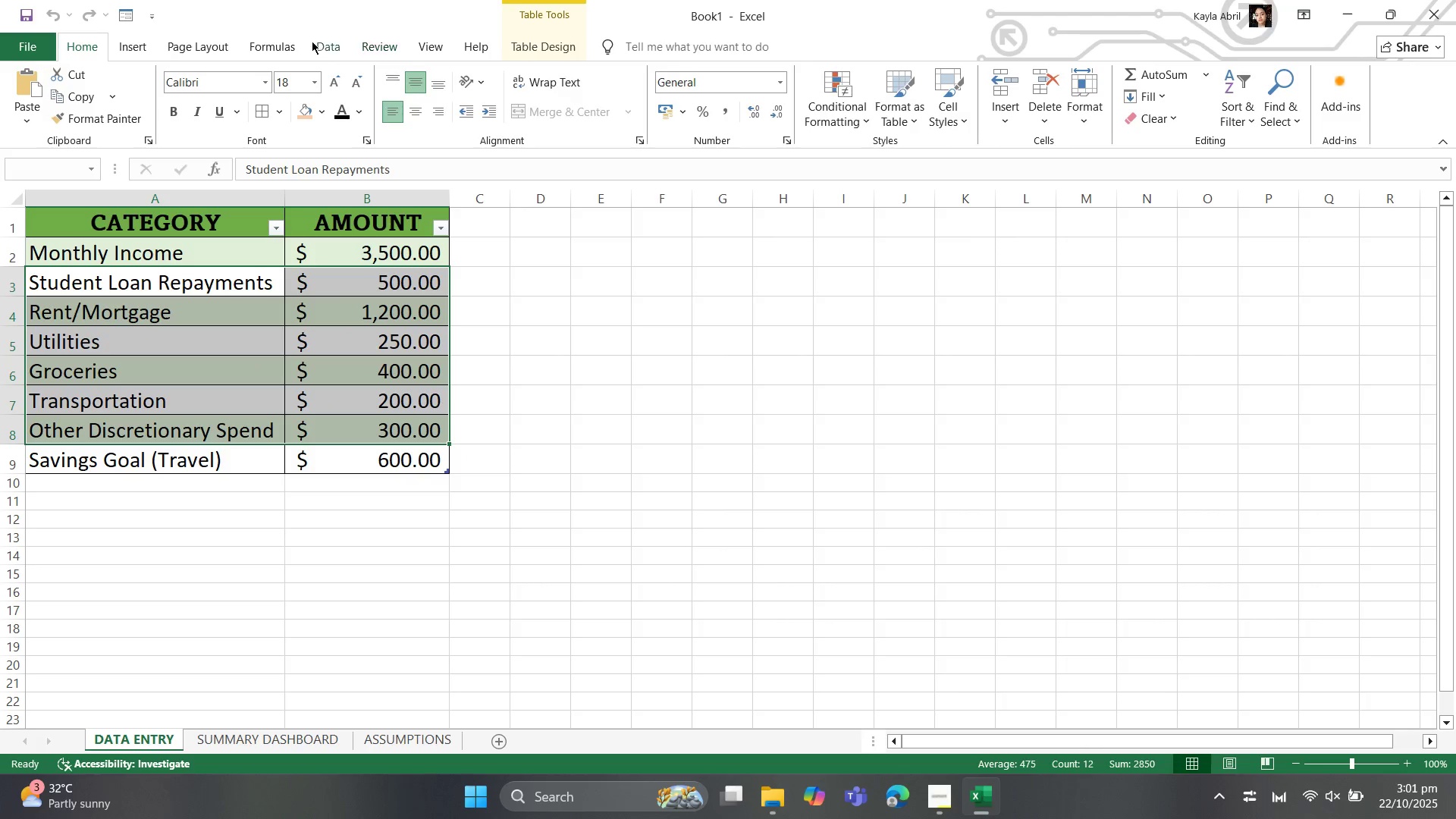 
left_click([146, 48])
 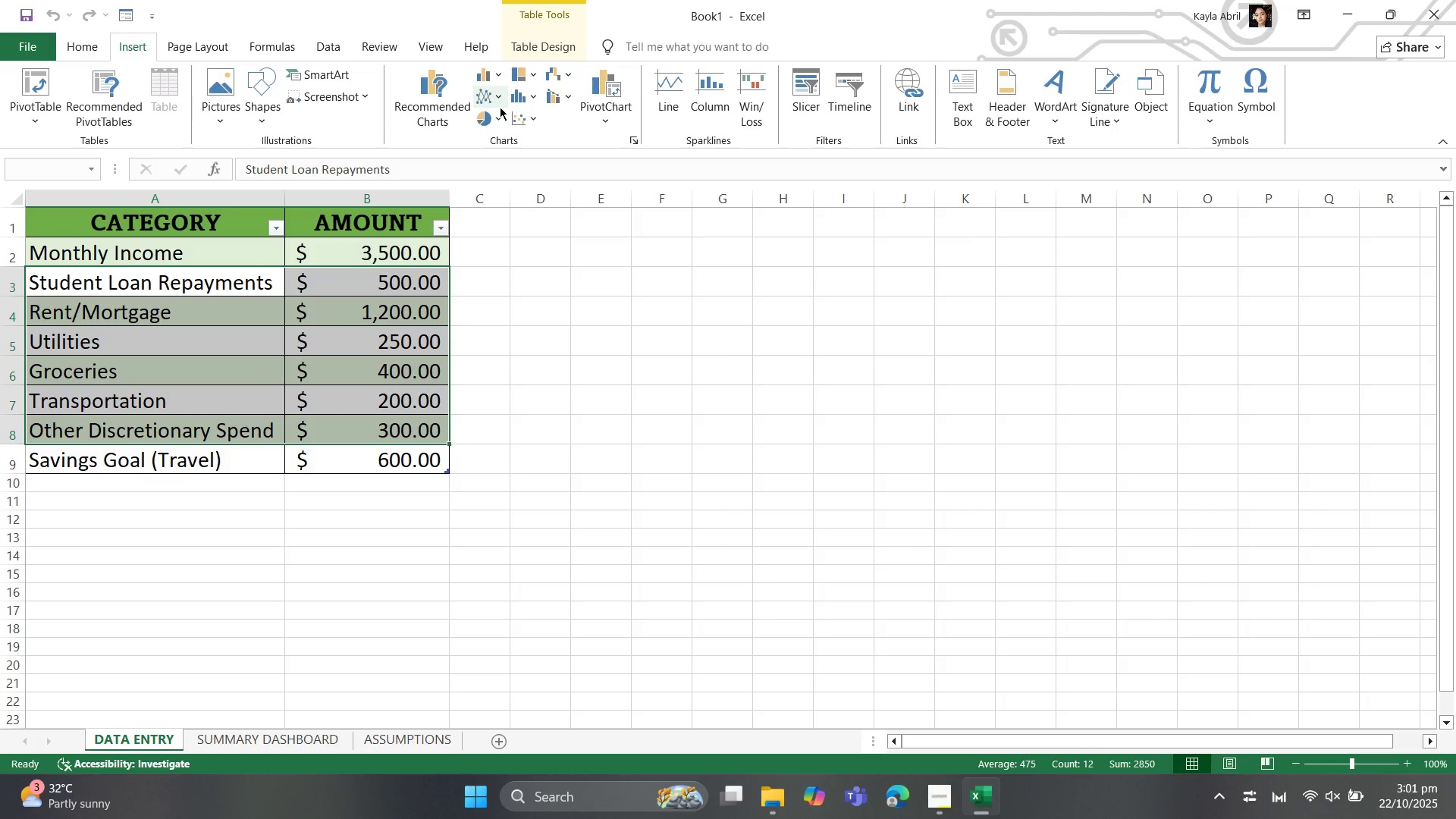 
left_click([501, 123])
 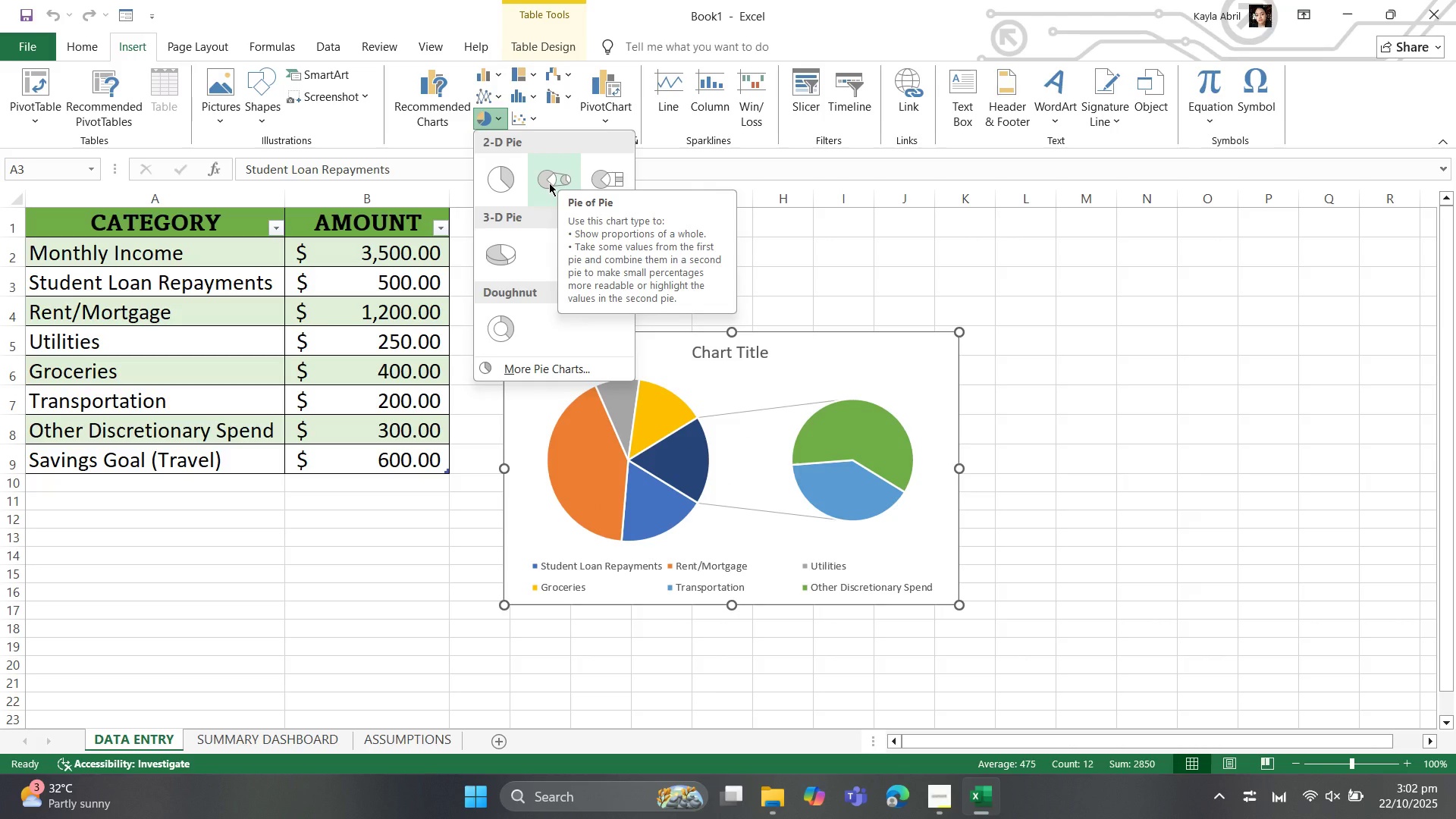 
wait(14.58)
 